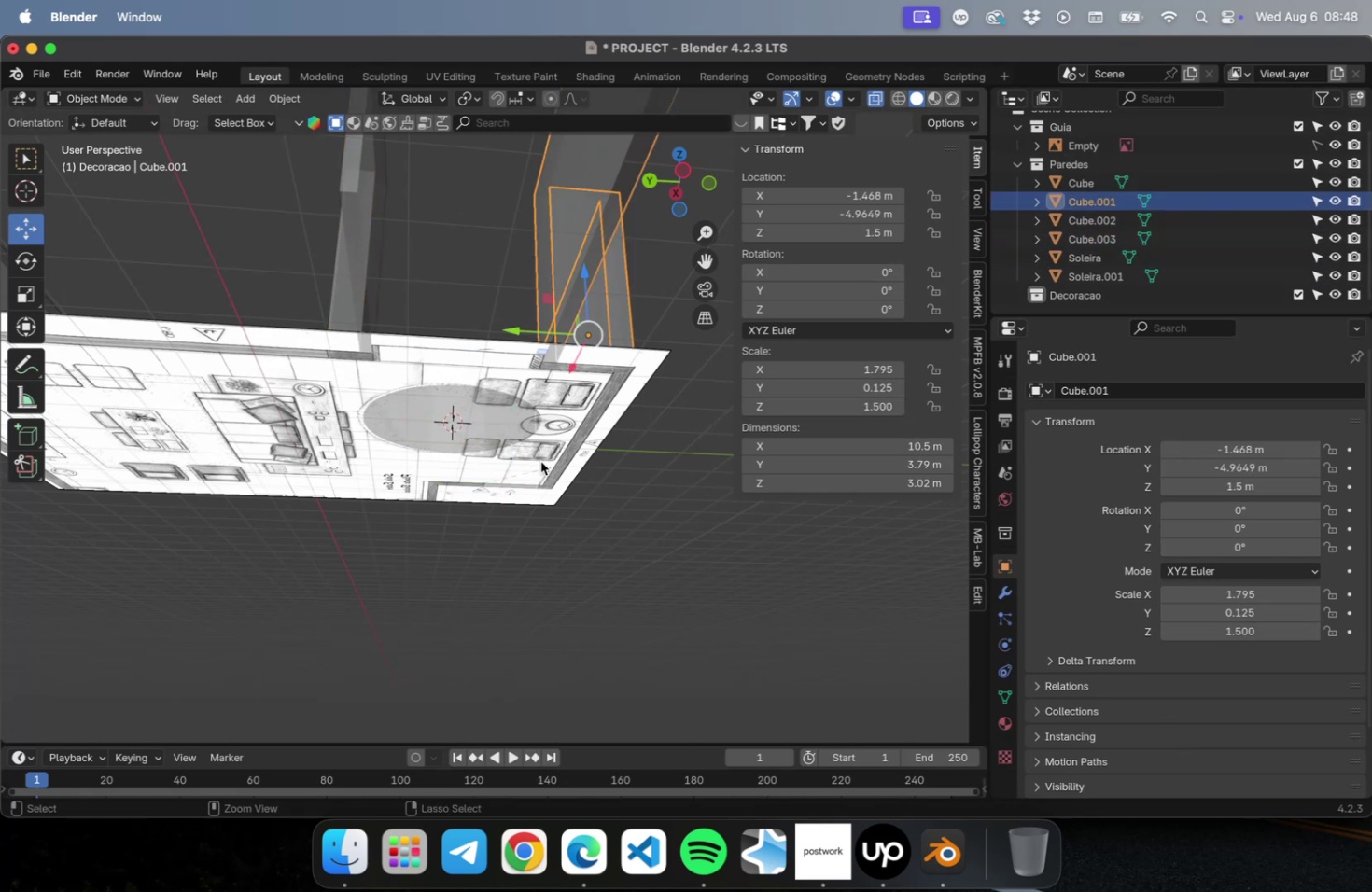 
key(Meta+Z)
 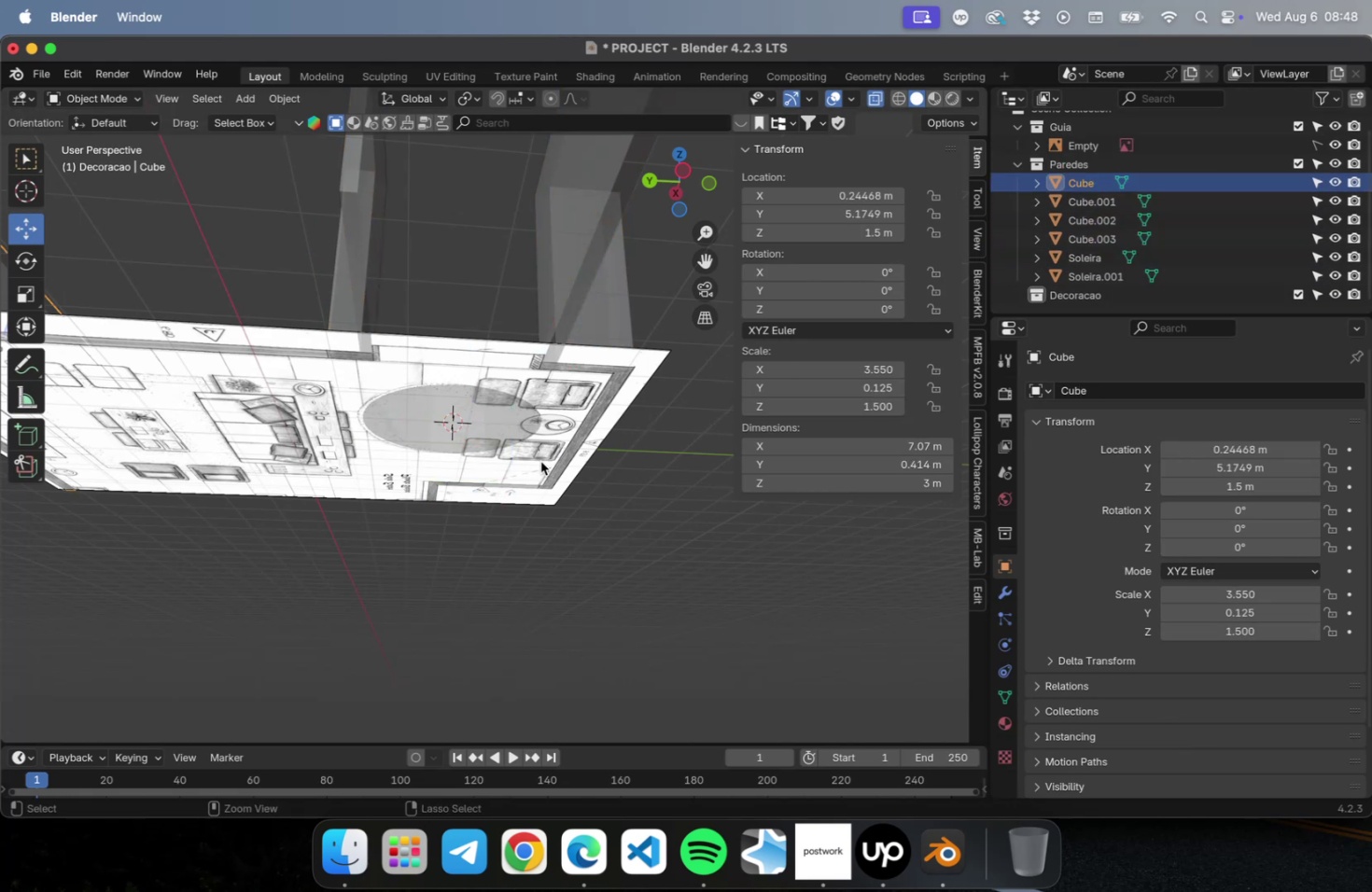 
key(Meta+Z)
 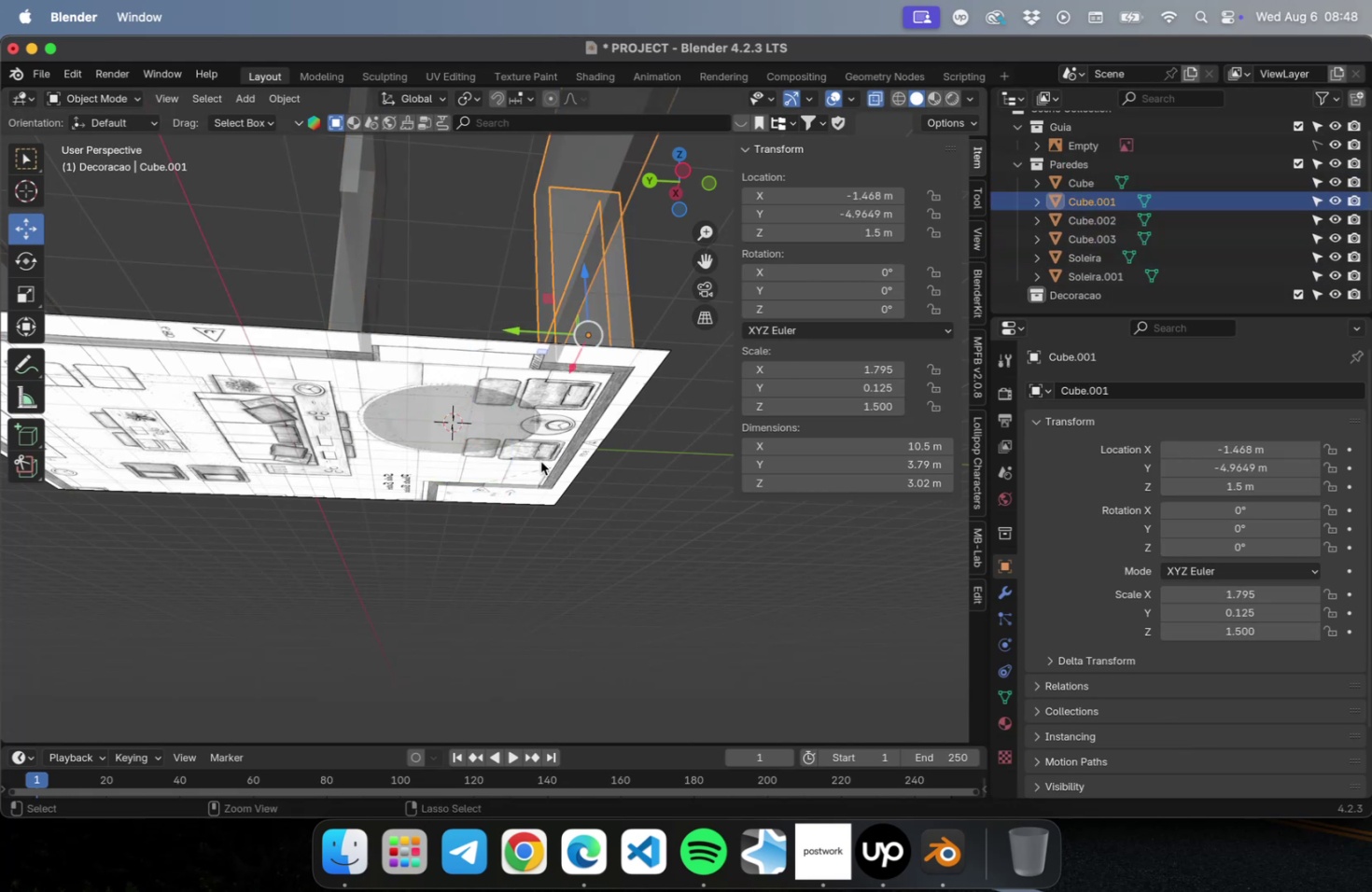 
key(Meta+Z)
 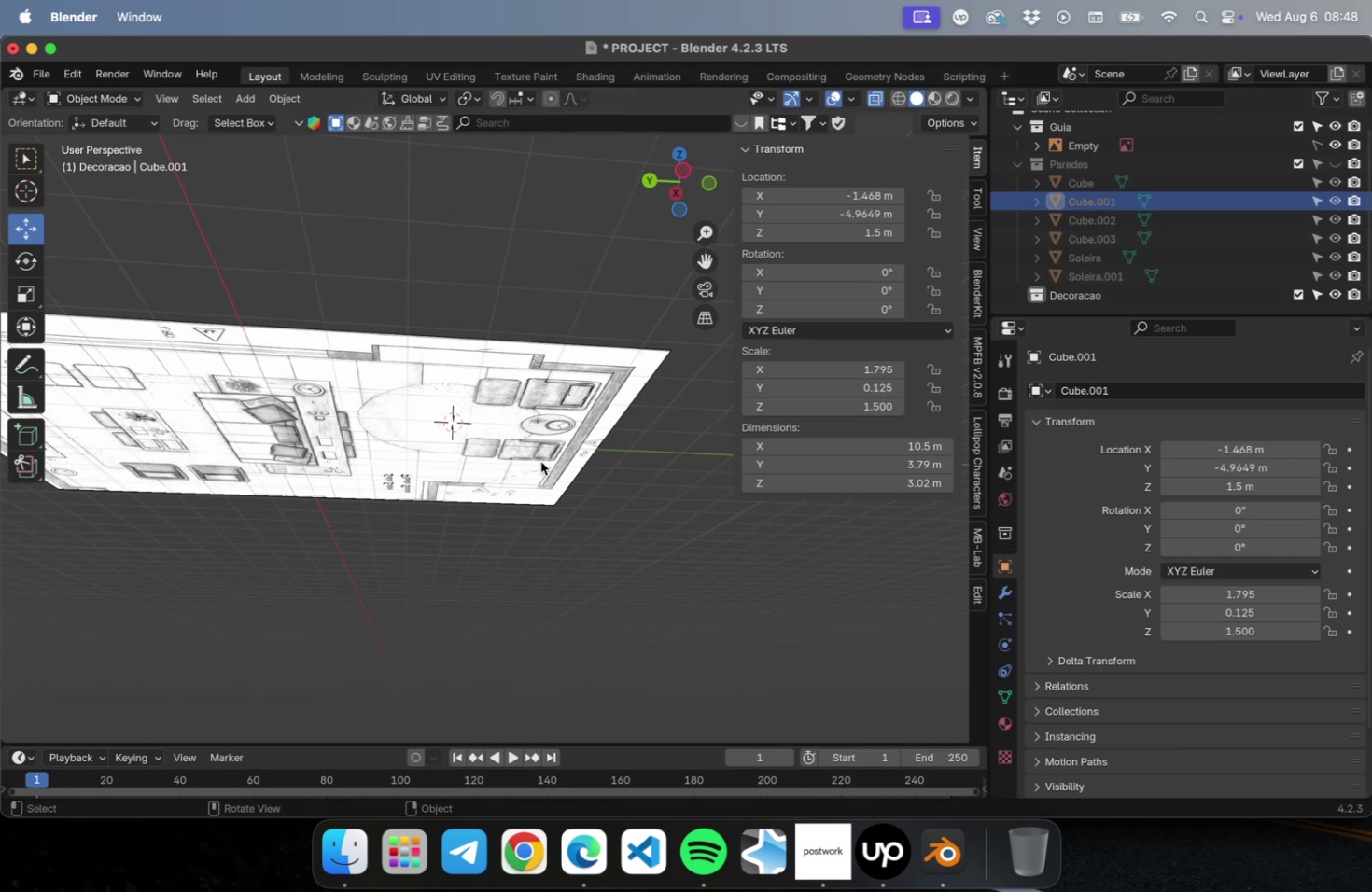 
key(Meta+Z)
 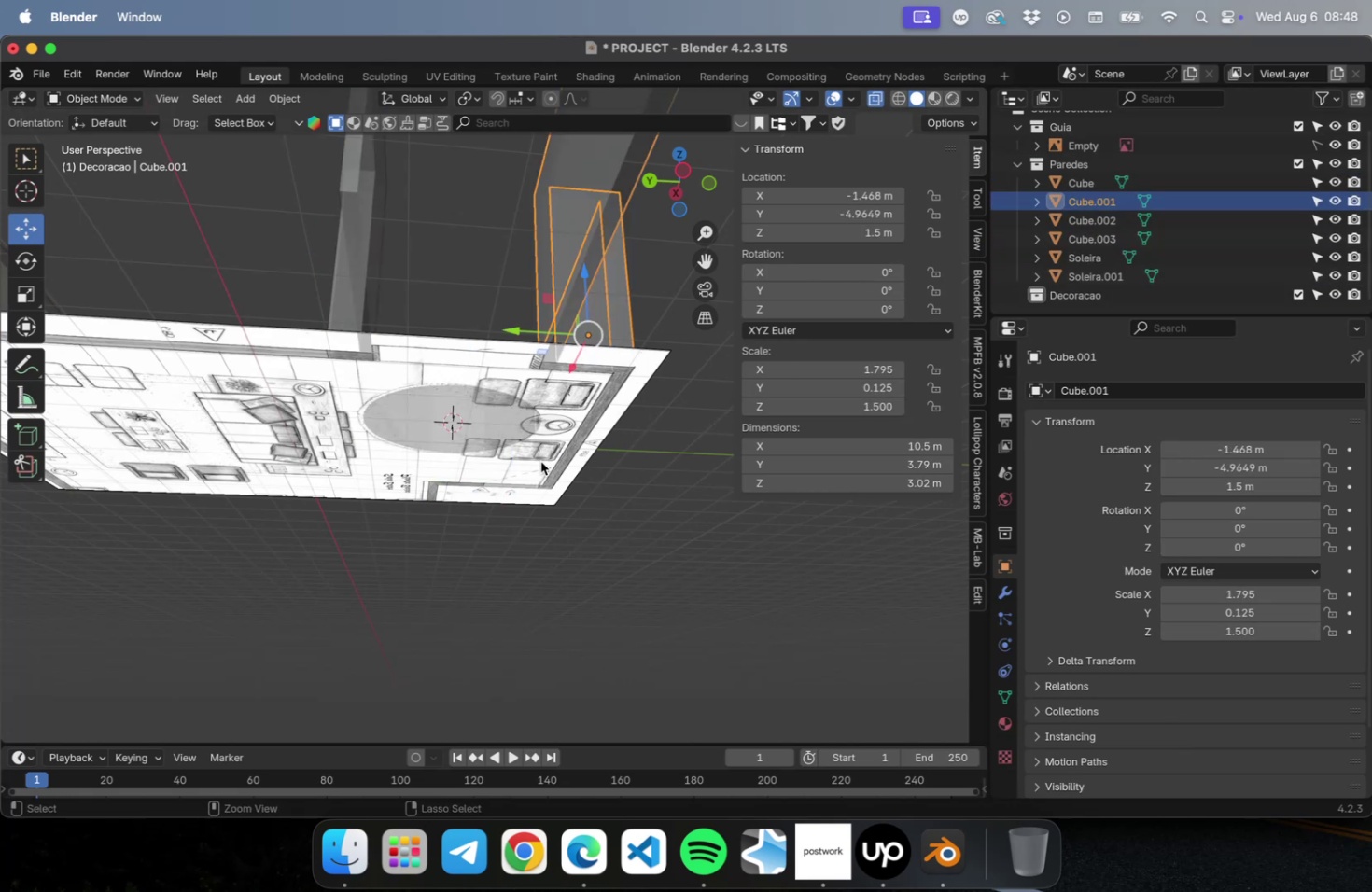 
key(Meta+Z)
 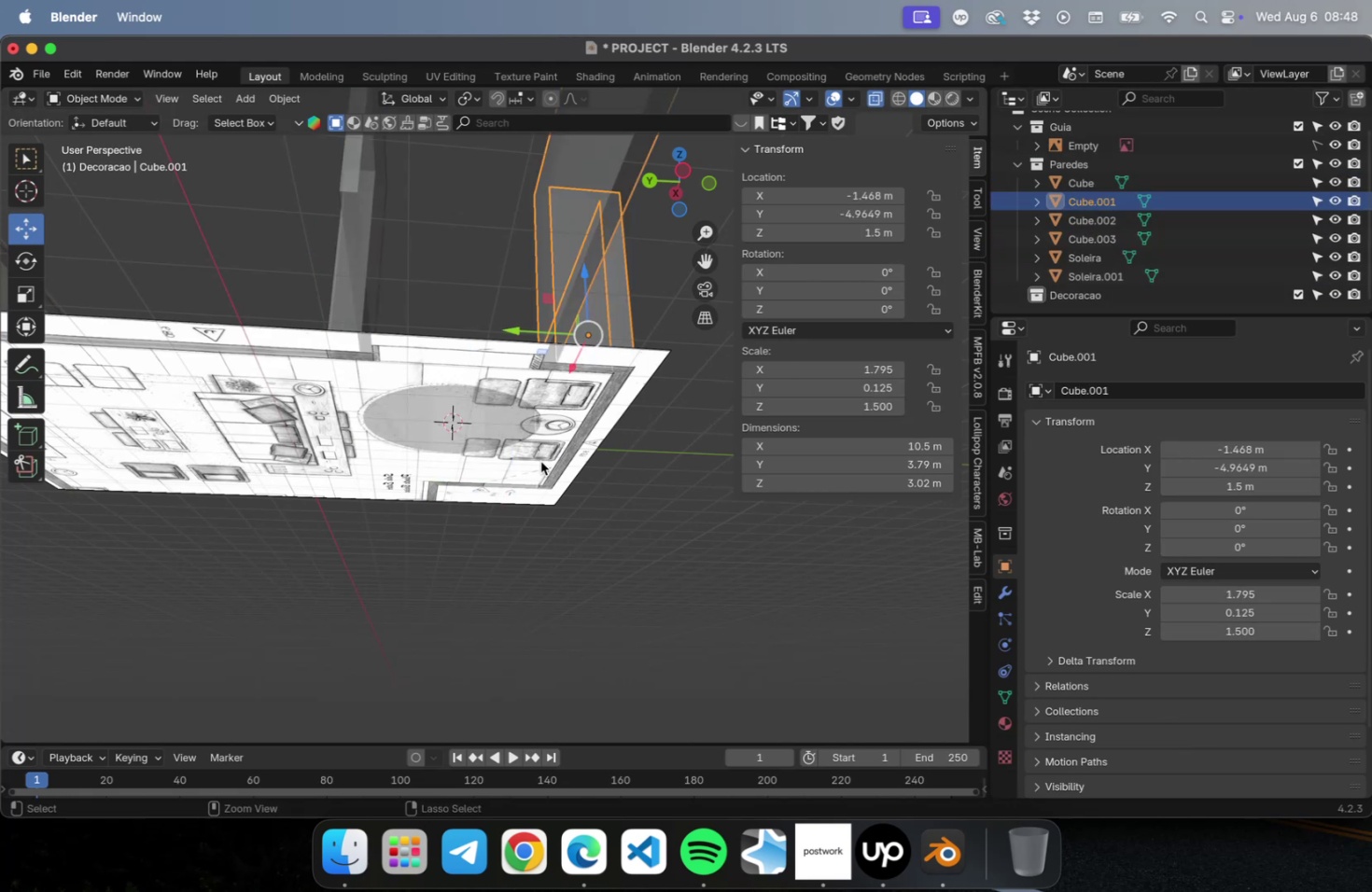 
key(Meta+Z)
 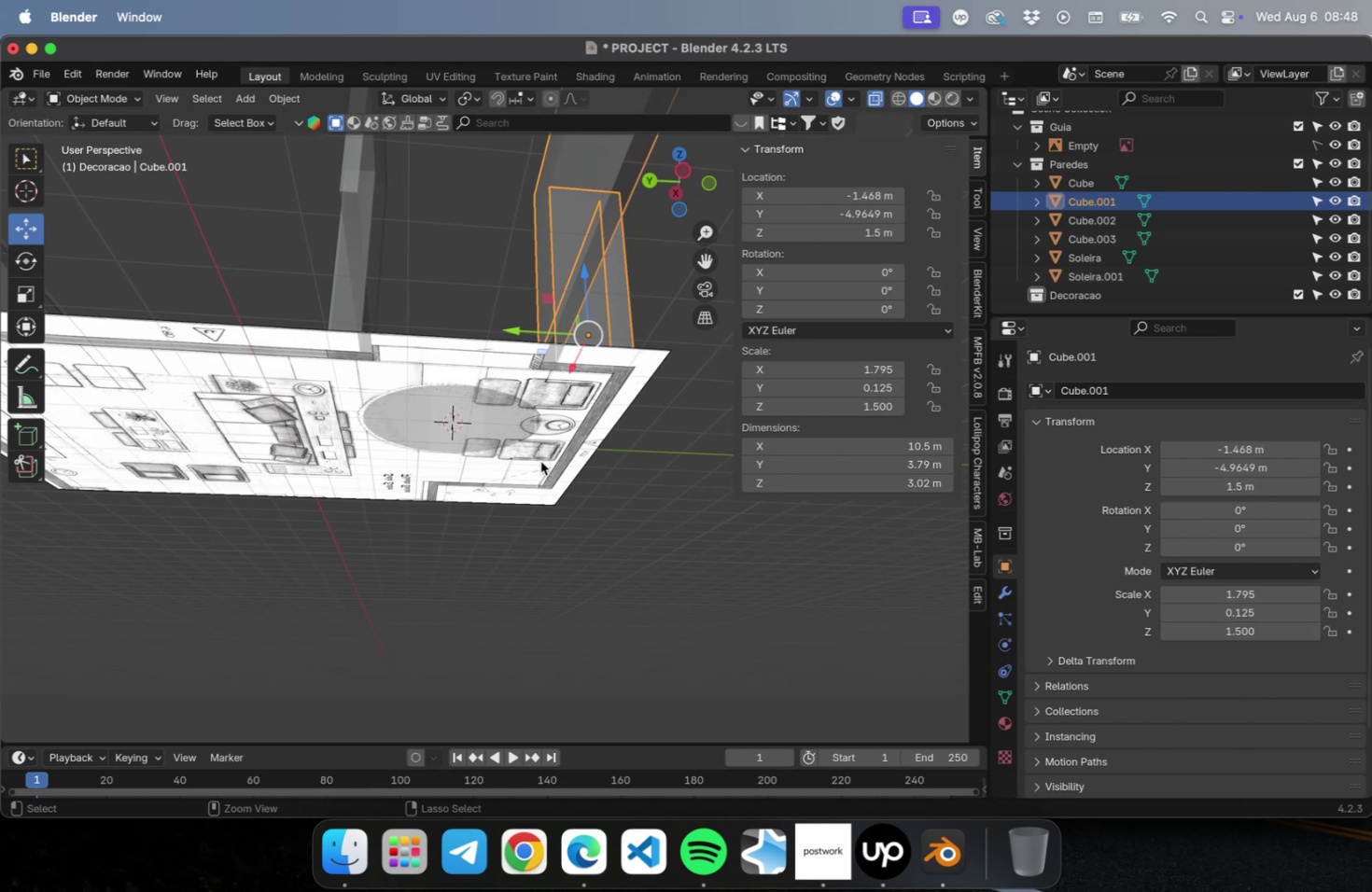 
key(Meta+Z)
 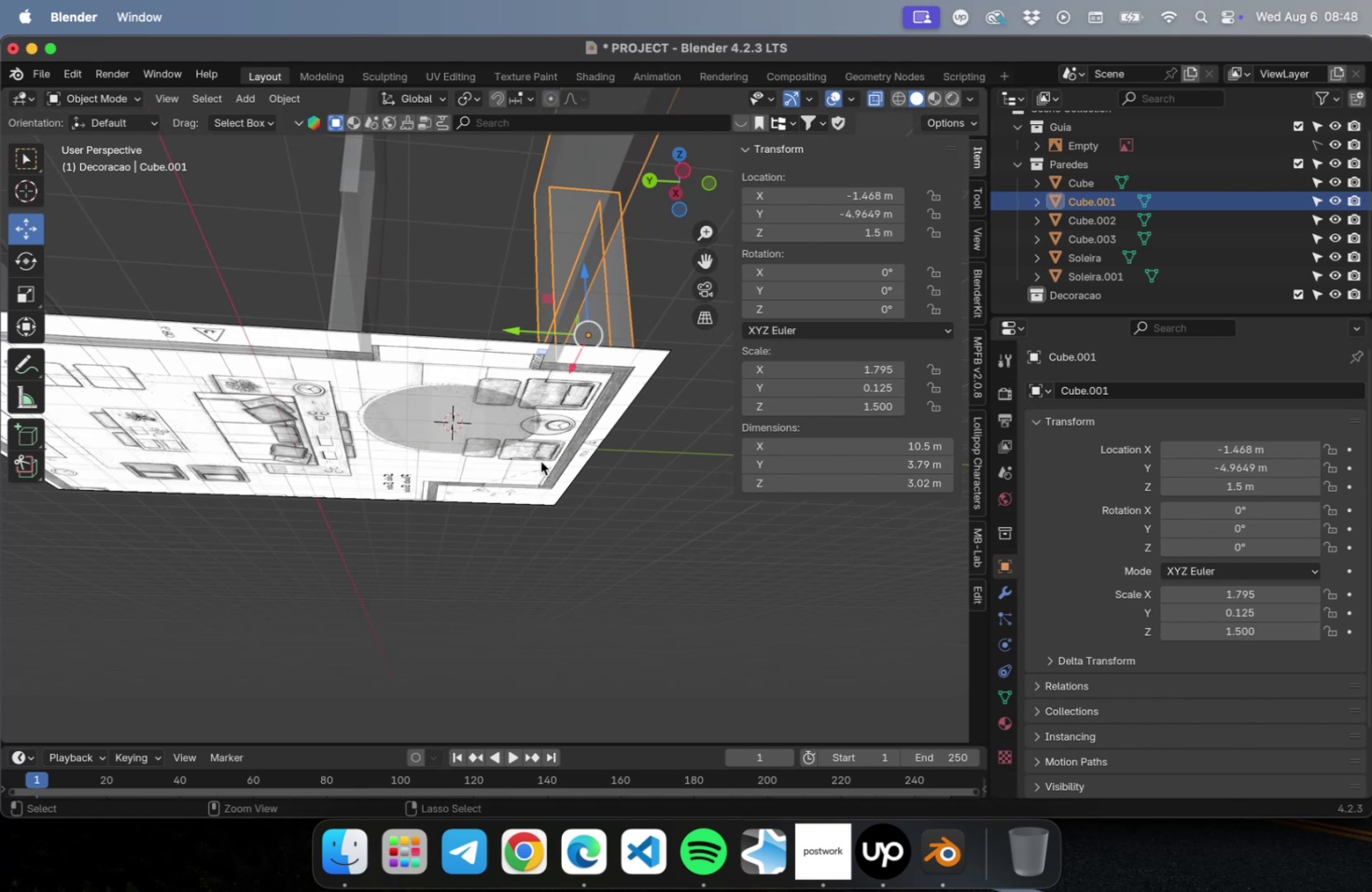 
key(Meta+Z)
 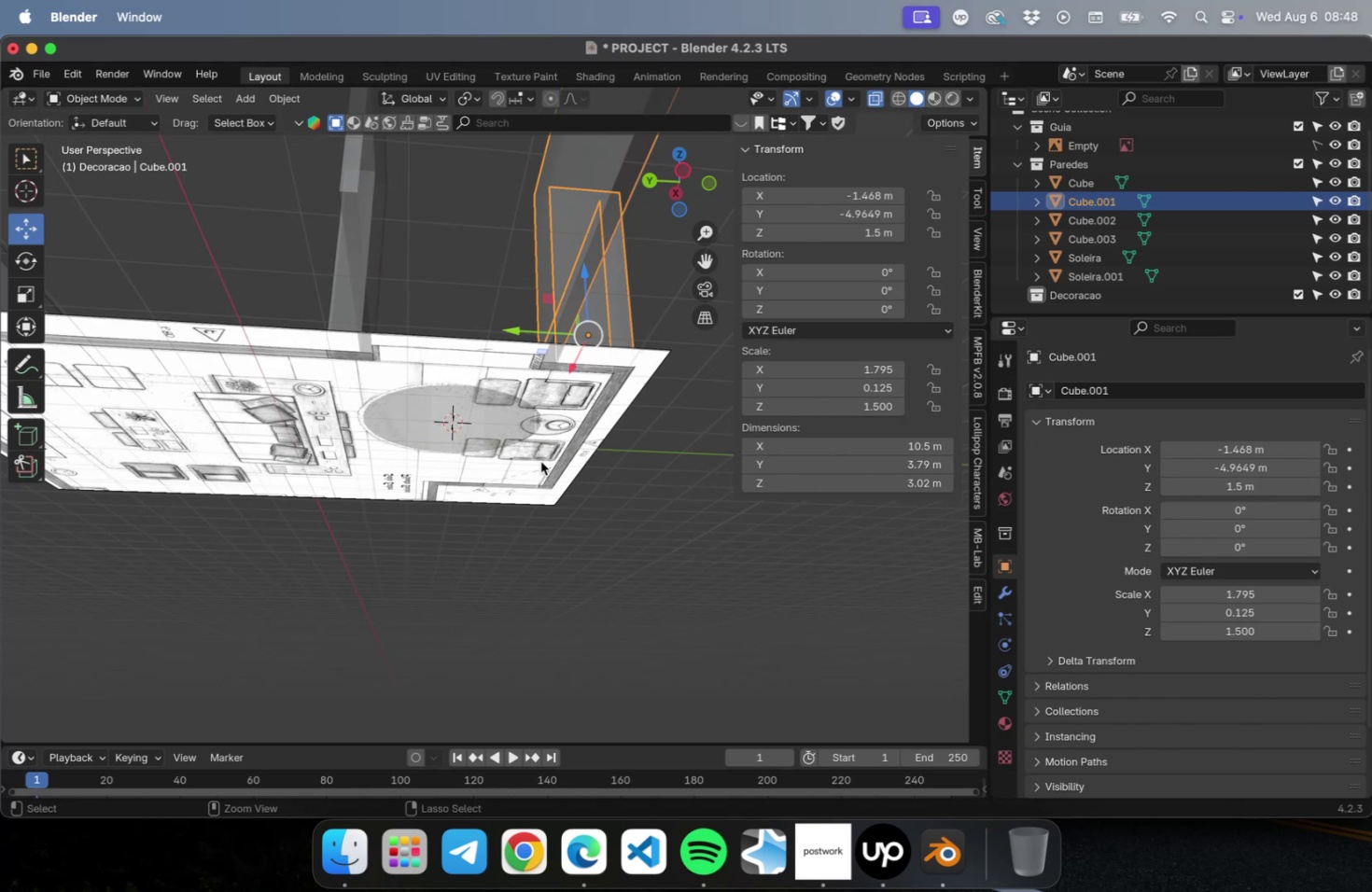 
key(Meta+Z)
 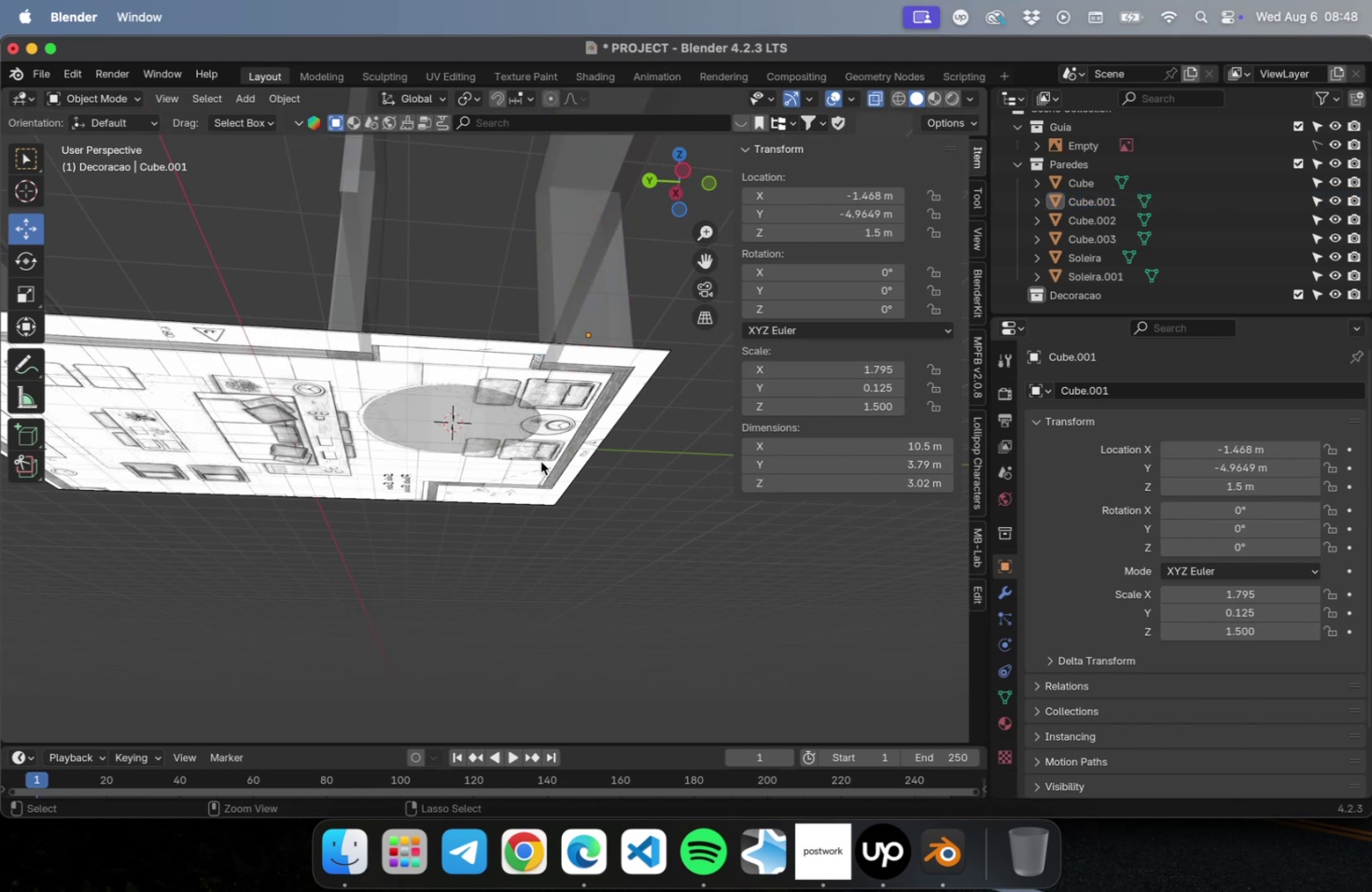 
key(Meta+Z)
 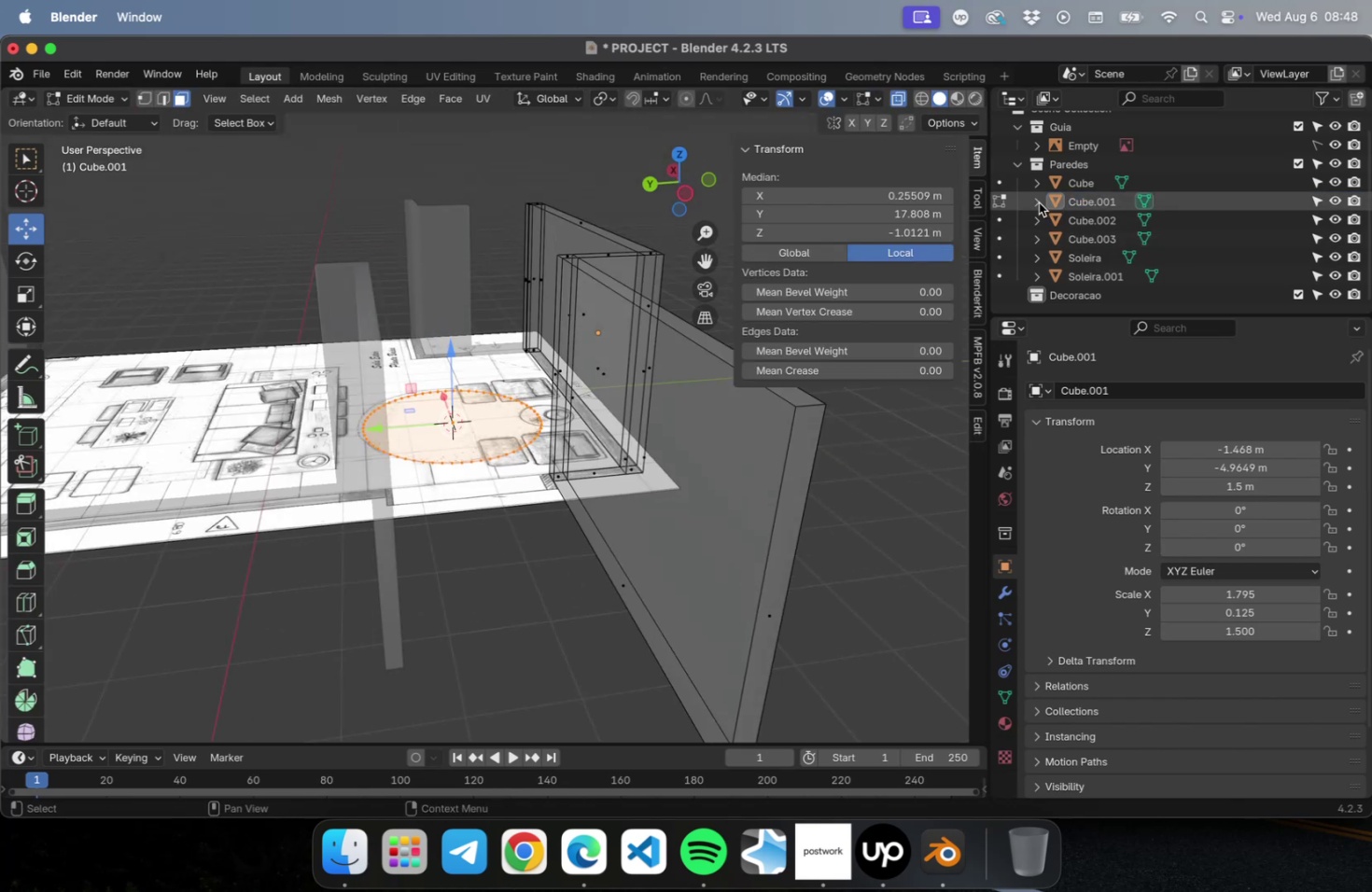 
key(Meta+Z)
 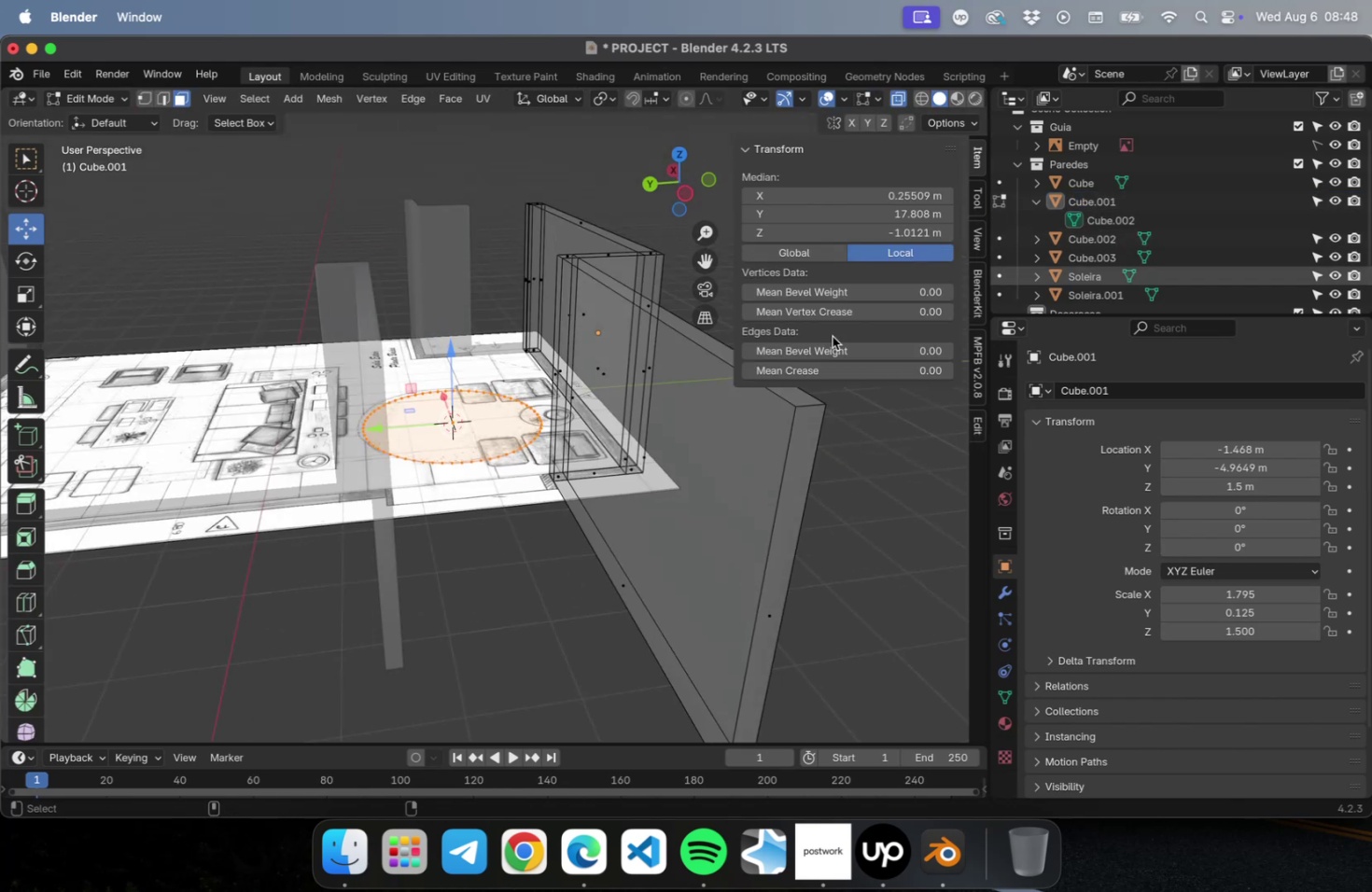 
key(Meta+Z)
 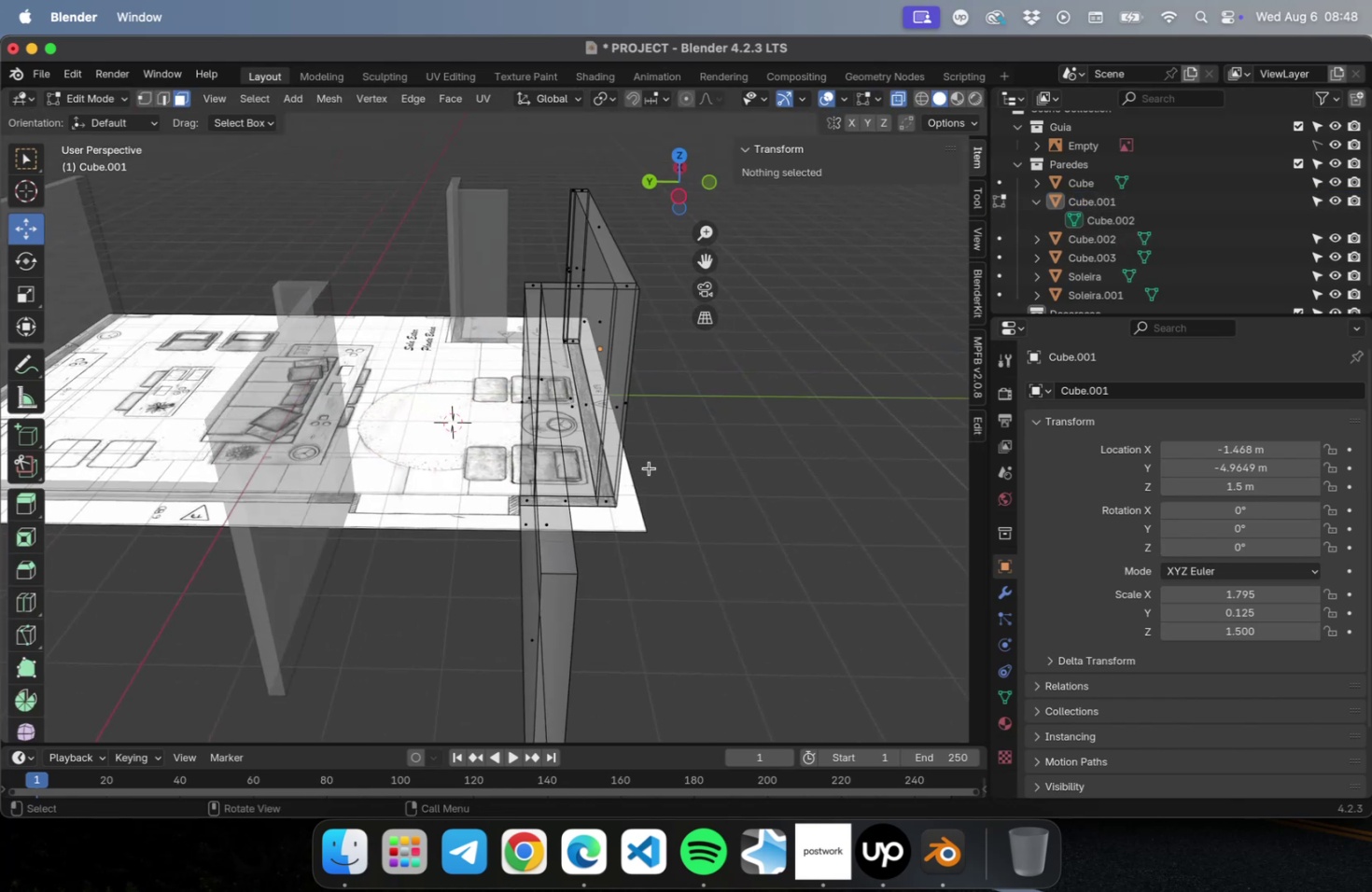 
left_click([777, 506])
 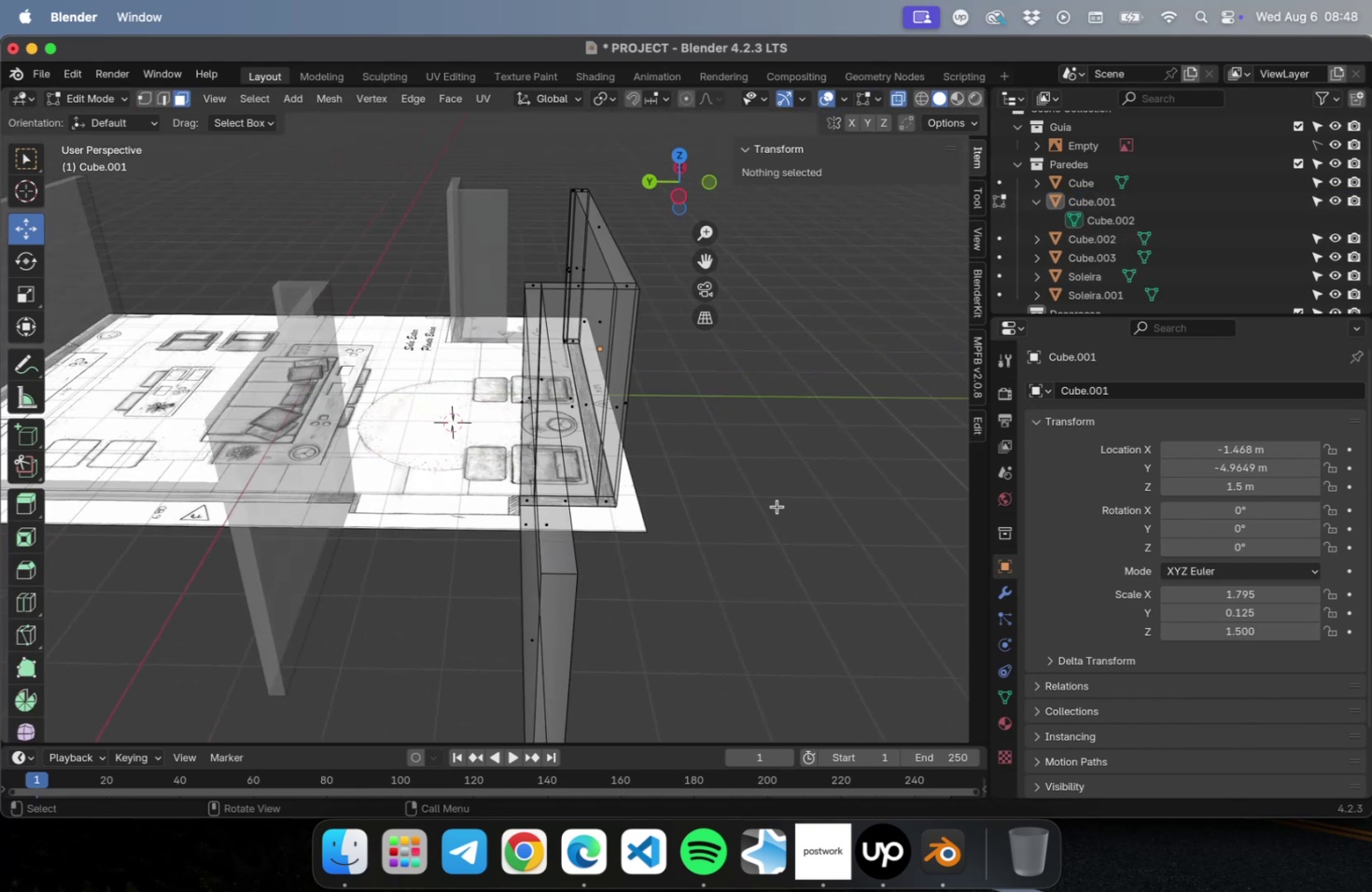 
key(Tab)
 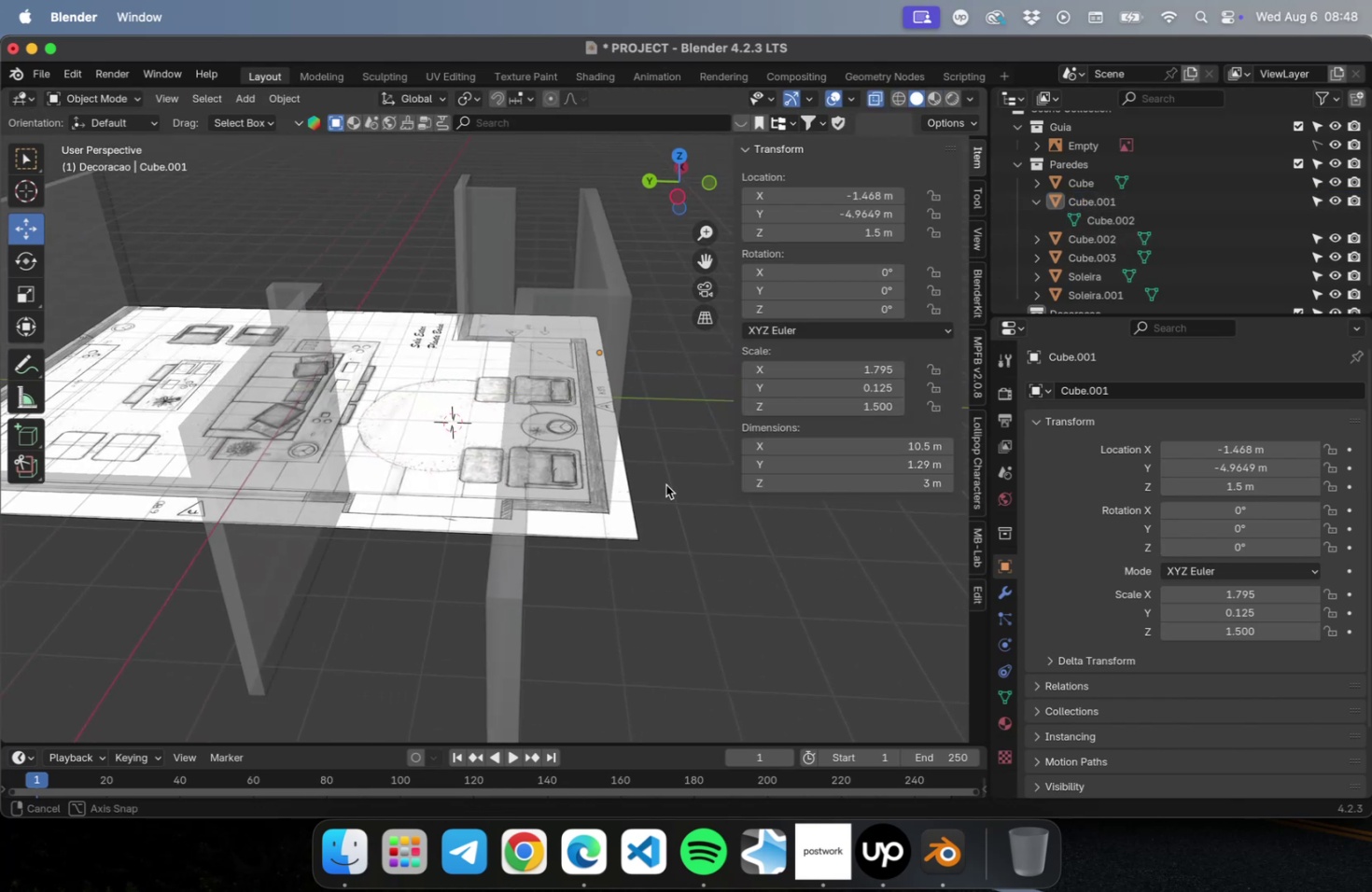 
key(NumLock)
 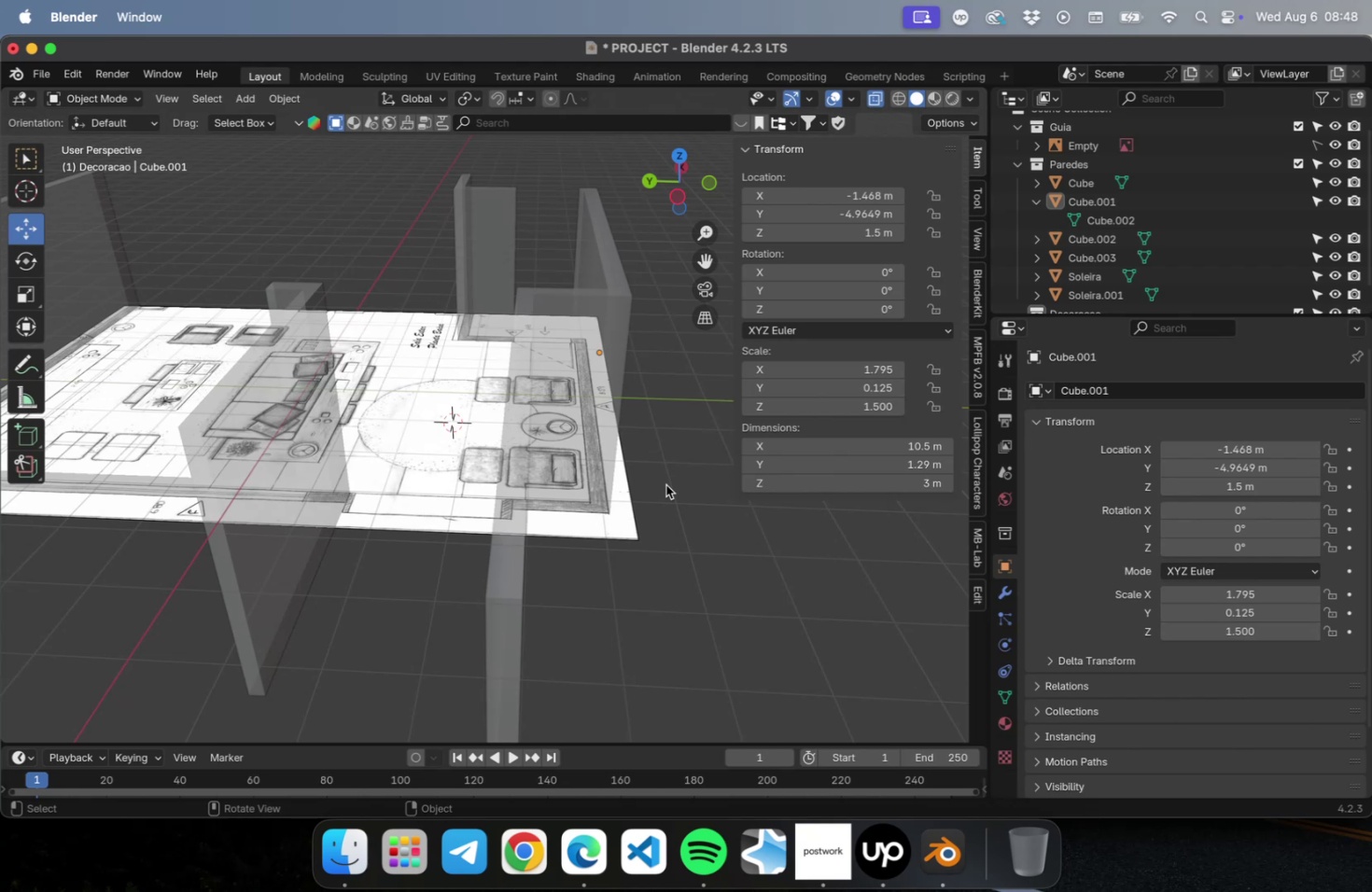 
key(Numpad7)
 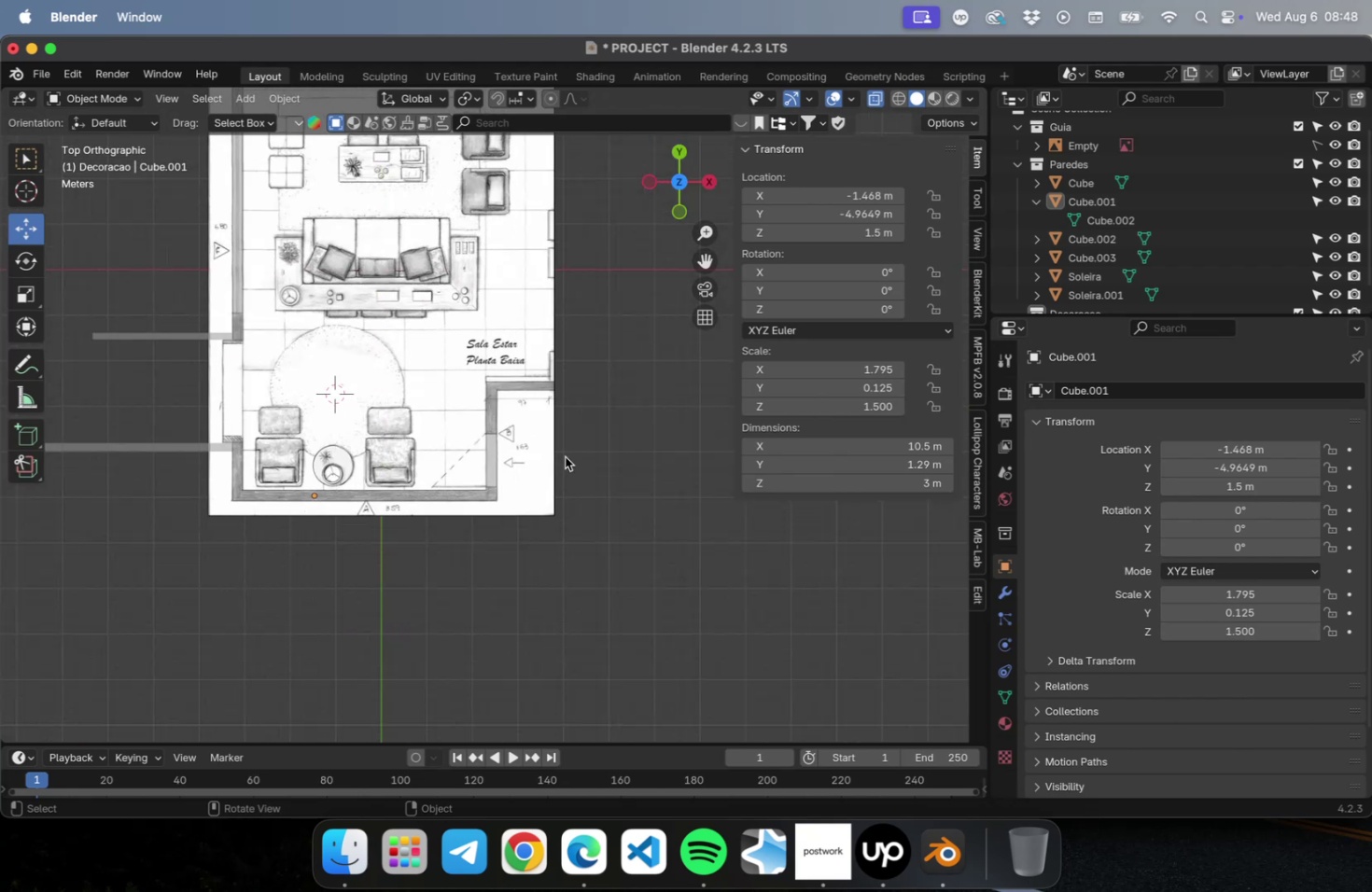 
scroll: coordinate [241, 436], scroll_direction: up, amount: 10.0
 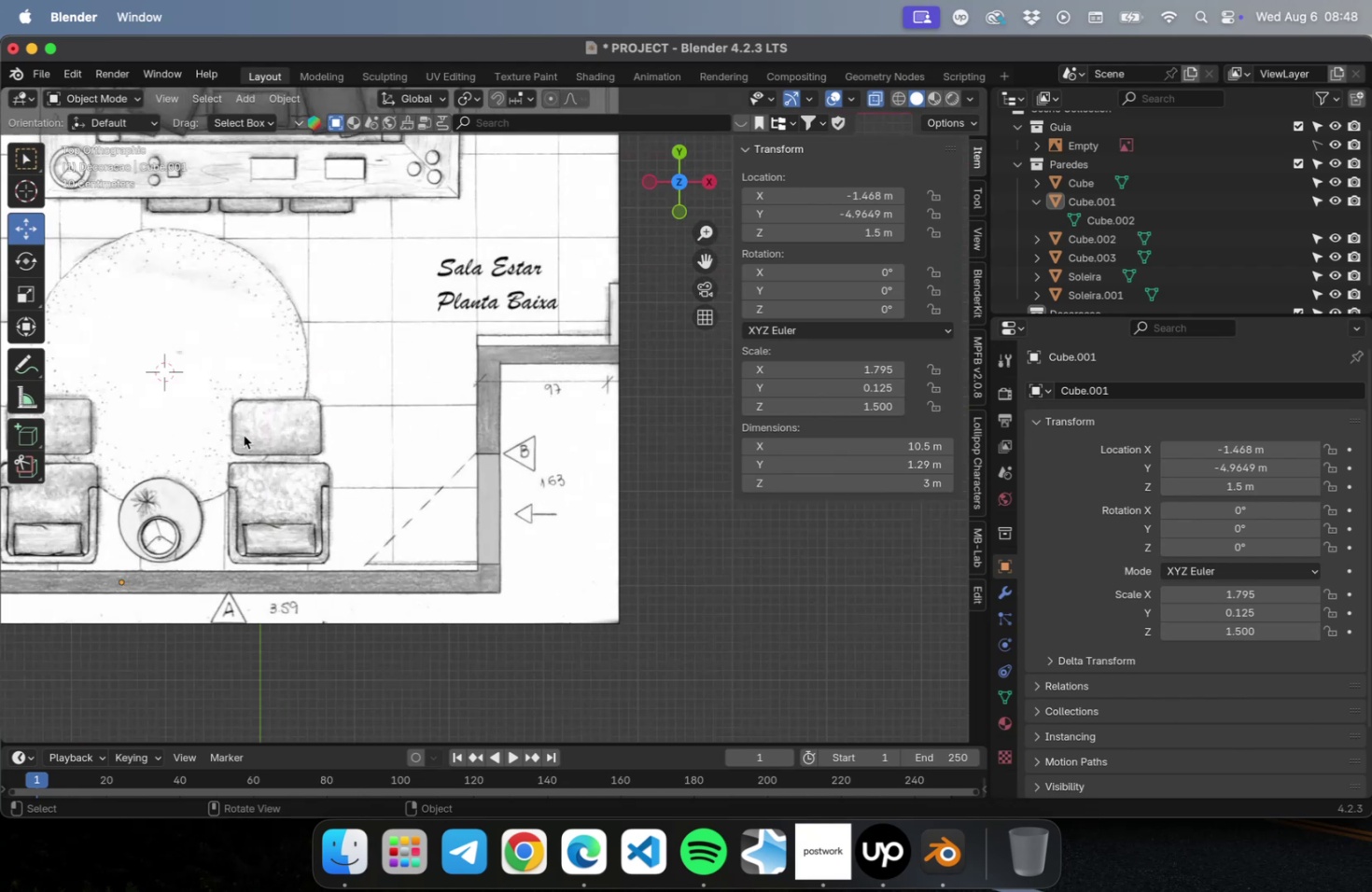 
hold_key(key=ShiftLeft, duration=0.47)
 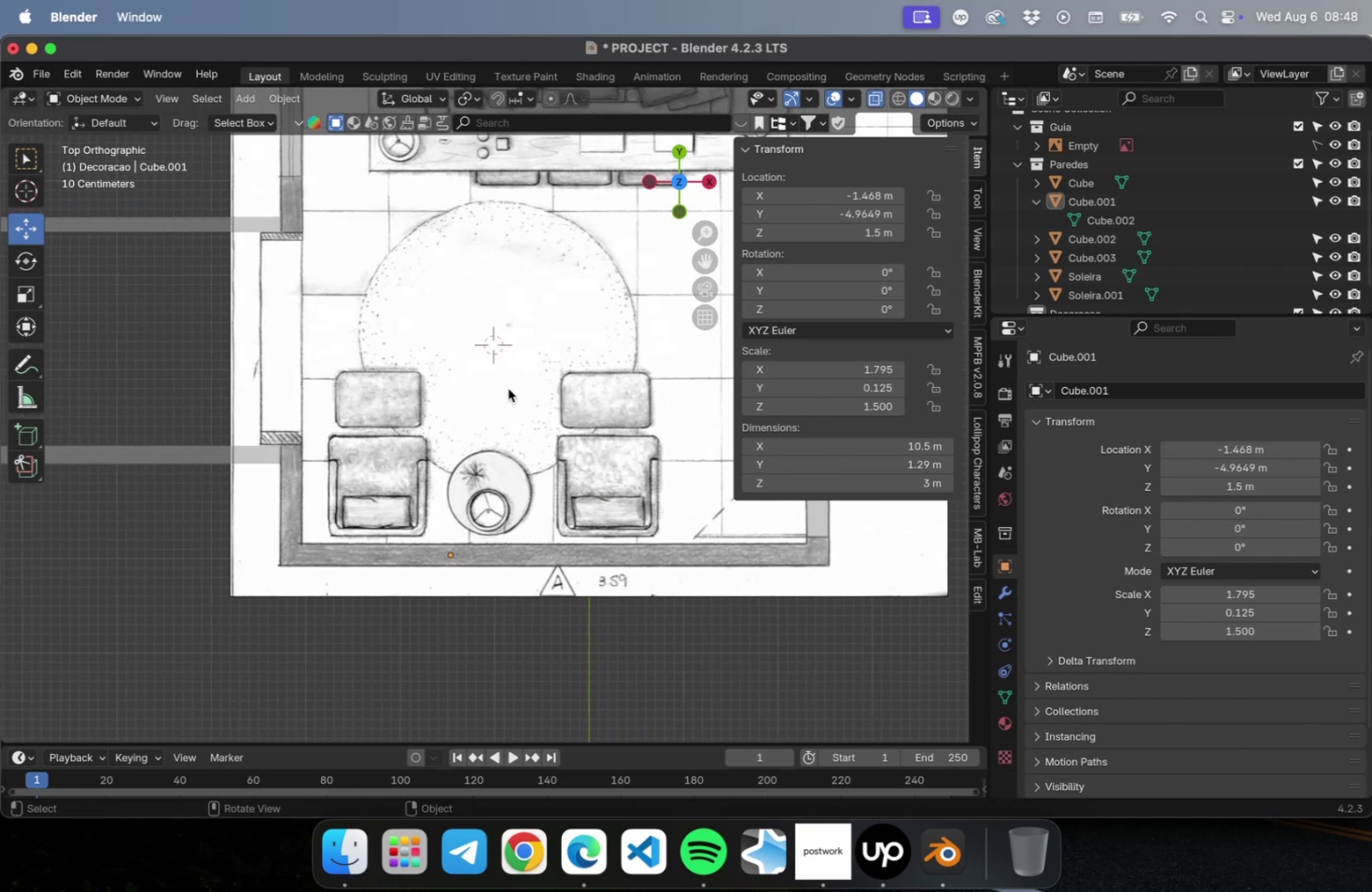 
scroll: coordinate [519, 368], scroll_direction: up, amount: 9.0
 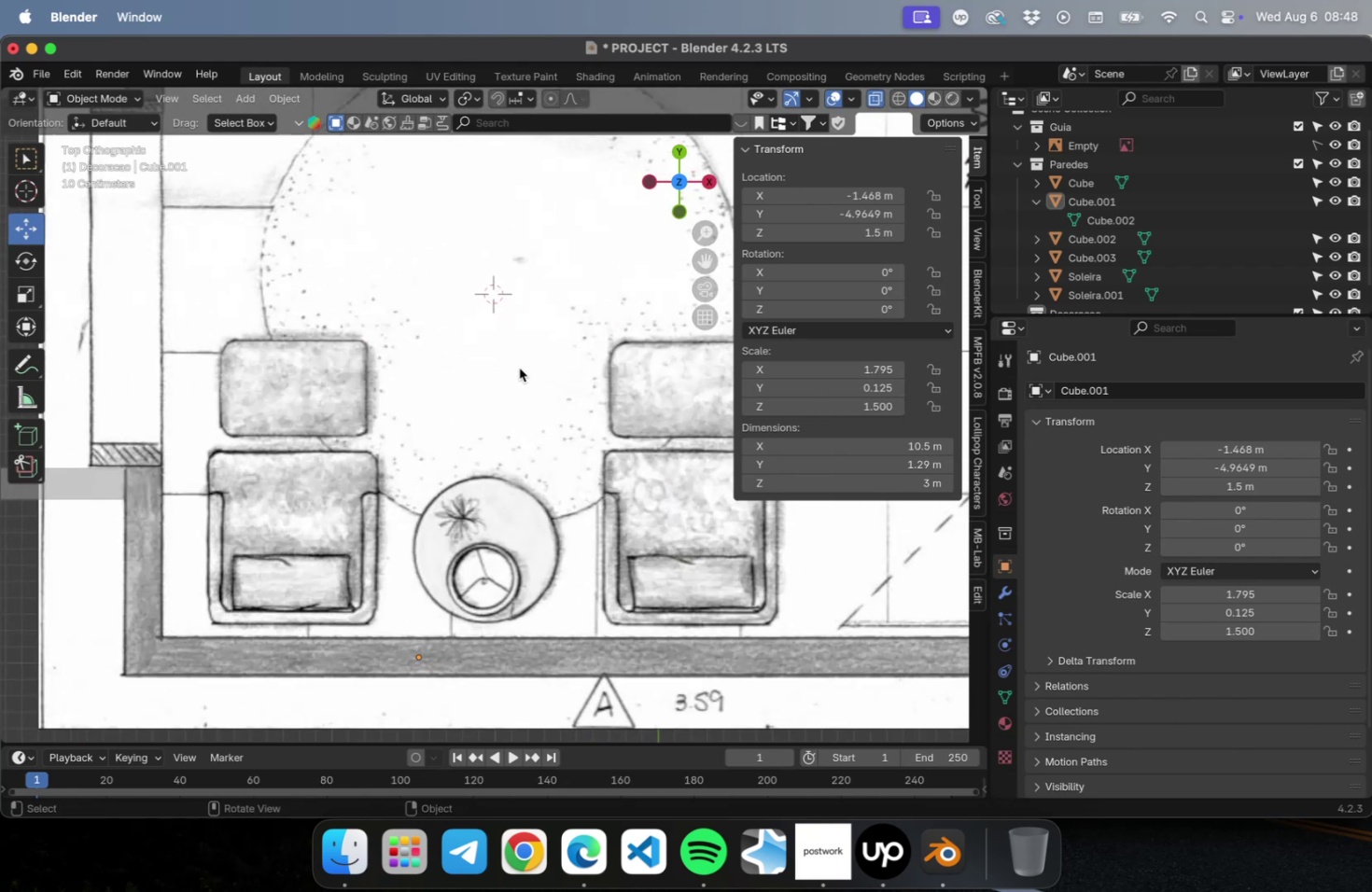 
hold_key(key=ShiftLeft, duration=0.51)
 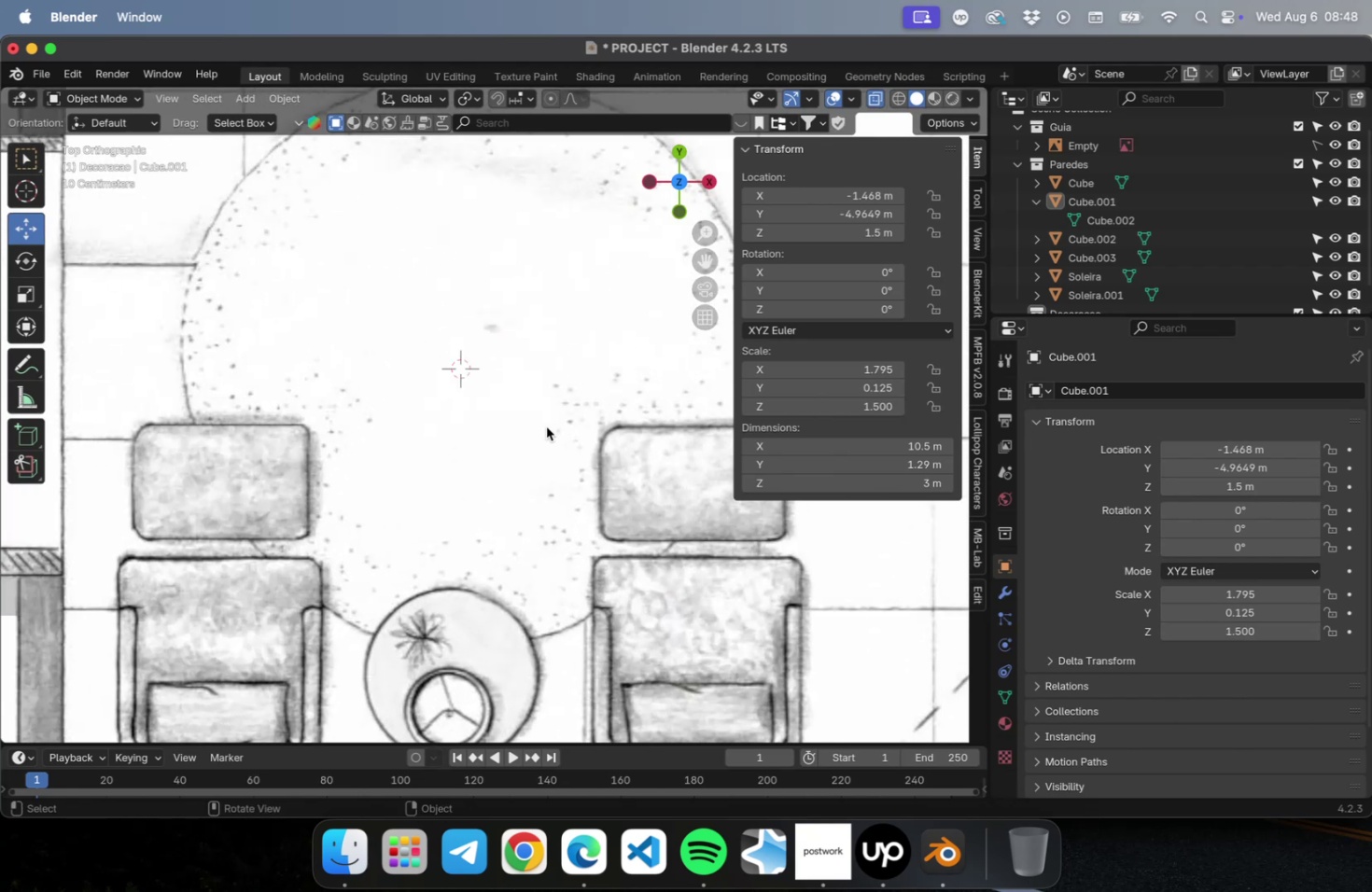 
key(N)
 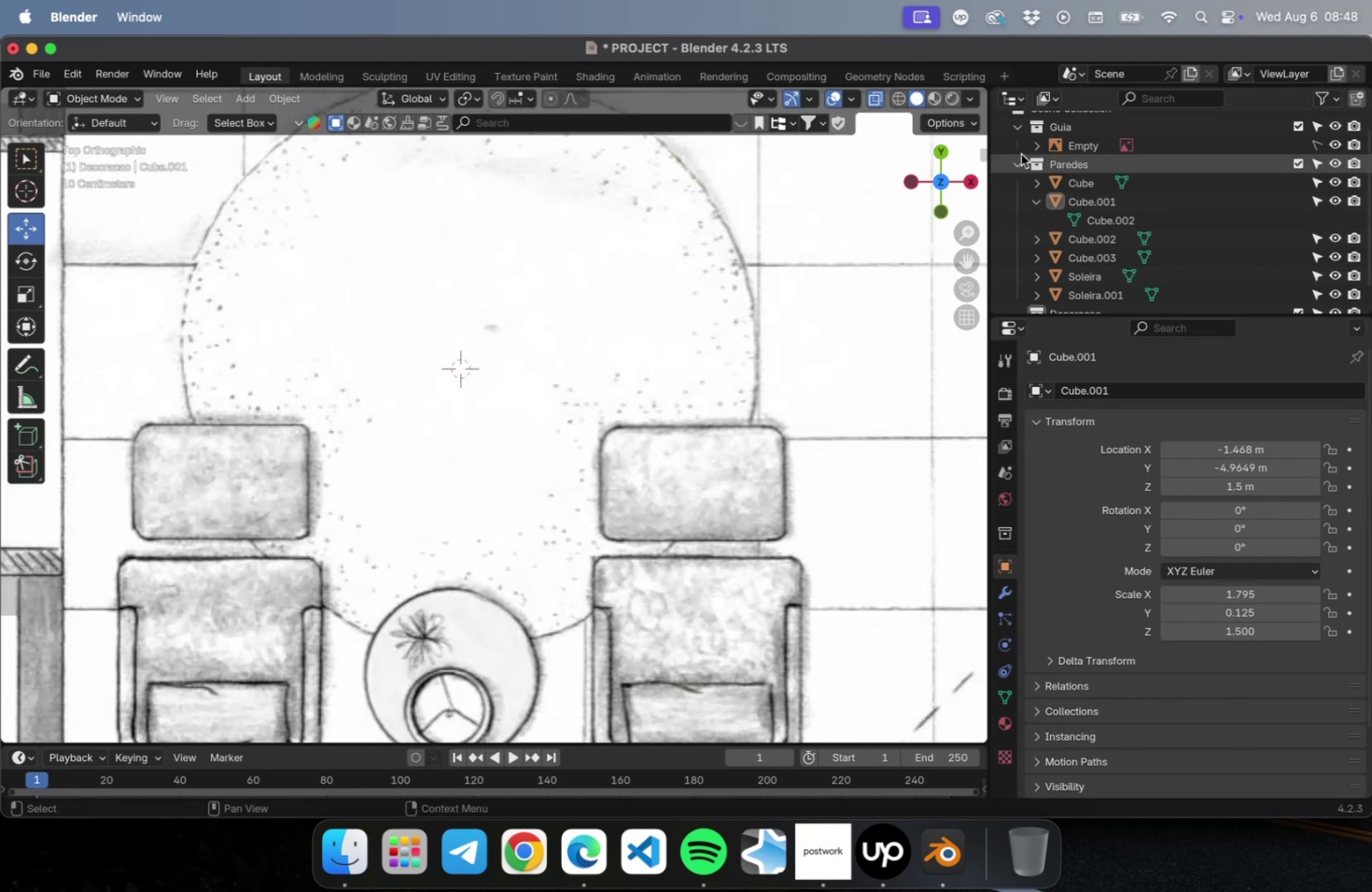 
left_click([1018, 171])
 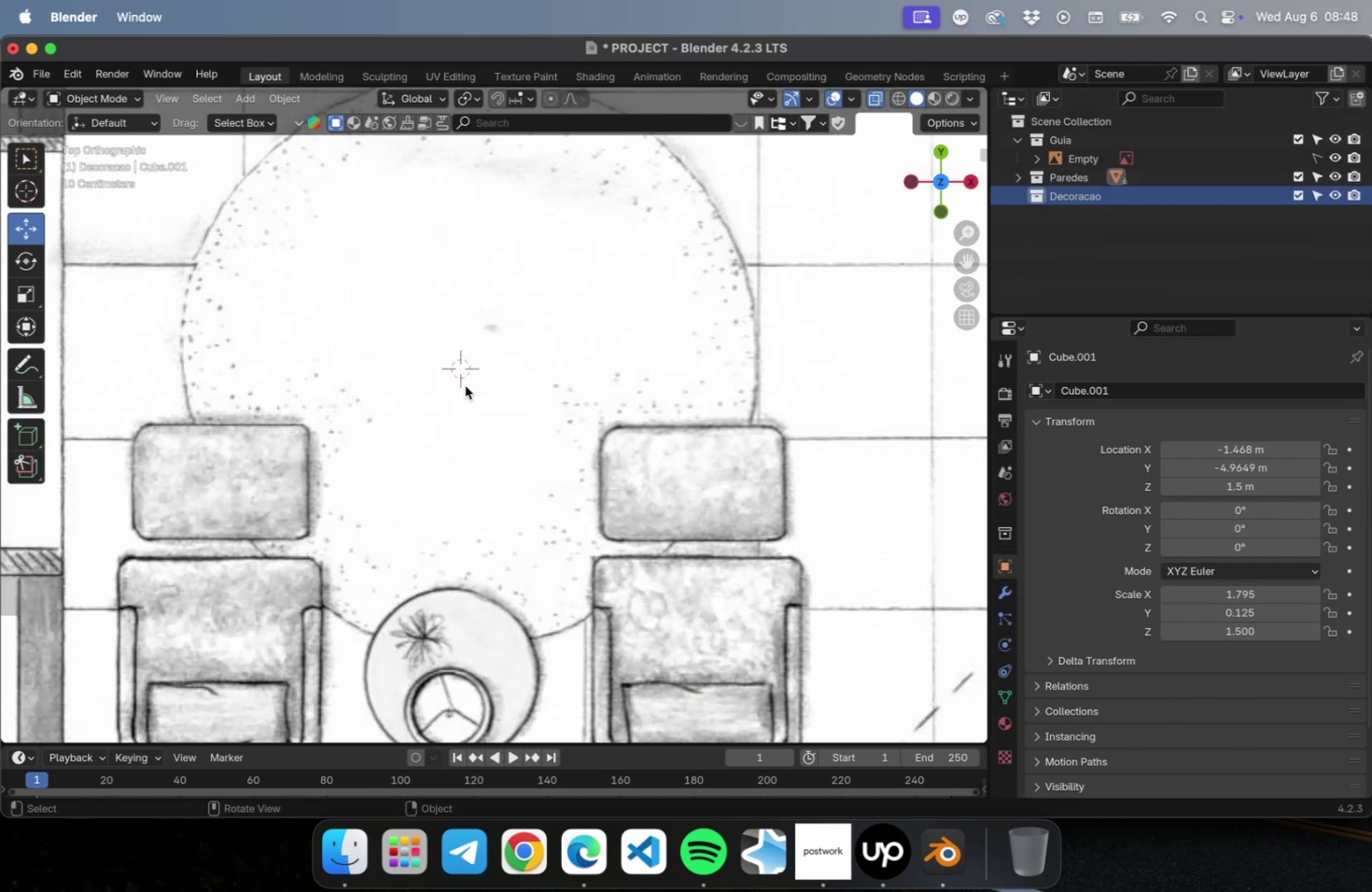 
hold_key(key=ShiftLeft, duration=0.7)
right_click([469, 352])
 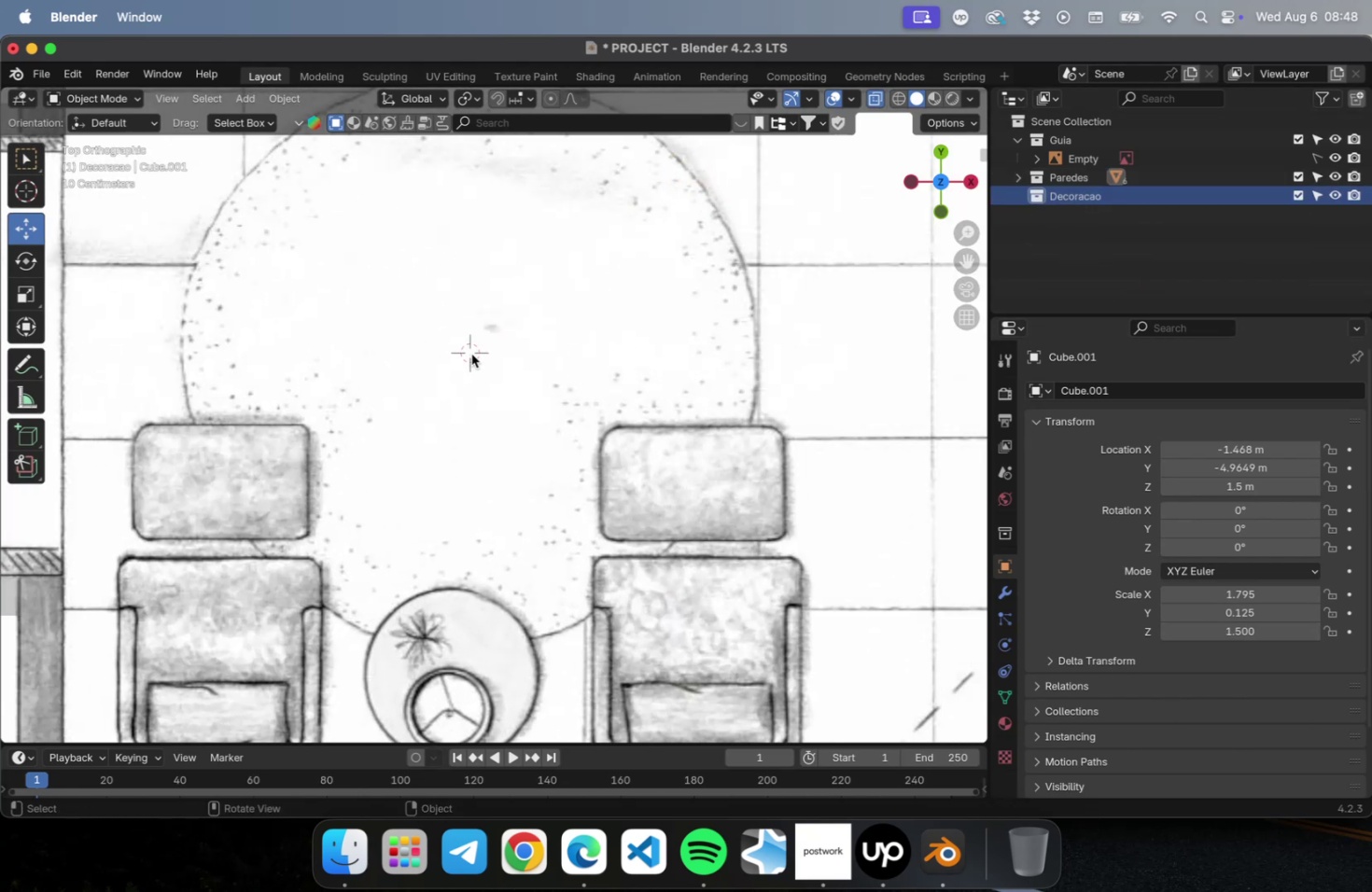 
key(Shift+A)
 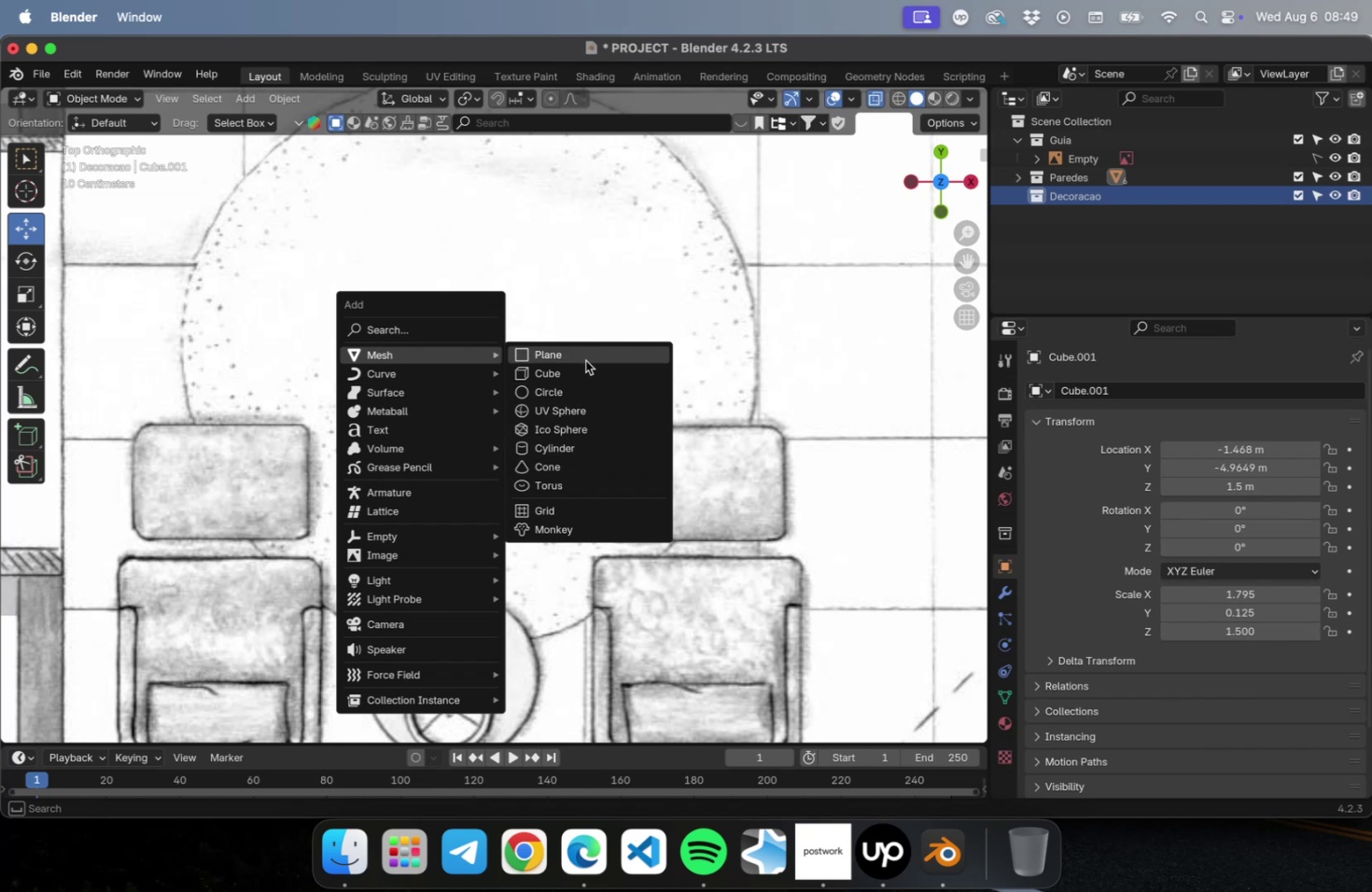 
wait(5.66)
 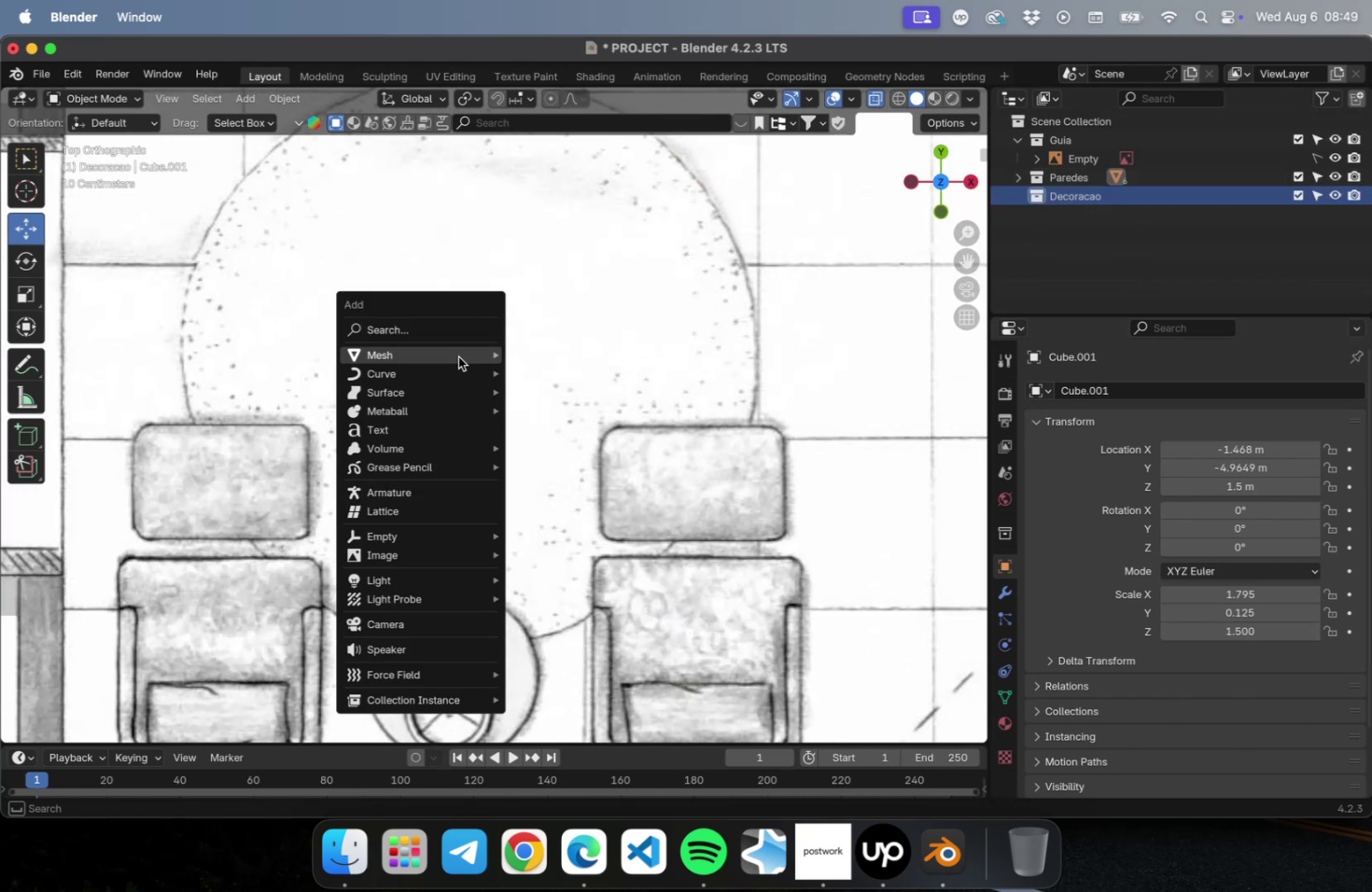 
left_click([575, 449])
 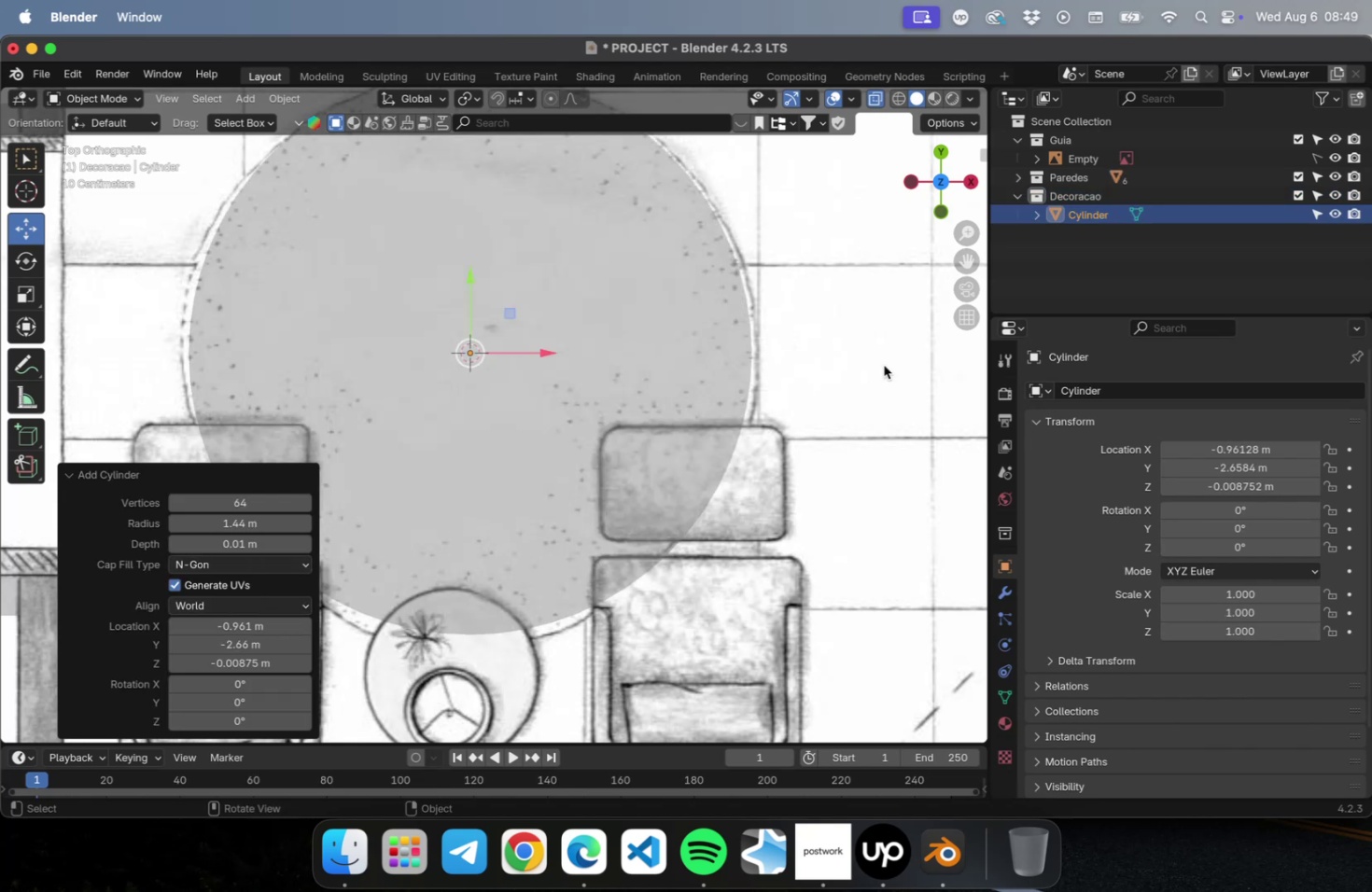 
double_click([1083, 220])
 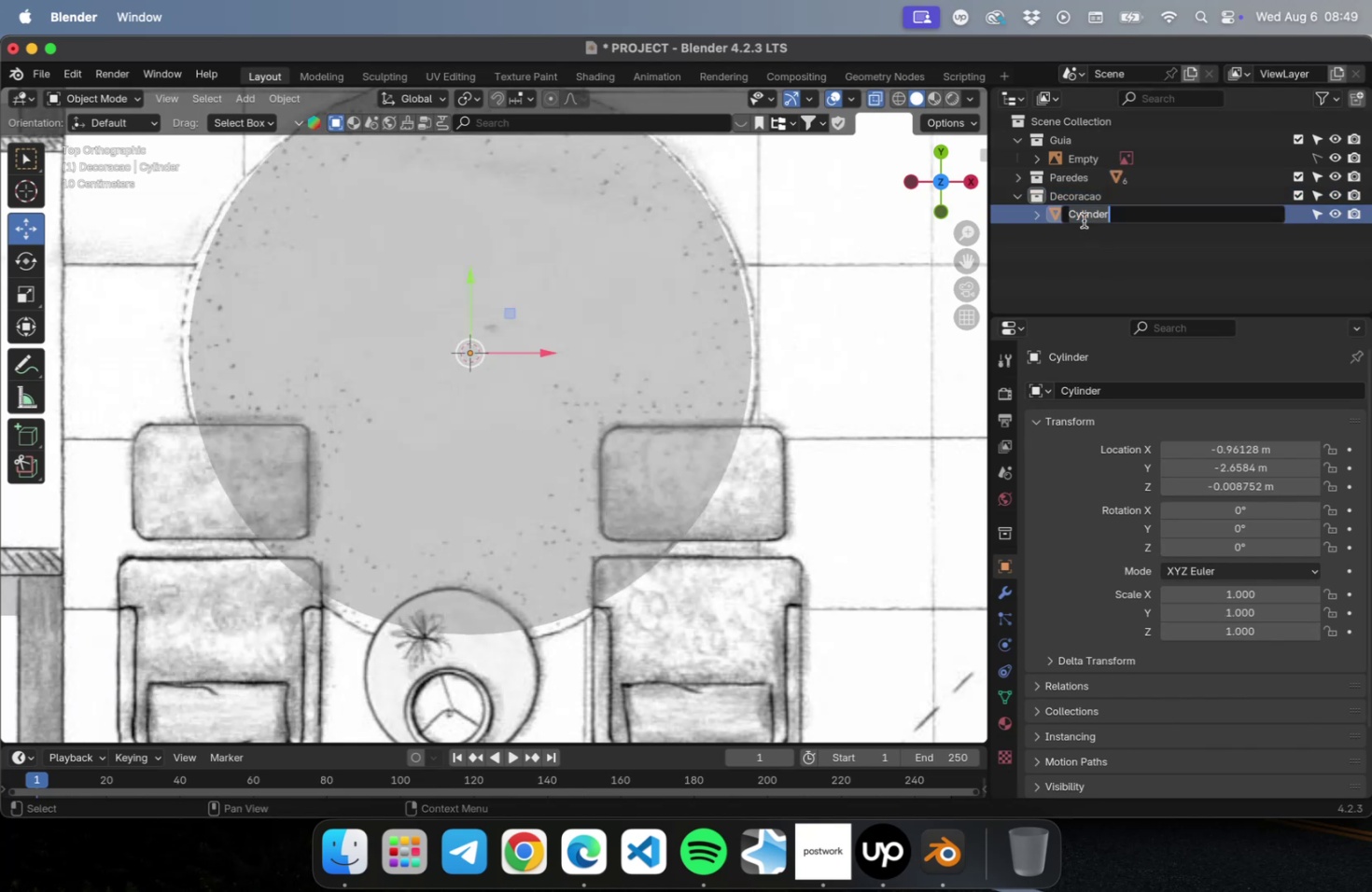 
type(TapeteCircular)
 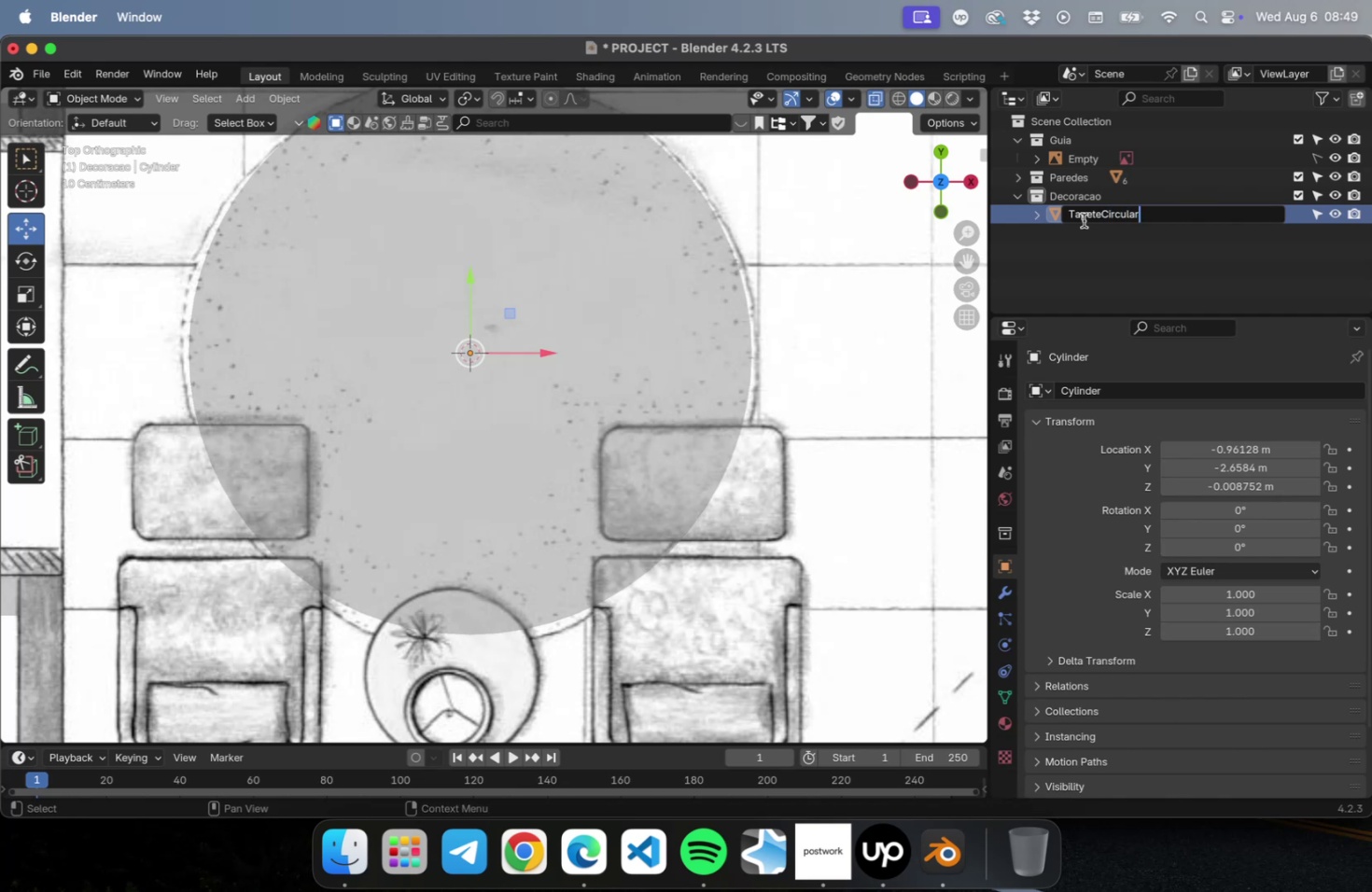 
key(Enter)
 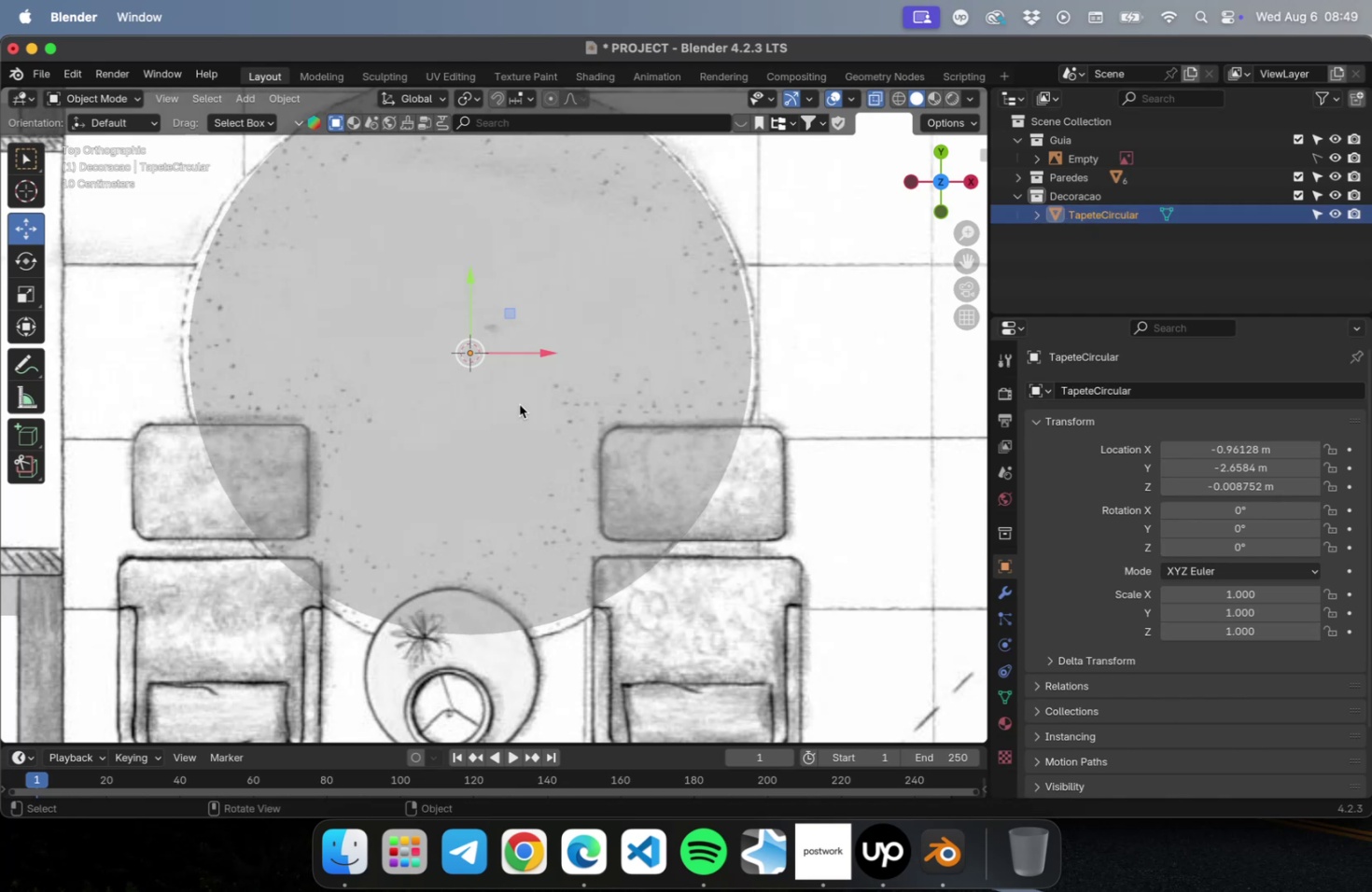 
scroll: coordinate [567, 412], scroll_direction: down, amount: 1.0
 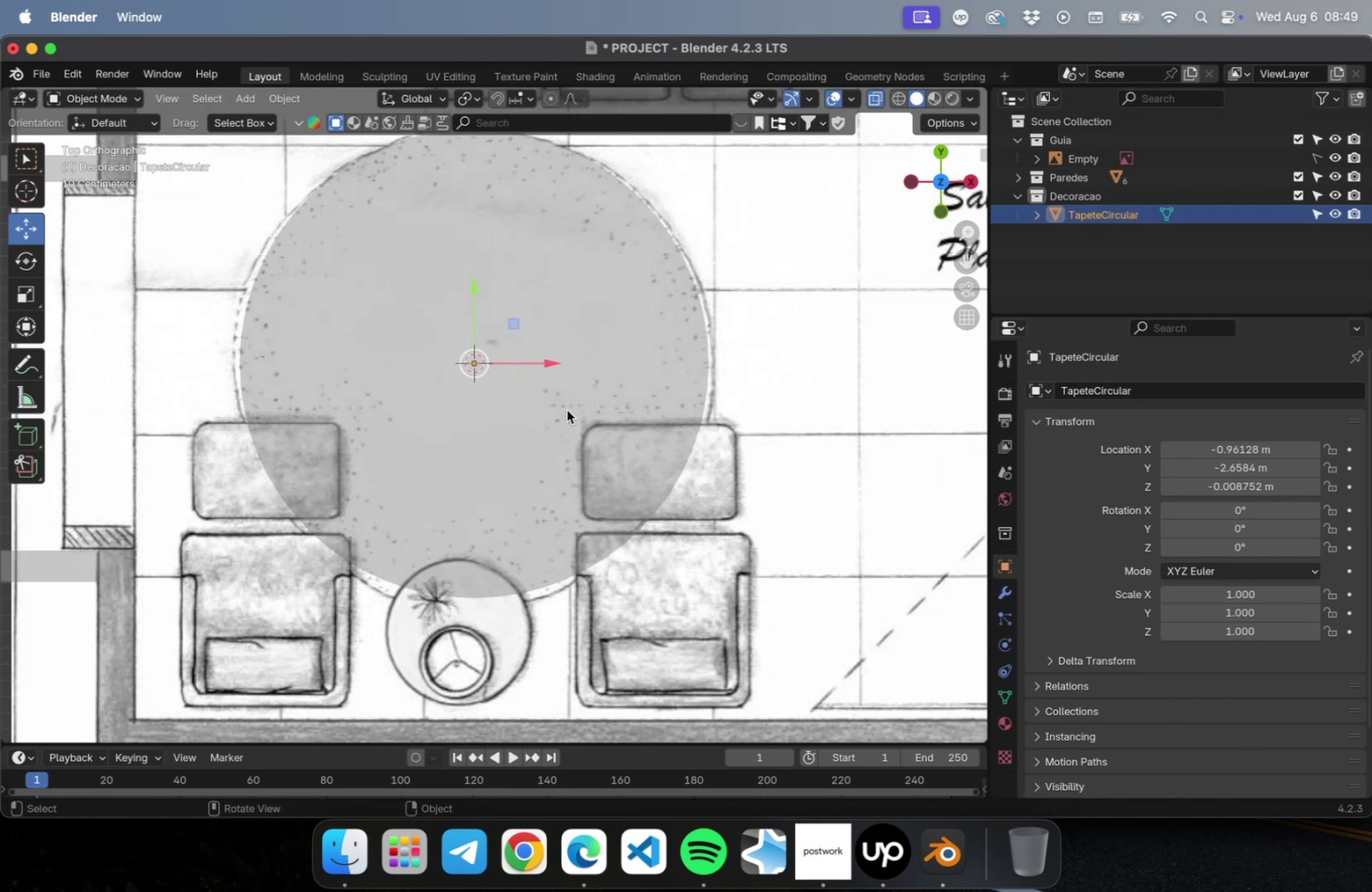 
hold_key(key=ShiftLeft, duration=0.53)
 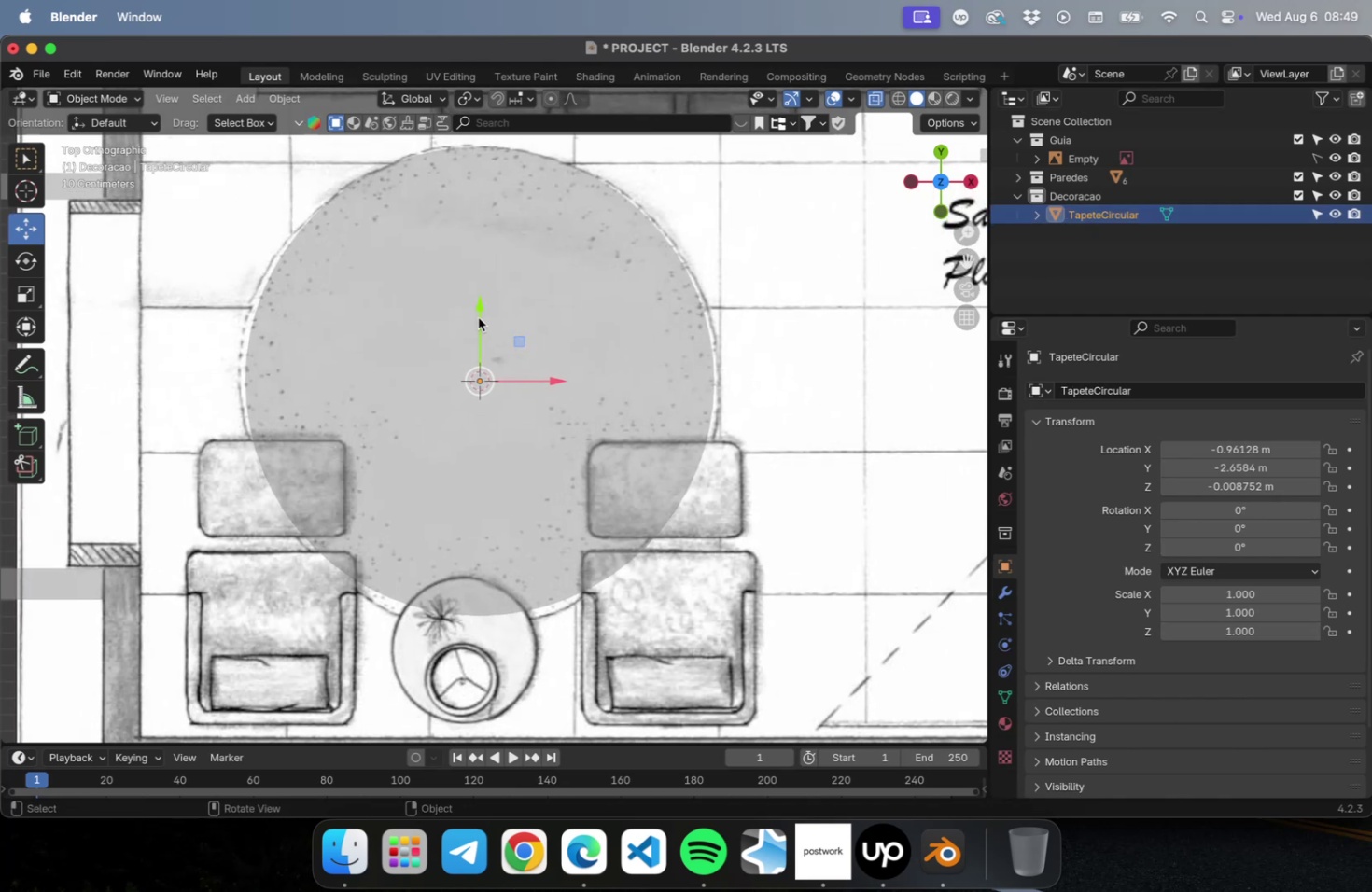 
left_click_drag(start_coordinate=[477, 311], to_coordinate=[473, 321])
 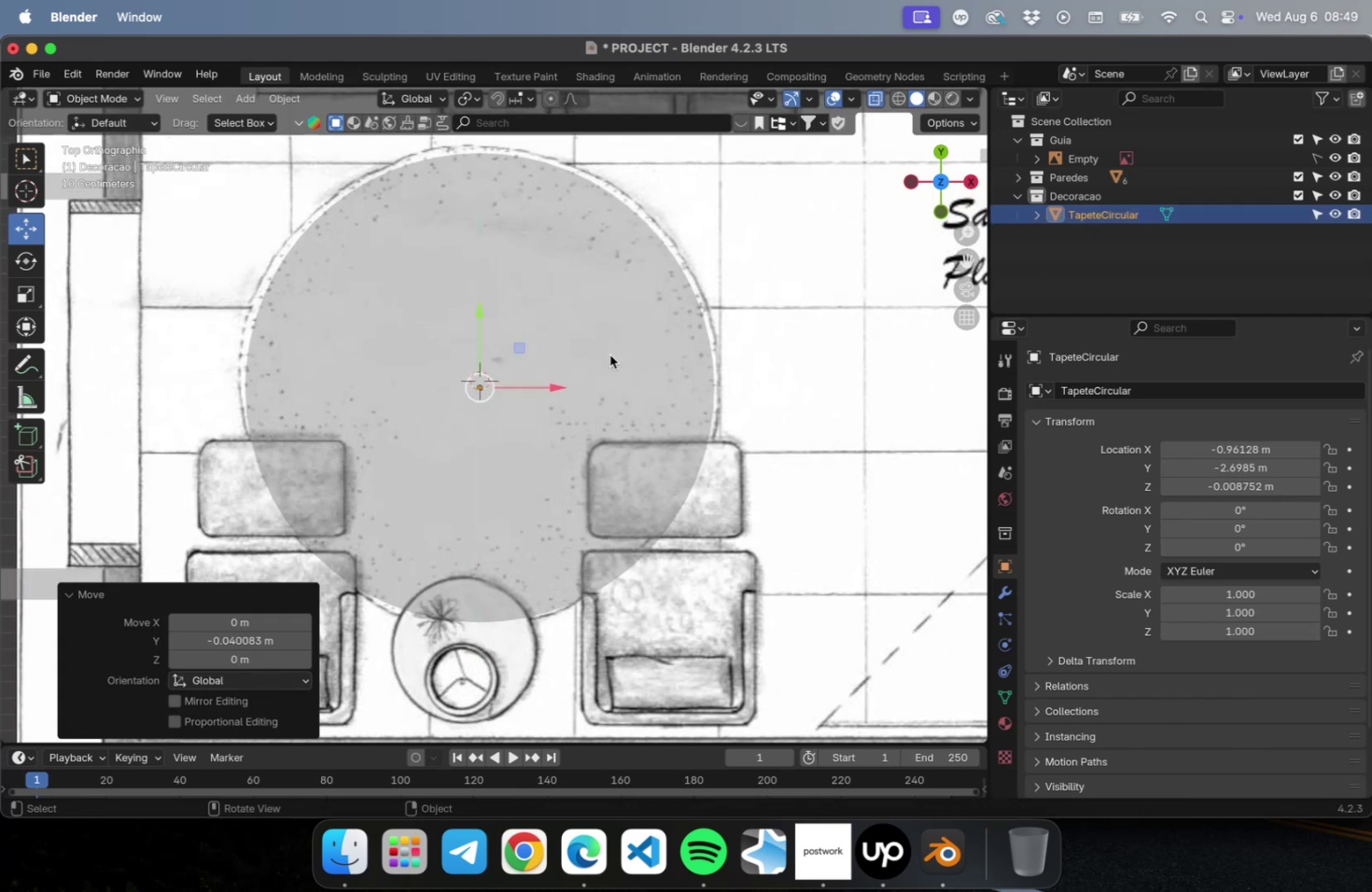 
key(S)
 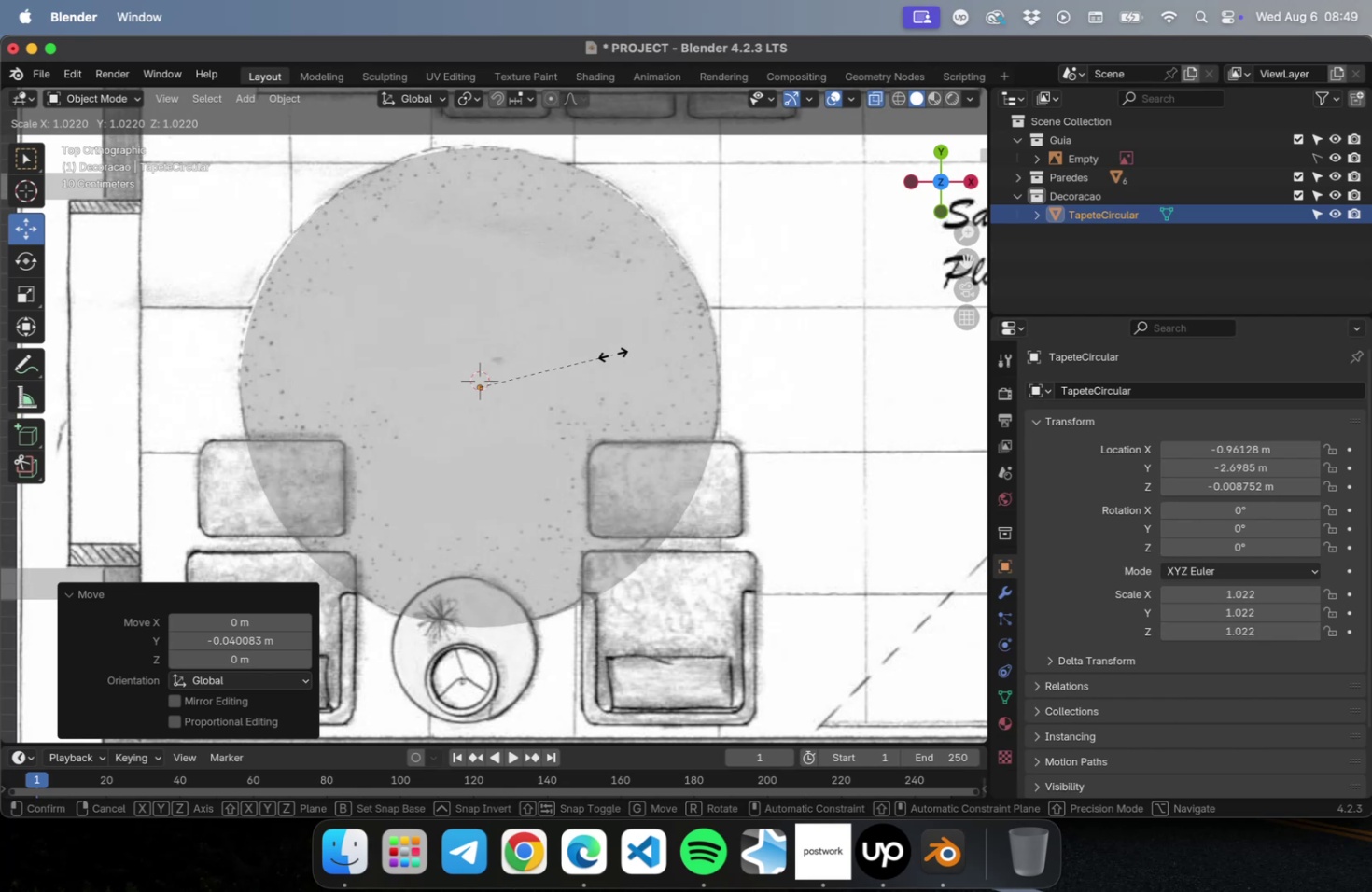 
left_click([612, 354])
 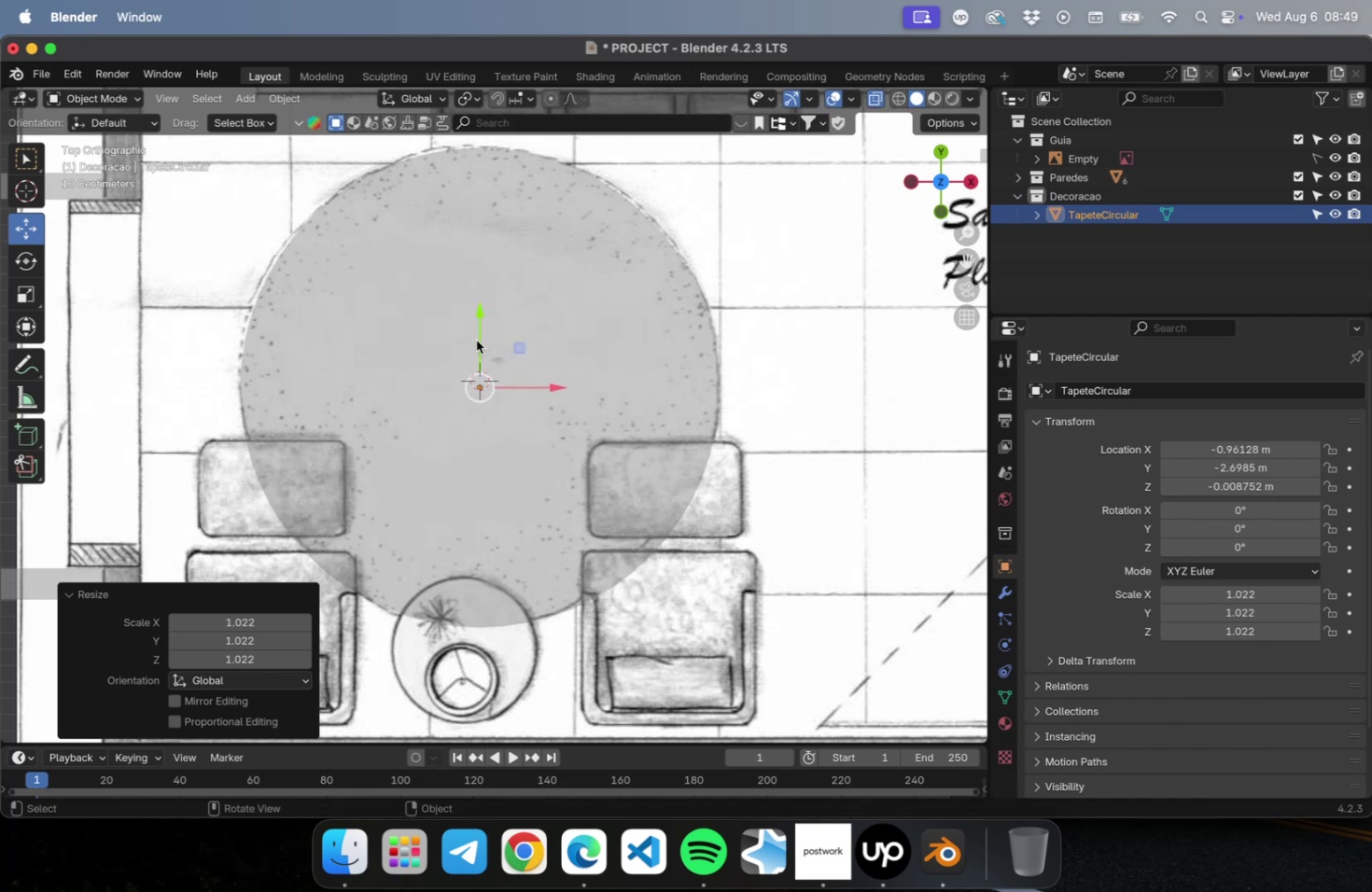 
left_click_drag(start_coordinate=[475, 332], to_coordinate=[475, 328])
 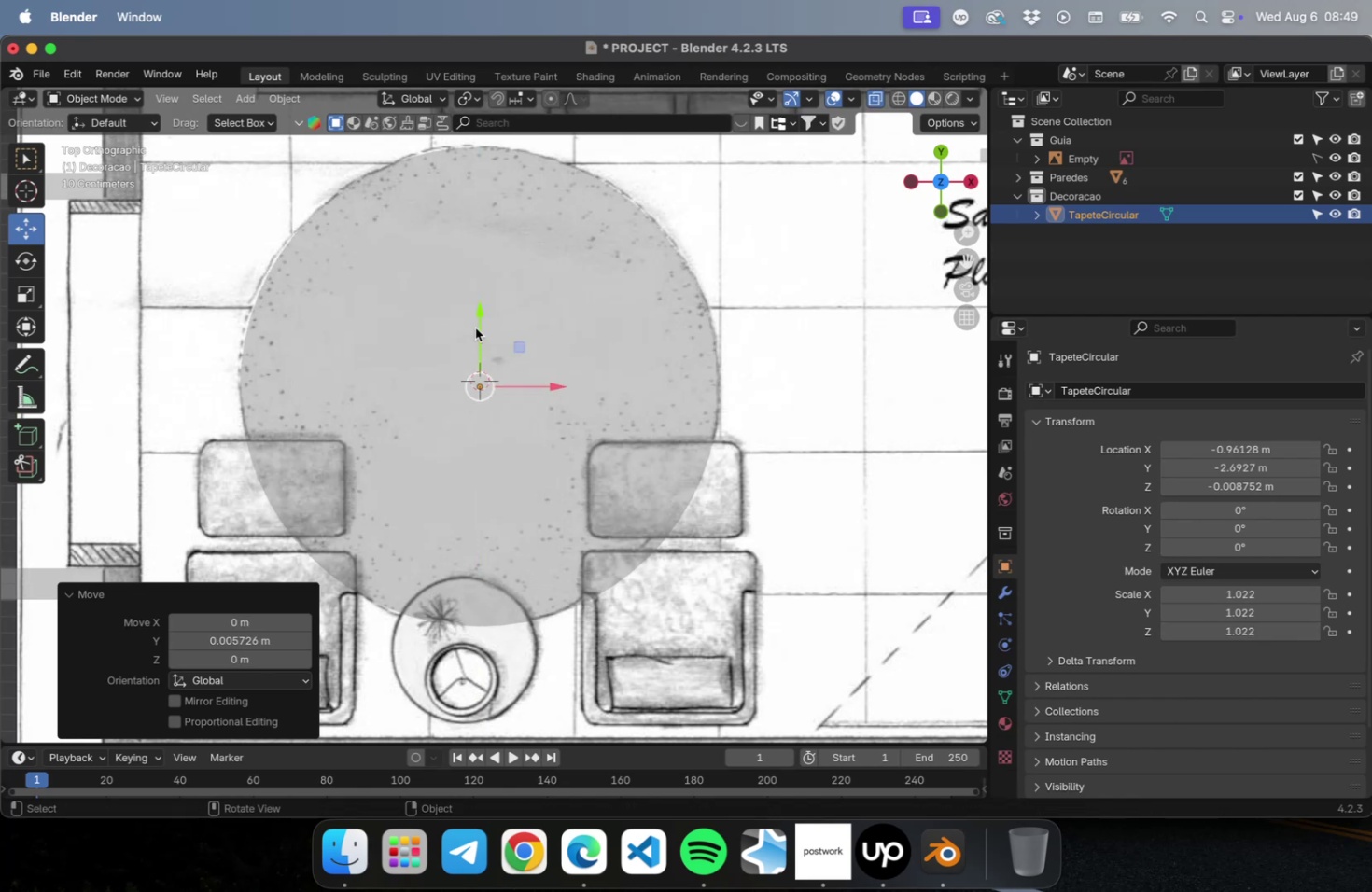 
key(Meta+CommandLeft)
 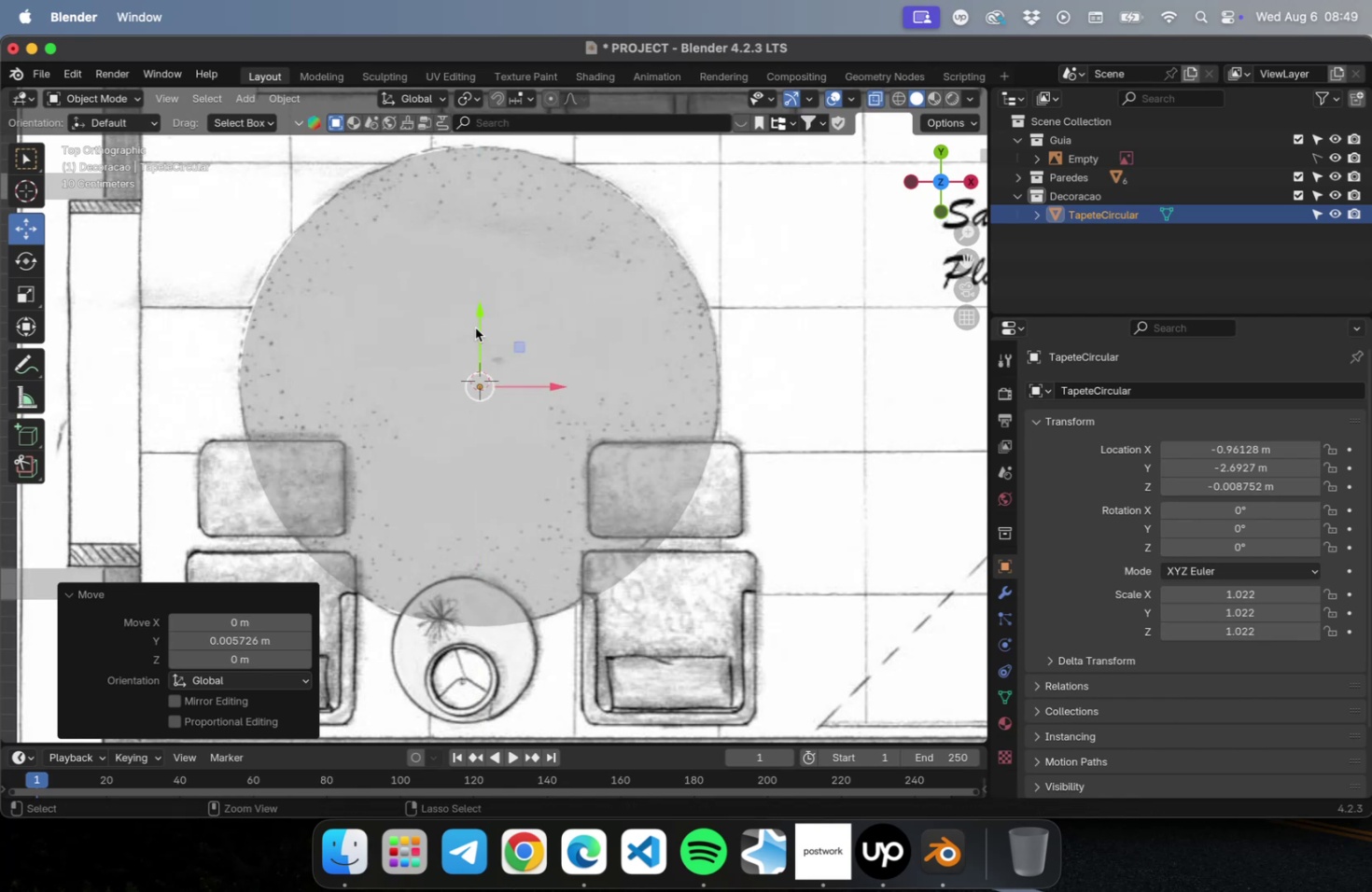 
key(Meta+S)
 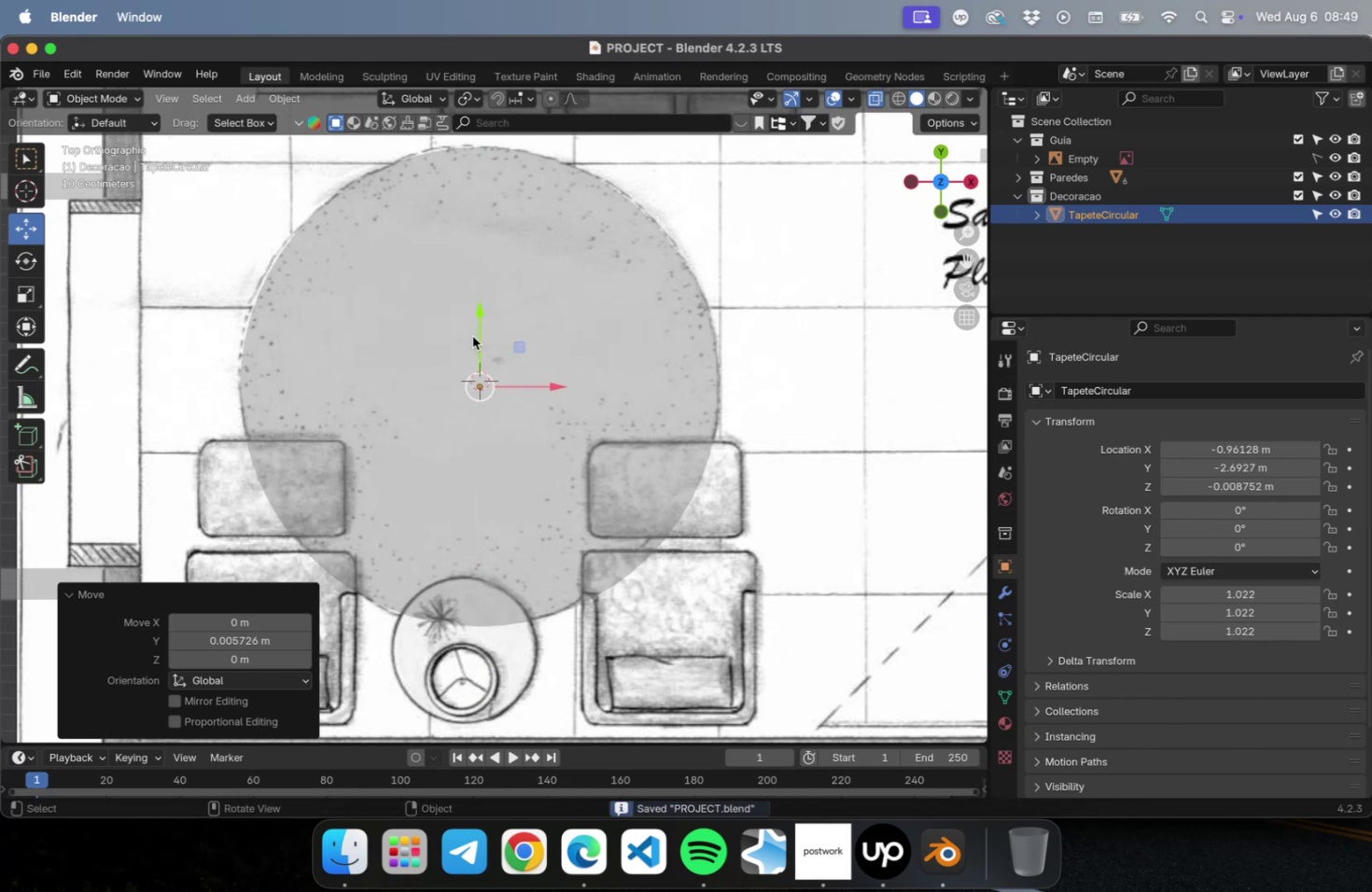 
scroll: coordinate [490, 433], scroll_direction: down, amount: 5.0
 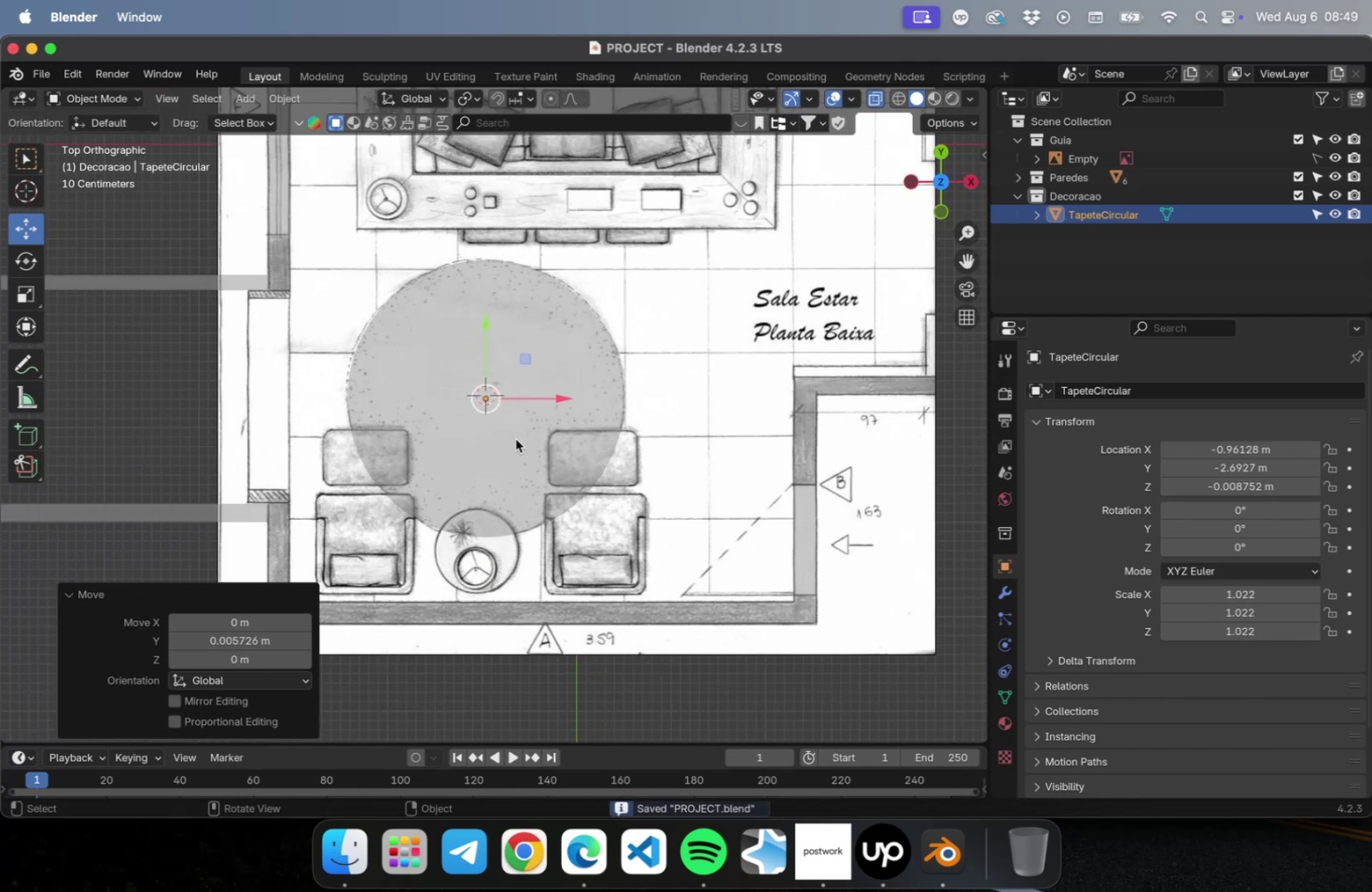 
hold_key(key=ShiftLeft, duration=0.41)
 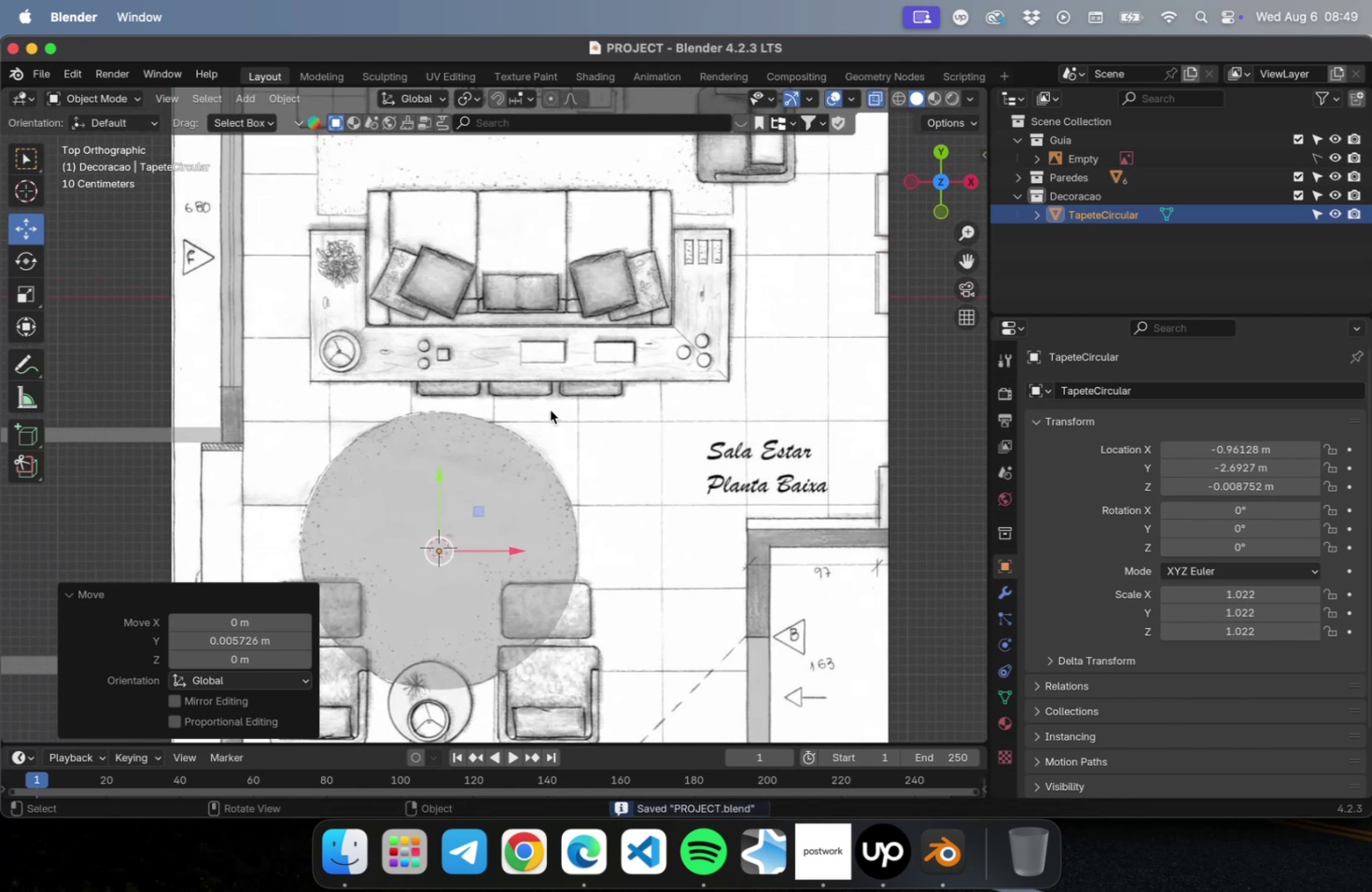 
hold_key(key=ShiftLeft, duration=0.38)
 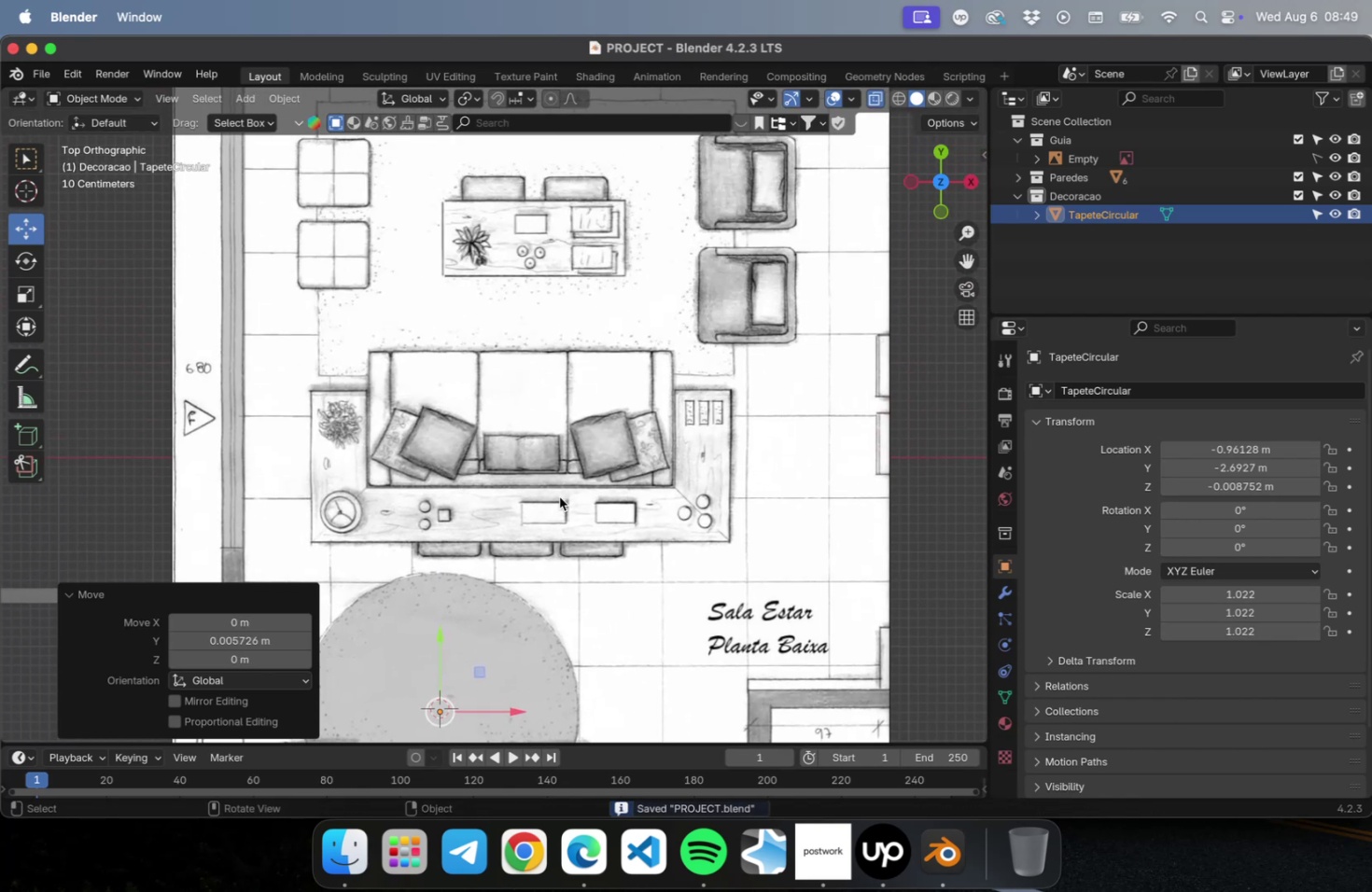 
hold_key(key=ShiftLeft, duration=0.41)
 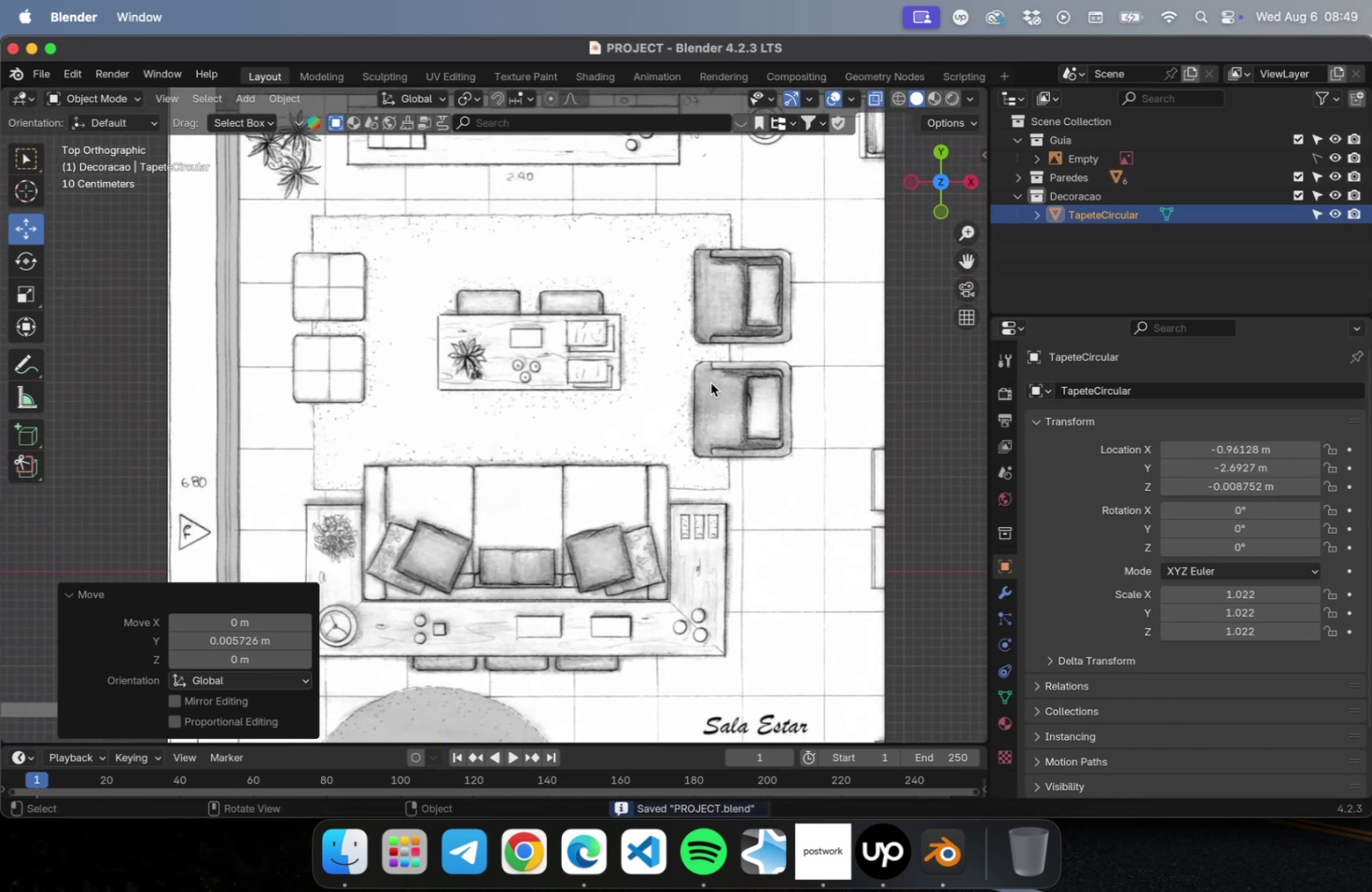 
key(Shift+ShiftLeft)
 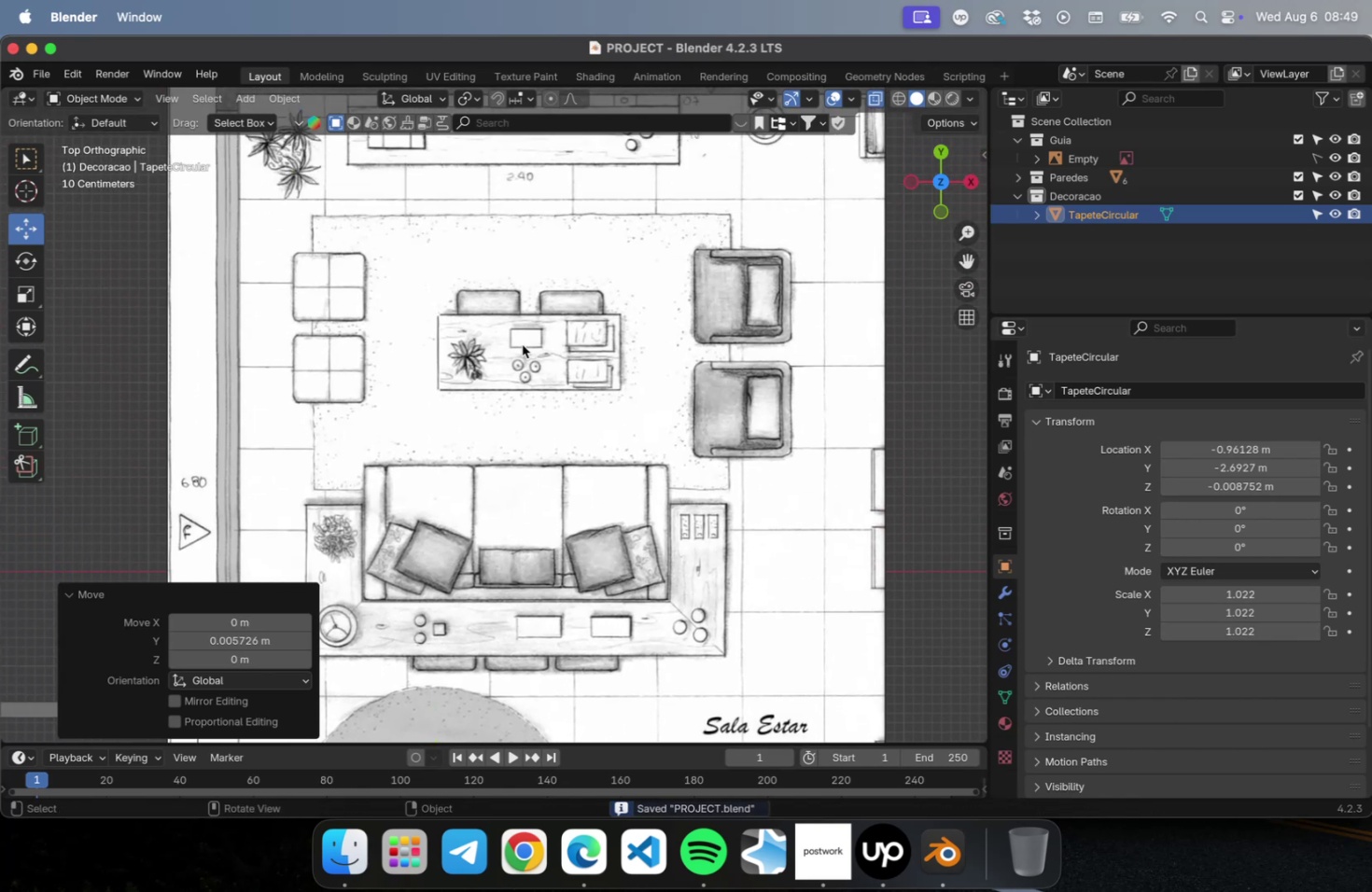 
hold_key(key=ShiftLeft, duration=0.36)
 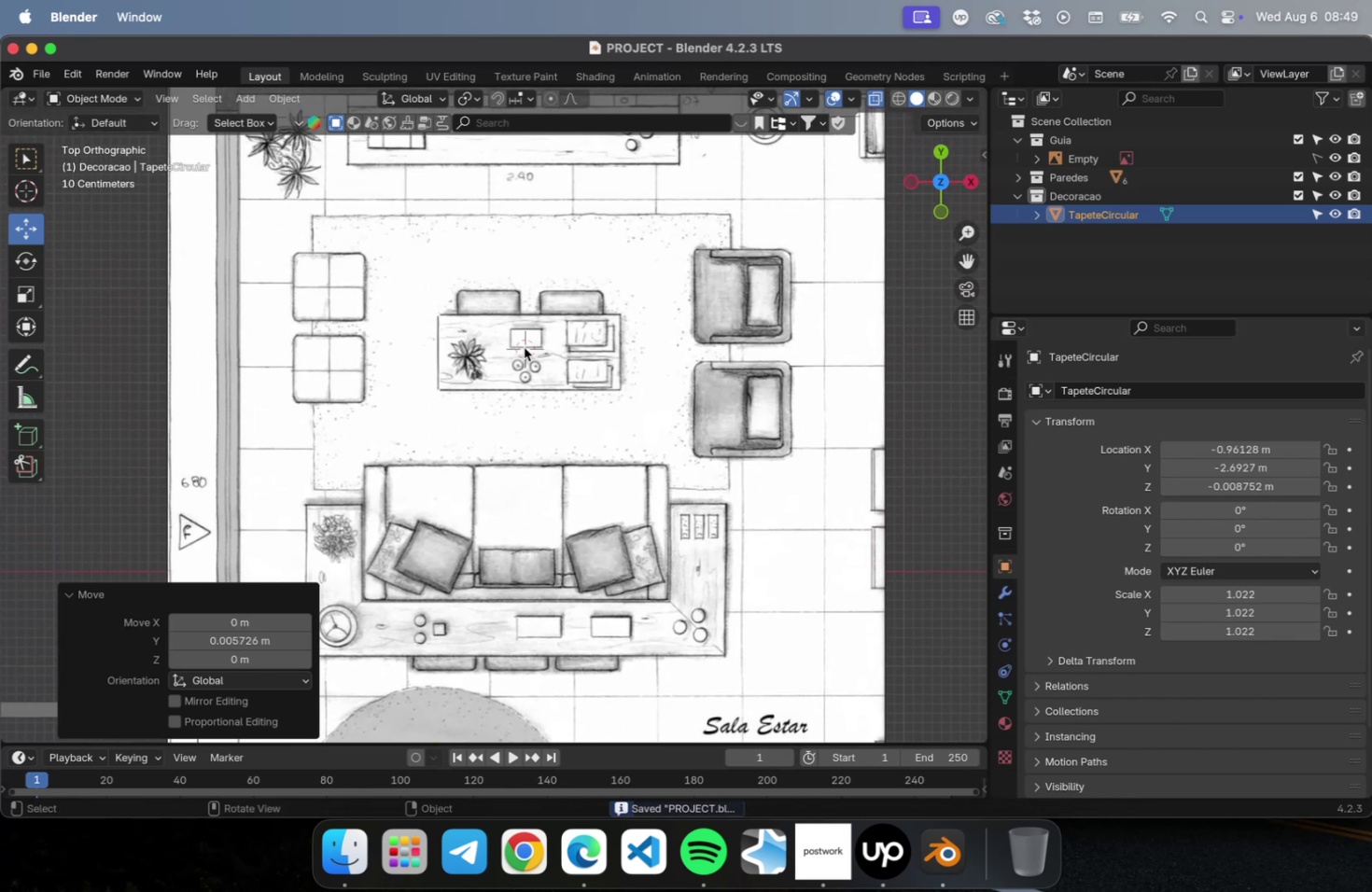 
key(Shift+A)
 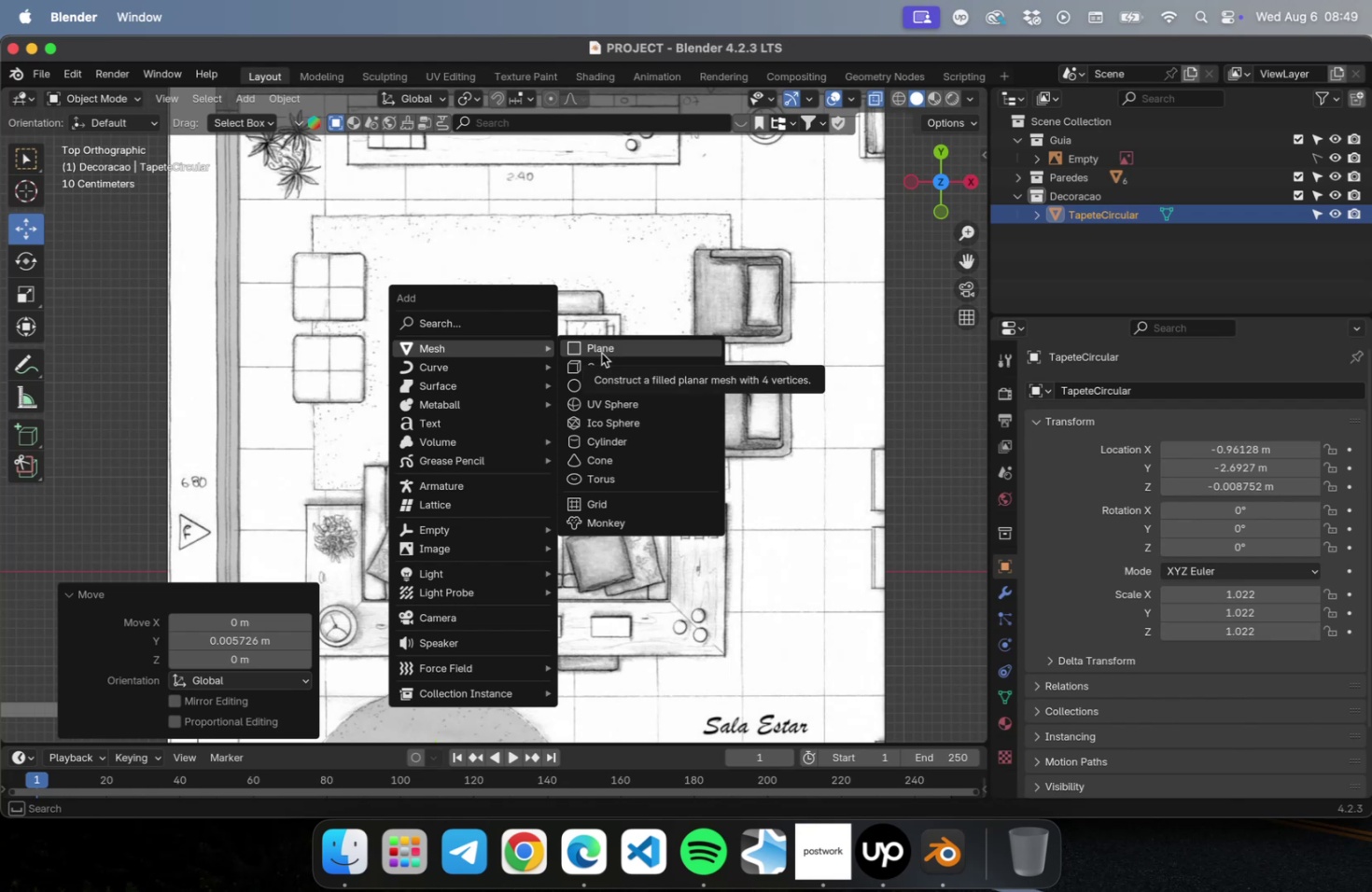 
left_click([601, 353])
 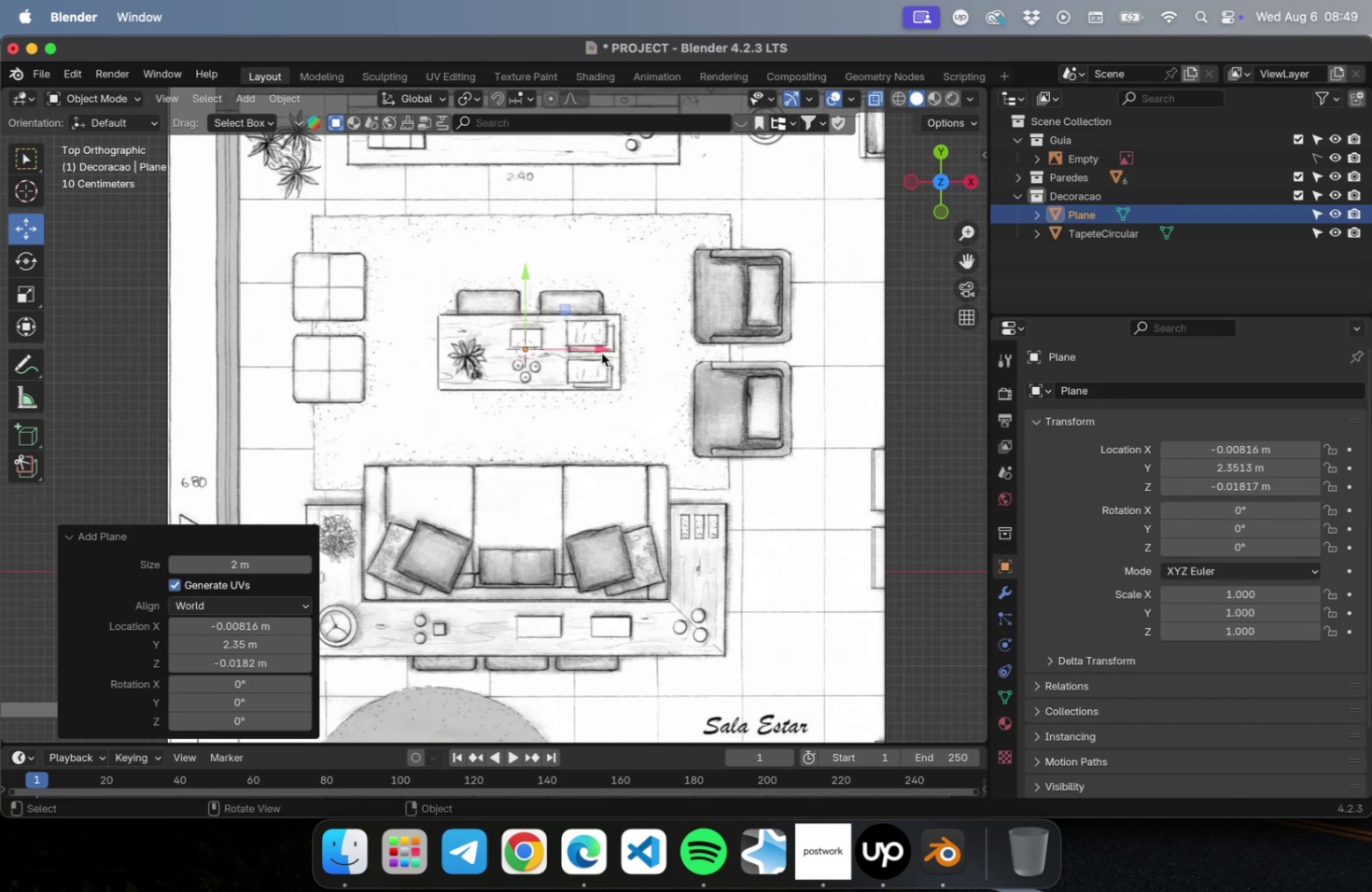 
key(S)
 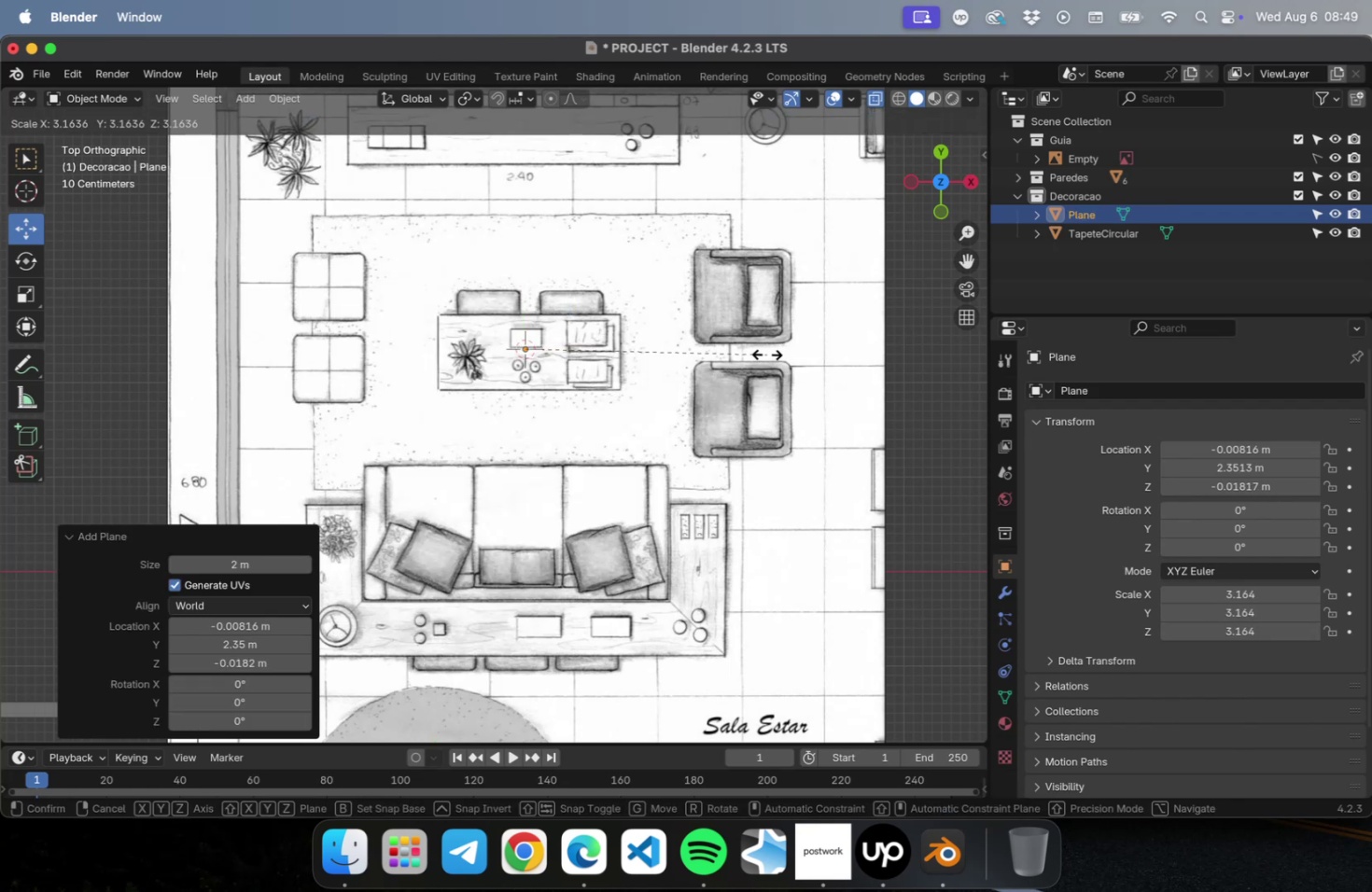 
left_click([766, 354])
 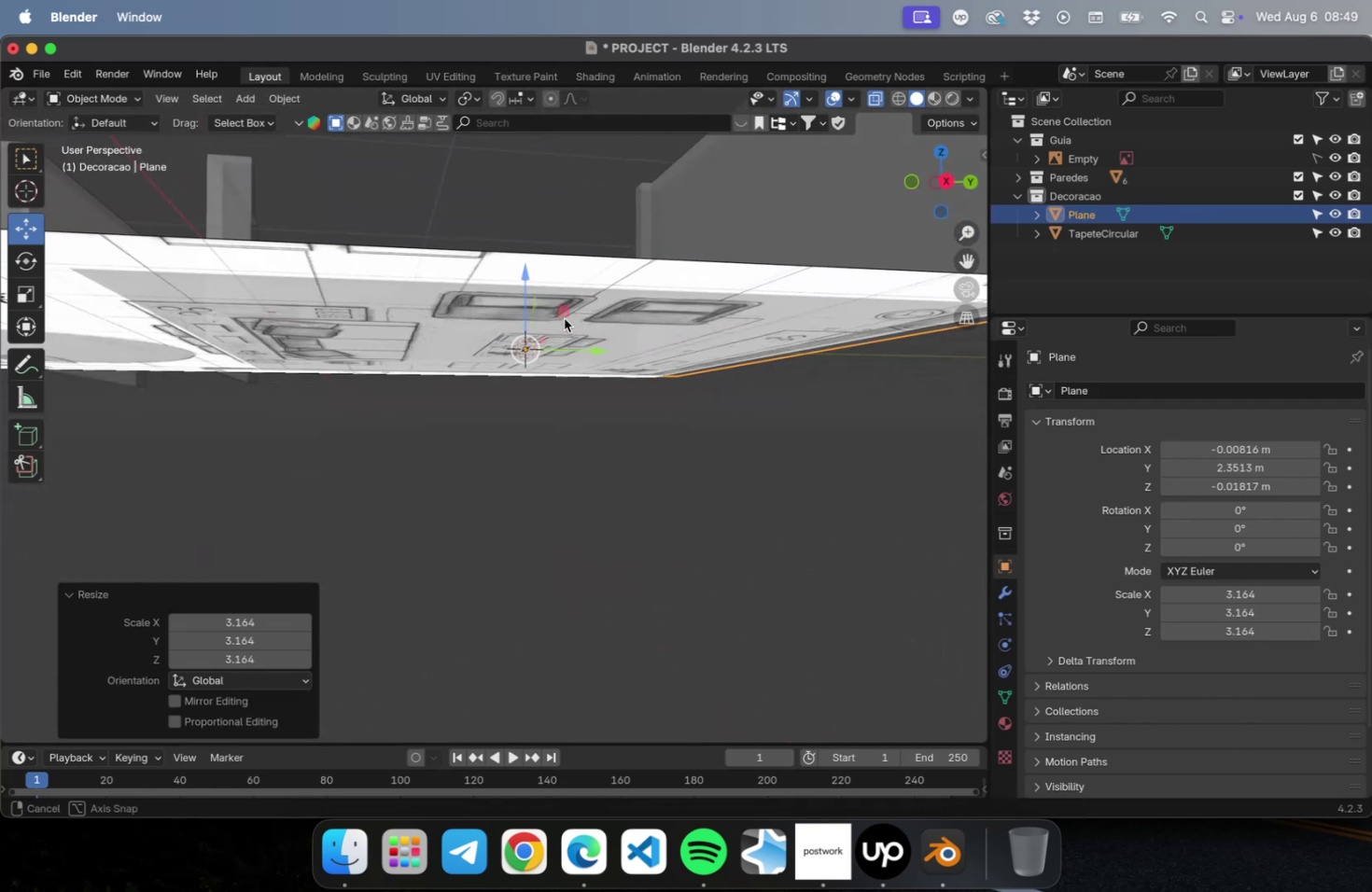 
left_click_drag(start_coordinate=[527, 285], to_coordinate=[529, 233])
 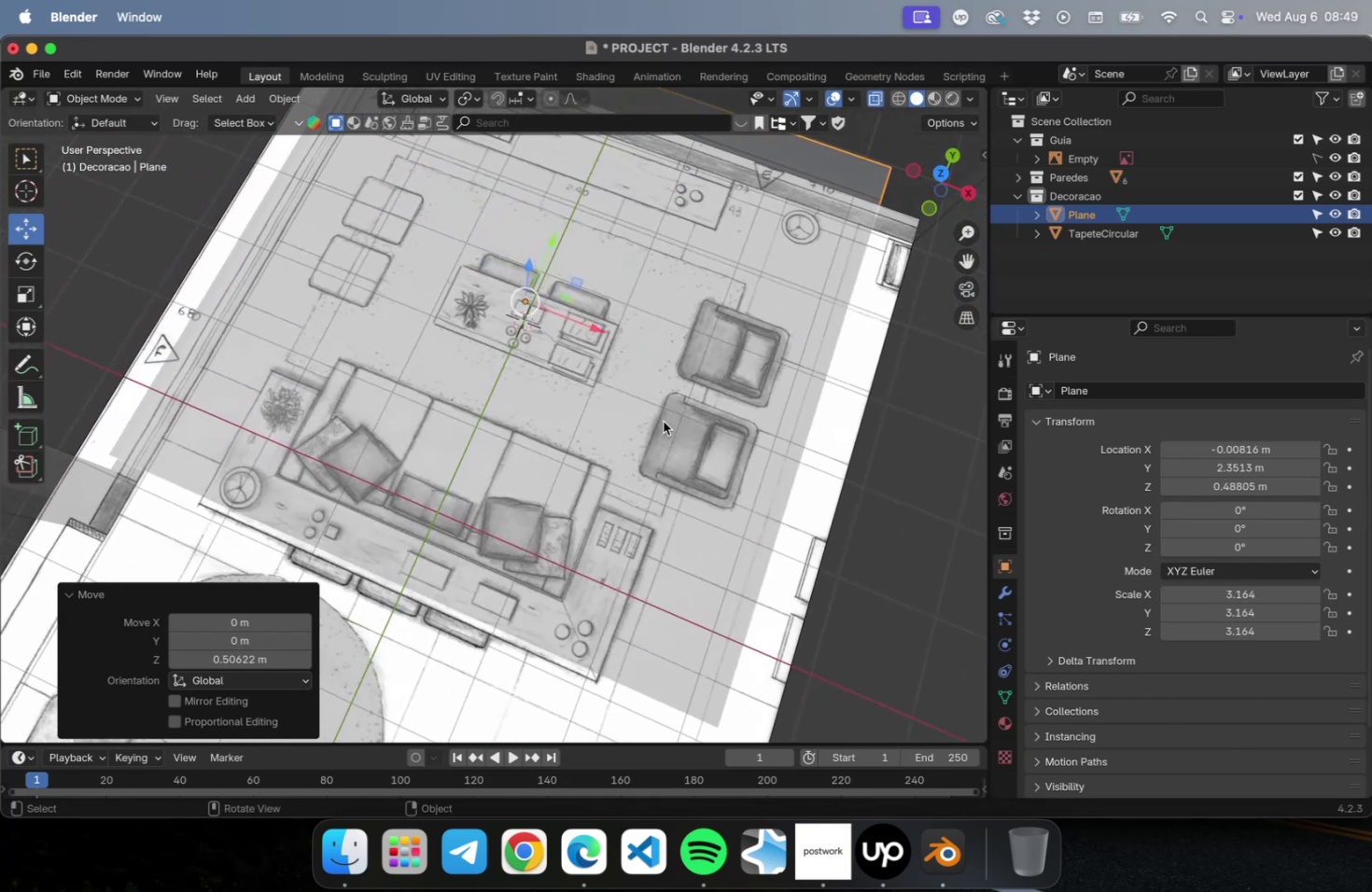 
key(S)
 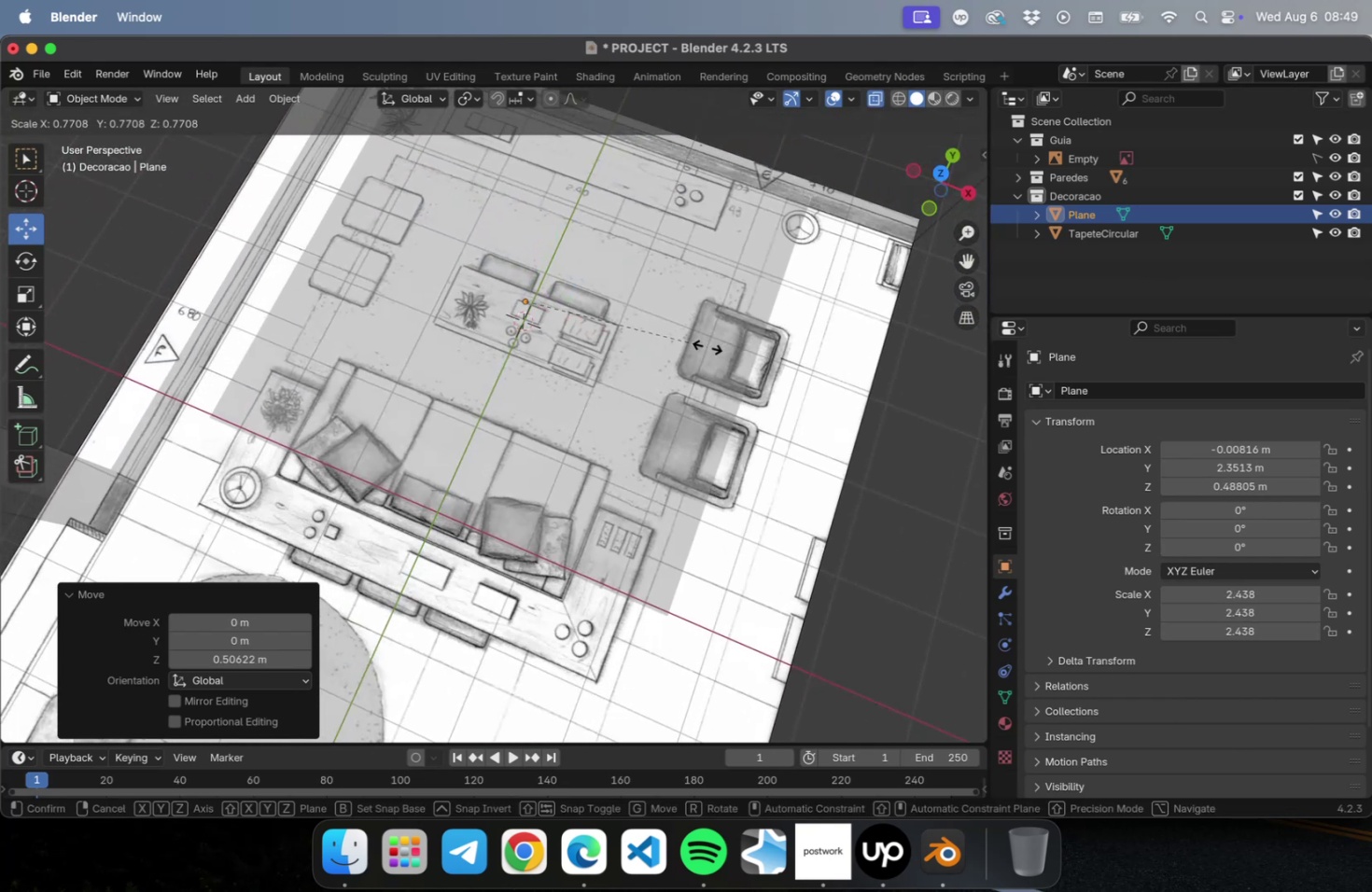 
left_click([706, 347])
 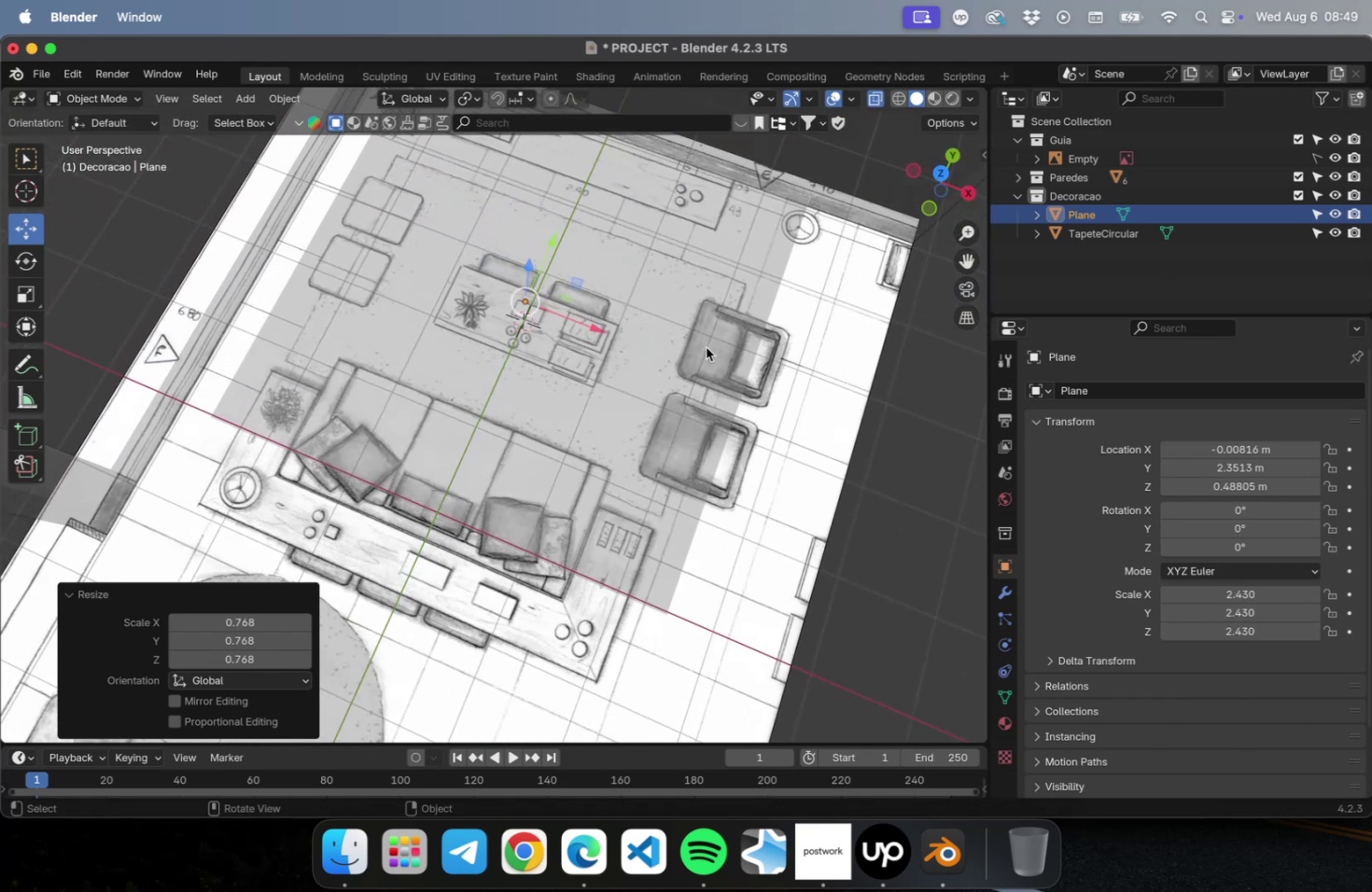 
key(NumLock)
 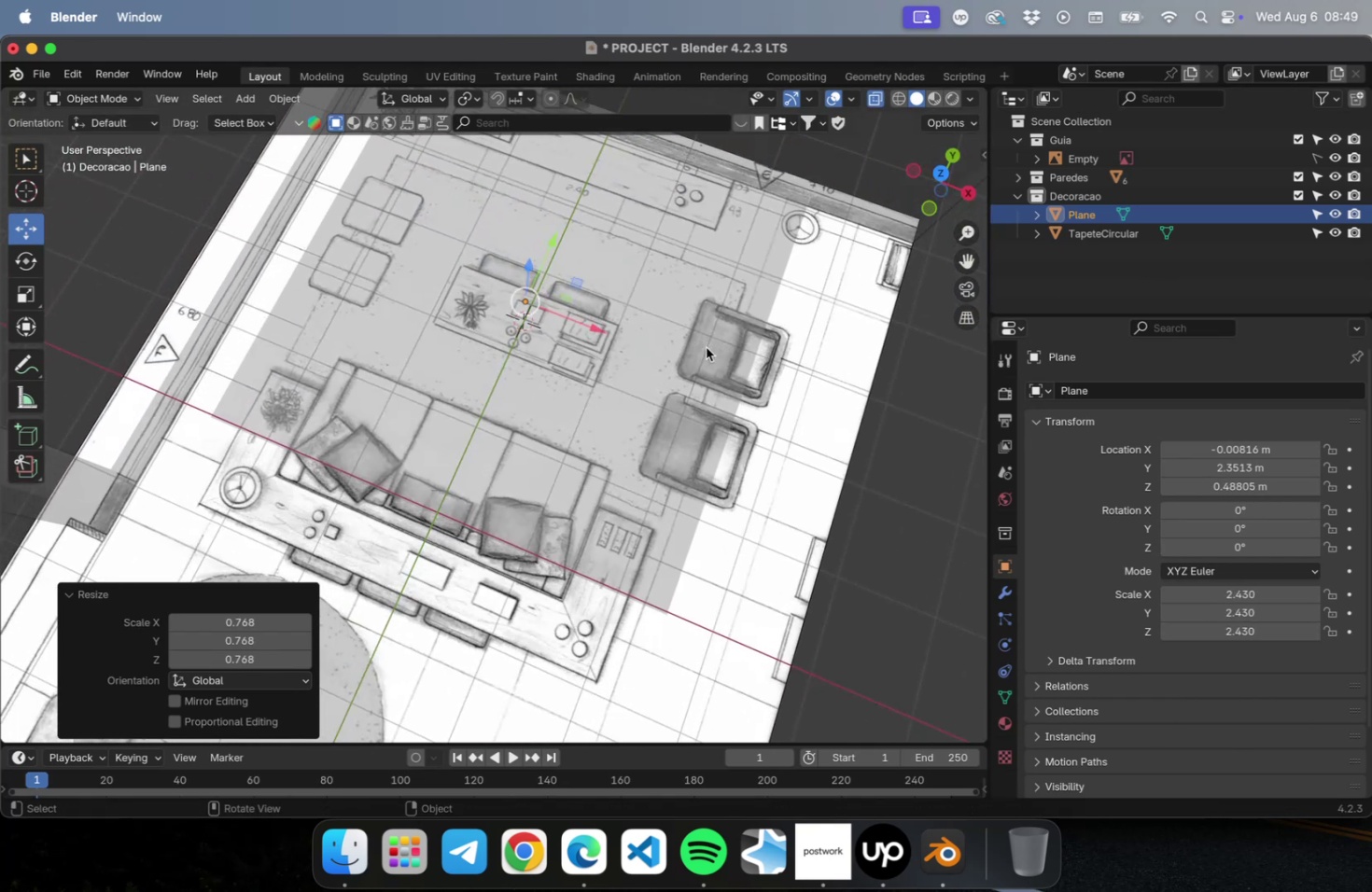 
key(Numpad7)
 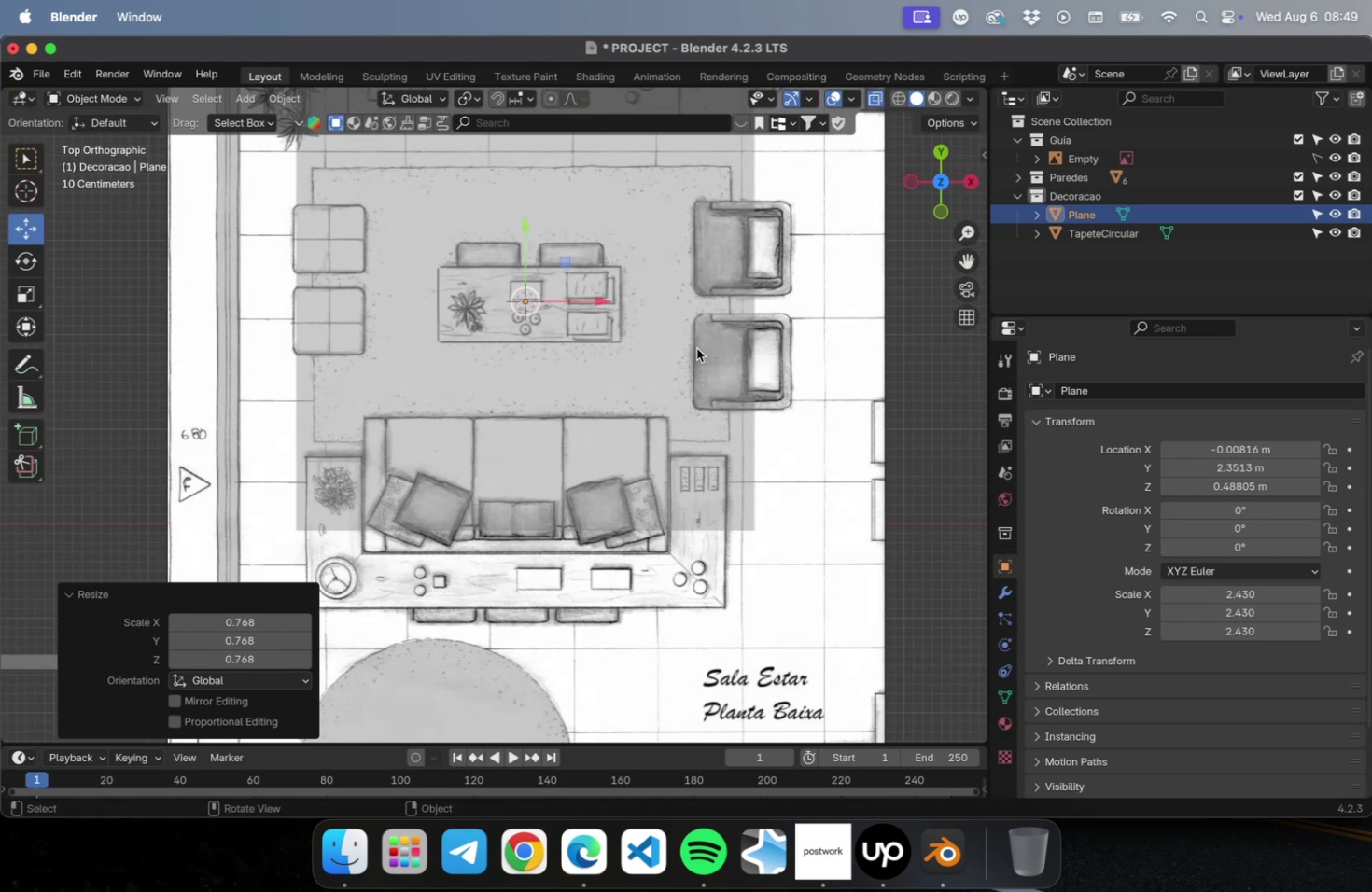 
hold_key(key=ShiftLeft, duration=0.54)
 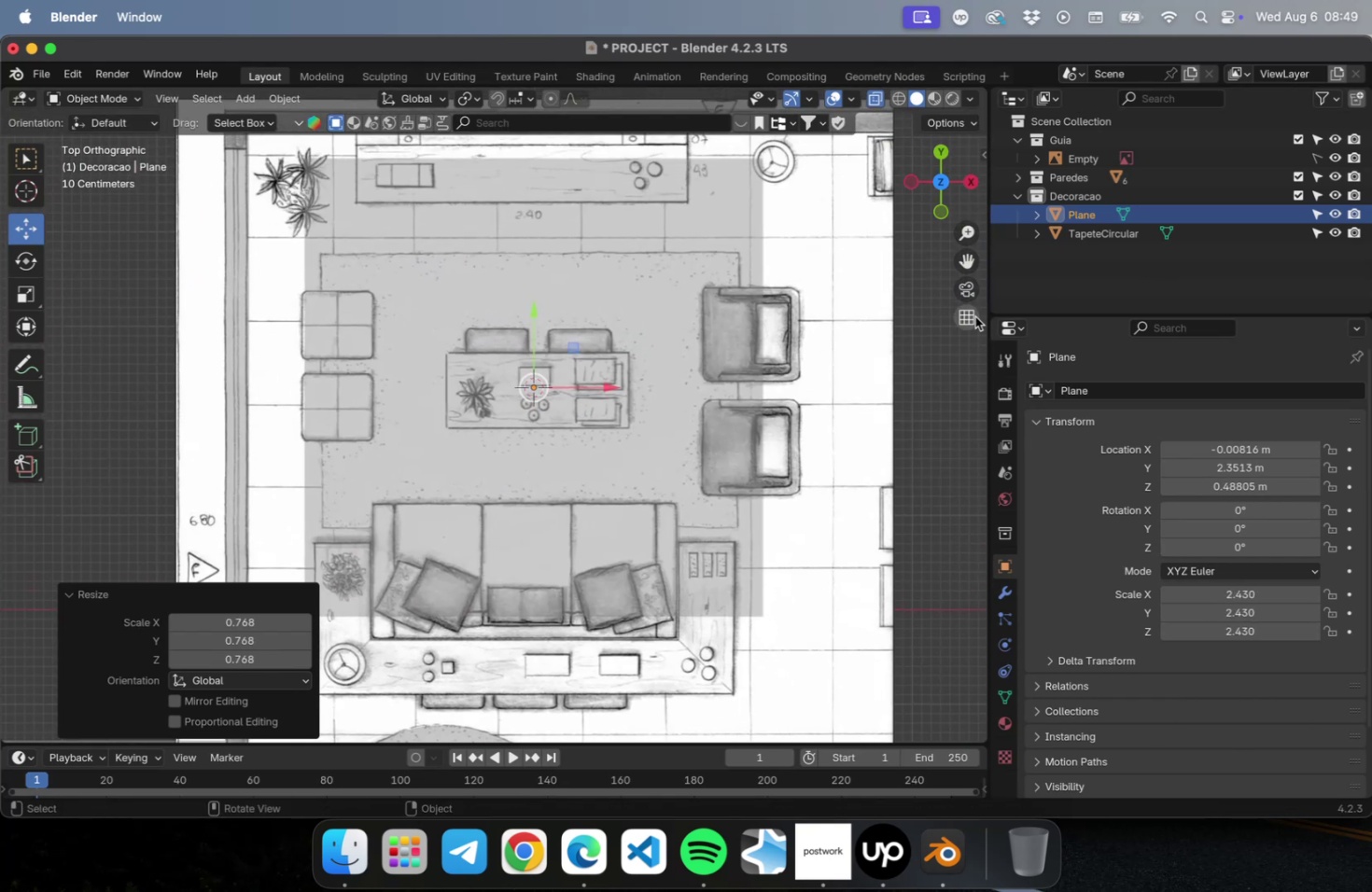 
type(ns)
 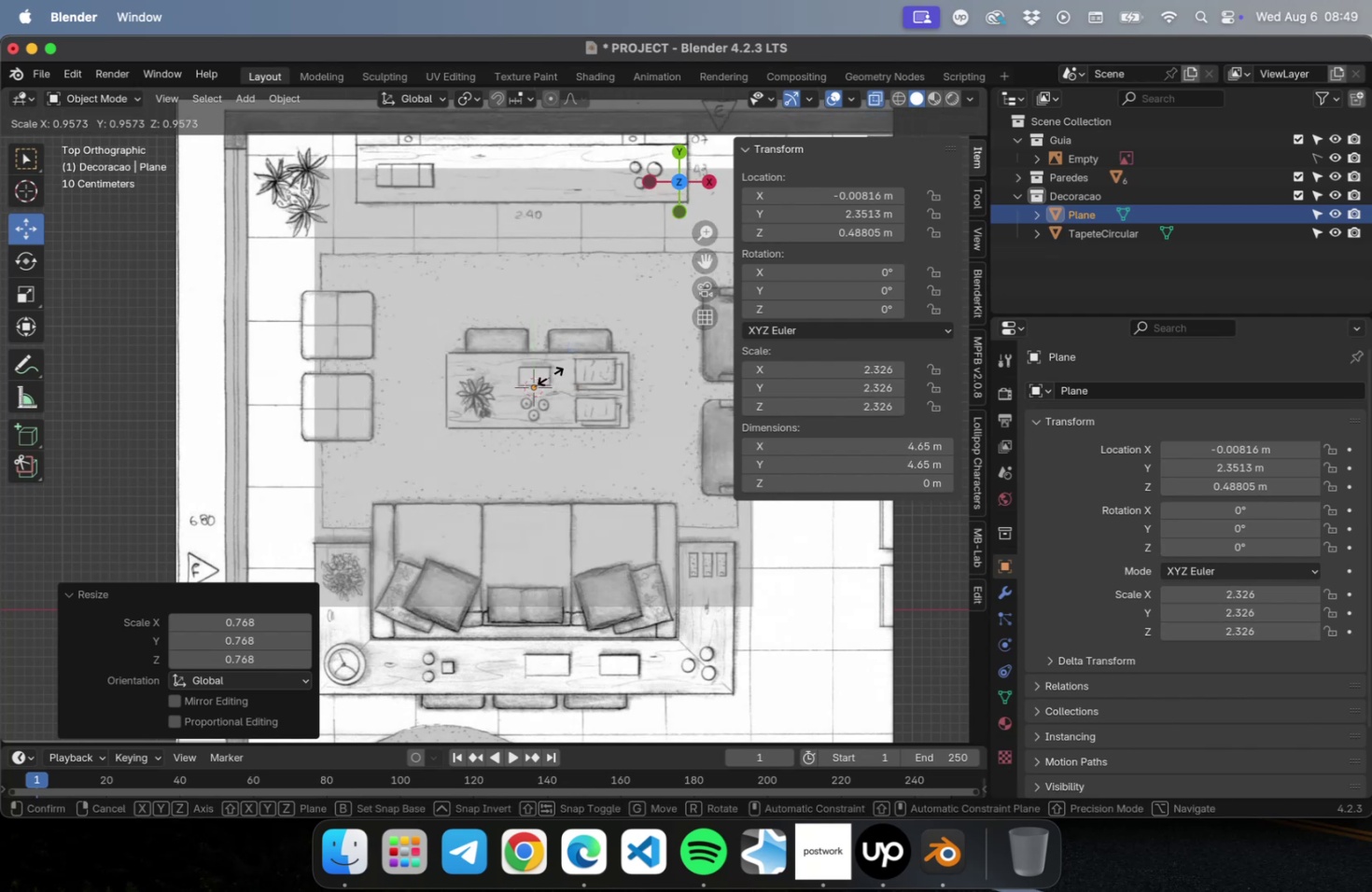 
left_click([550, 375])
 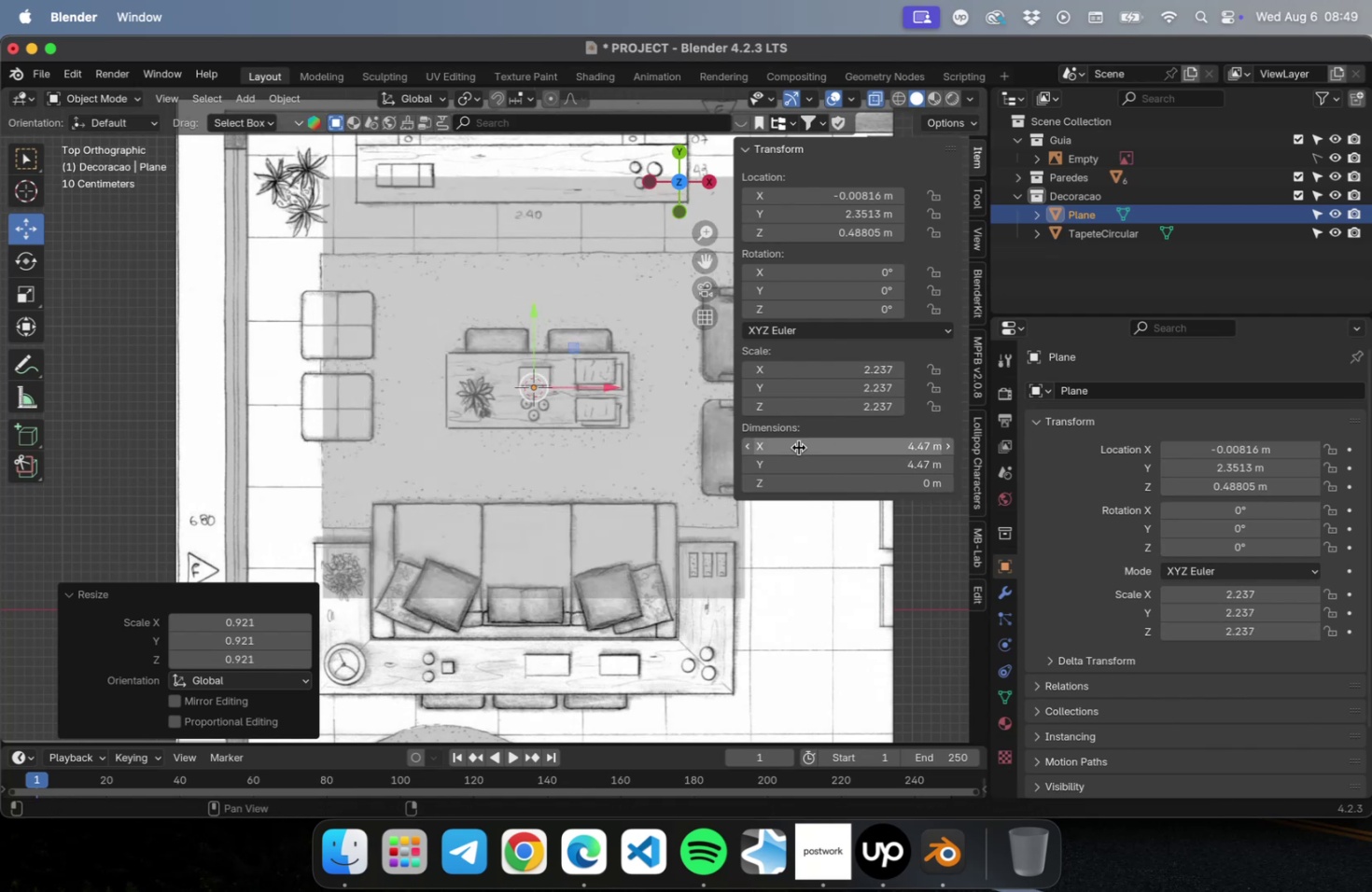 
left_click([746, 447])
 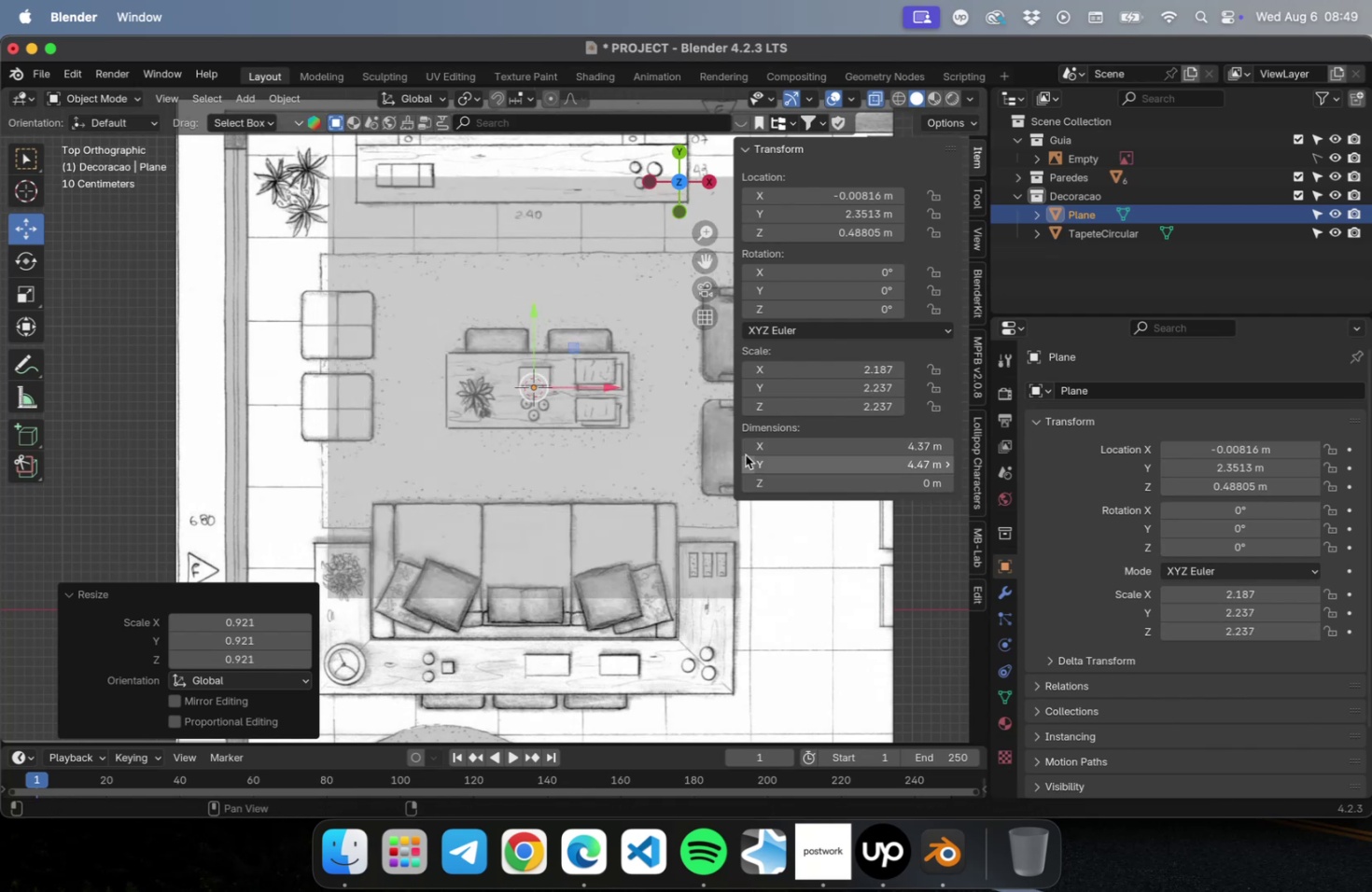 
key(Meta+CommandLeft)
 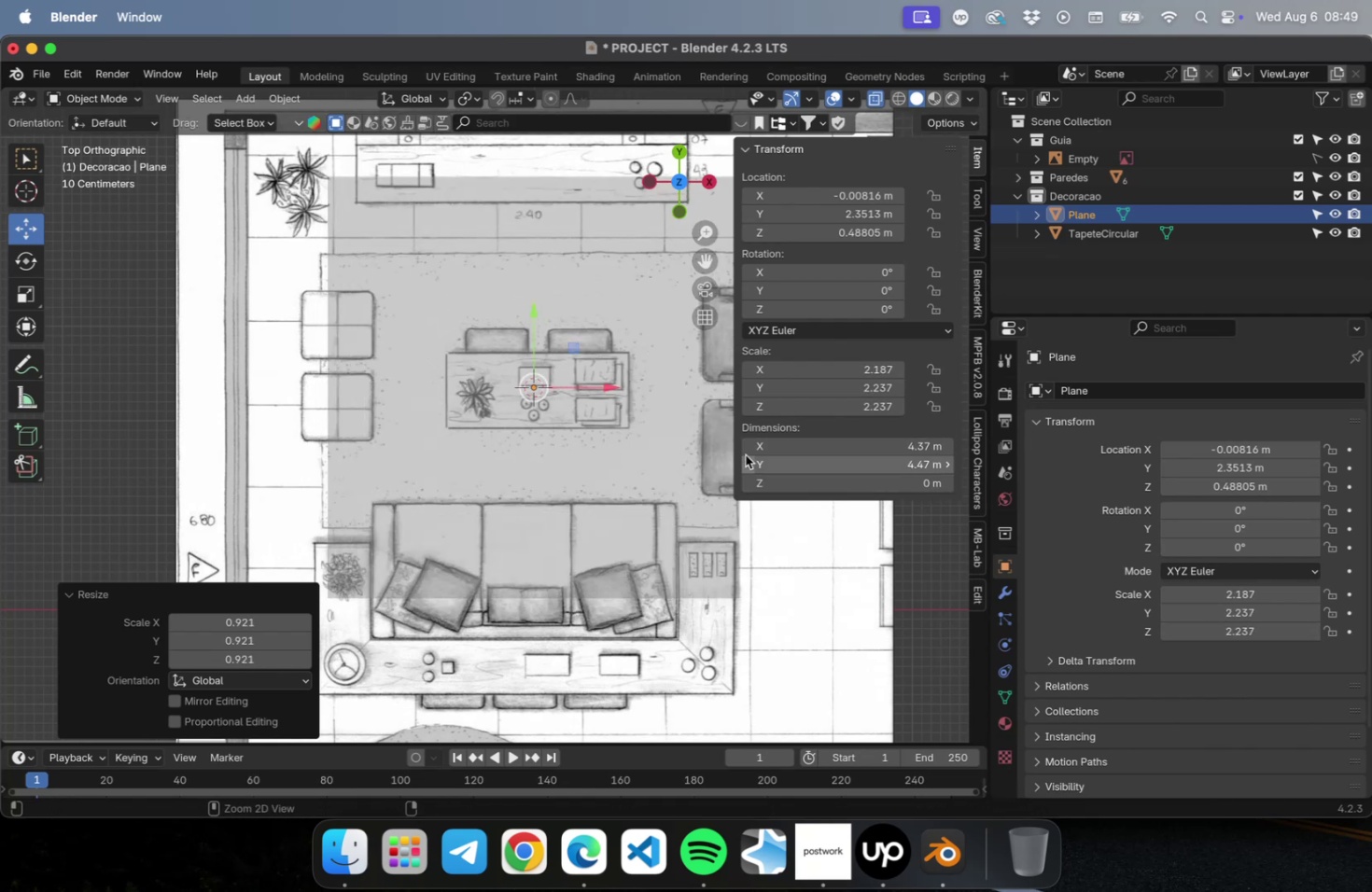 
key(Meta+Z)
 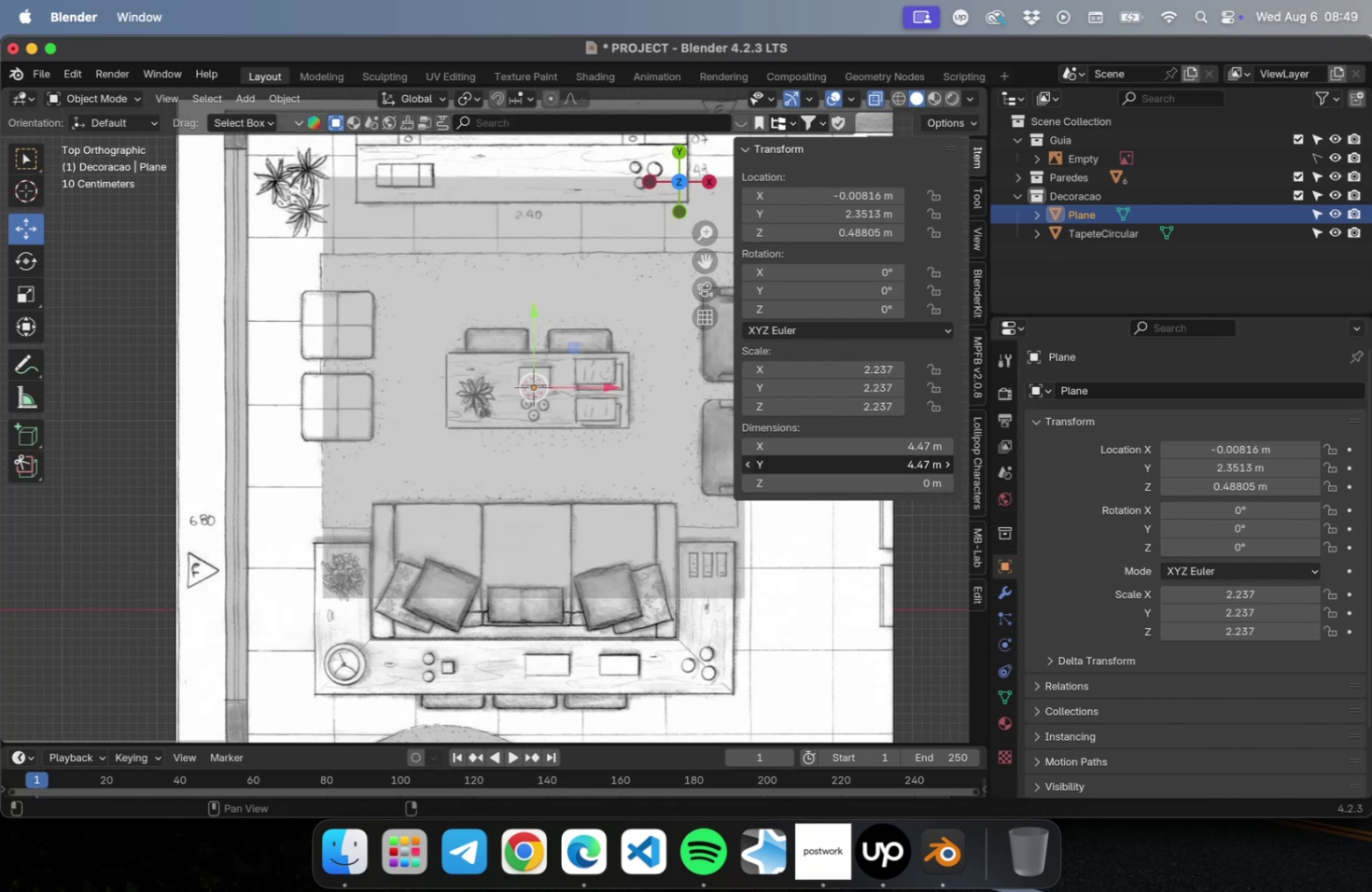 
double_click([745, 463])
 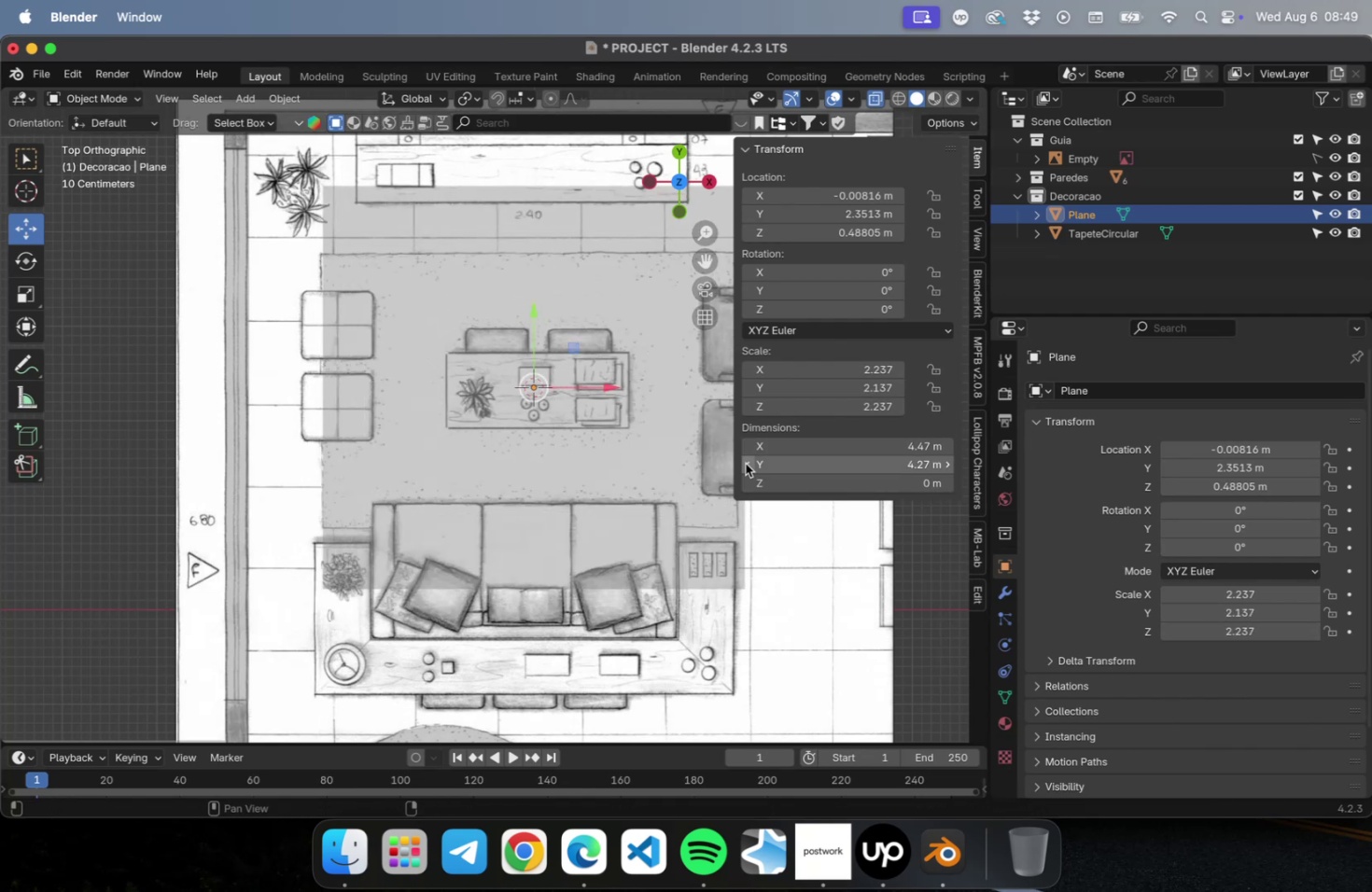 
triple_click([745, 463])
 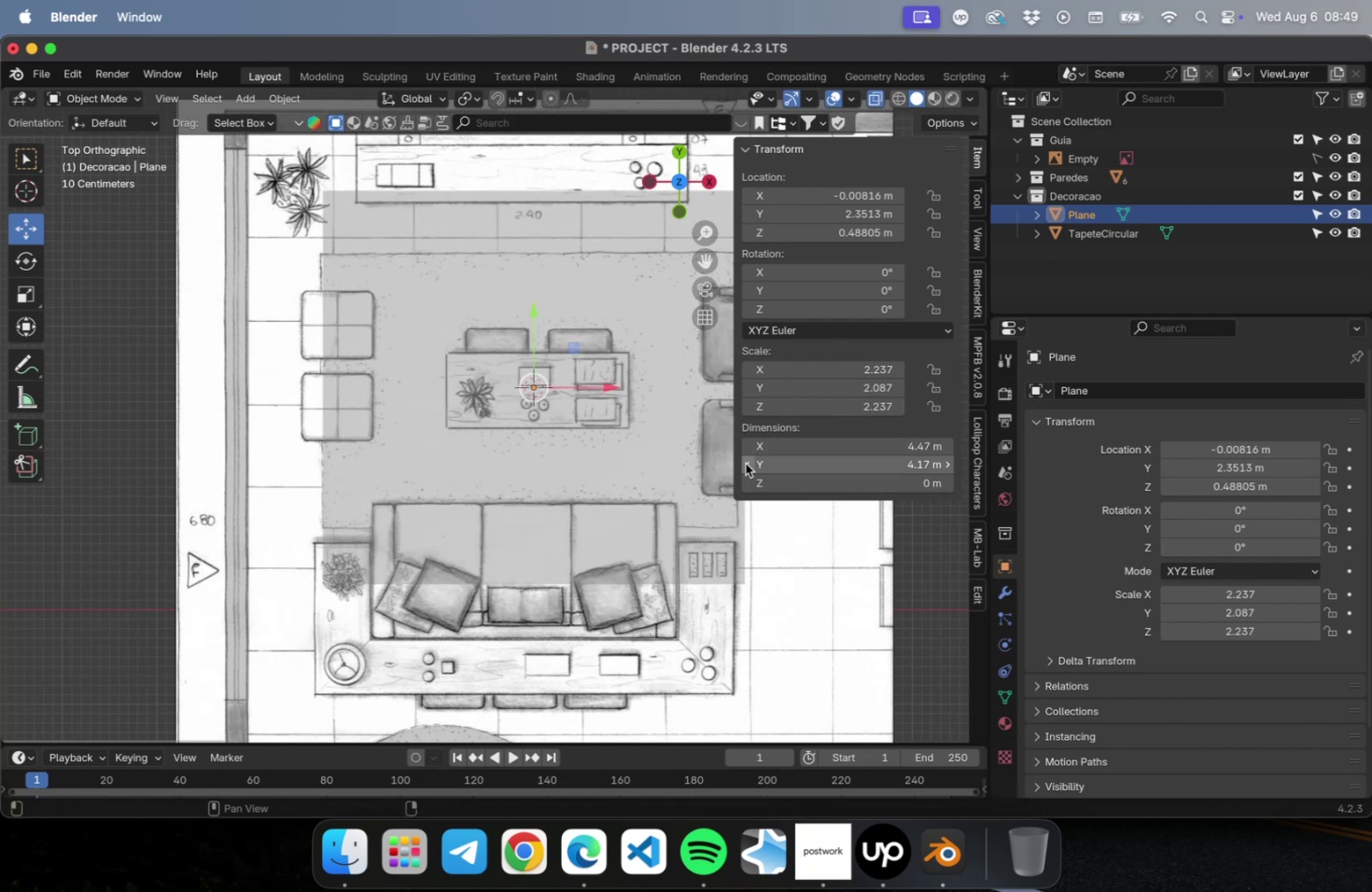 
triple_click([745, 463])
 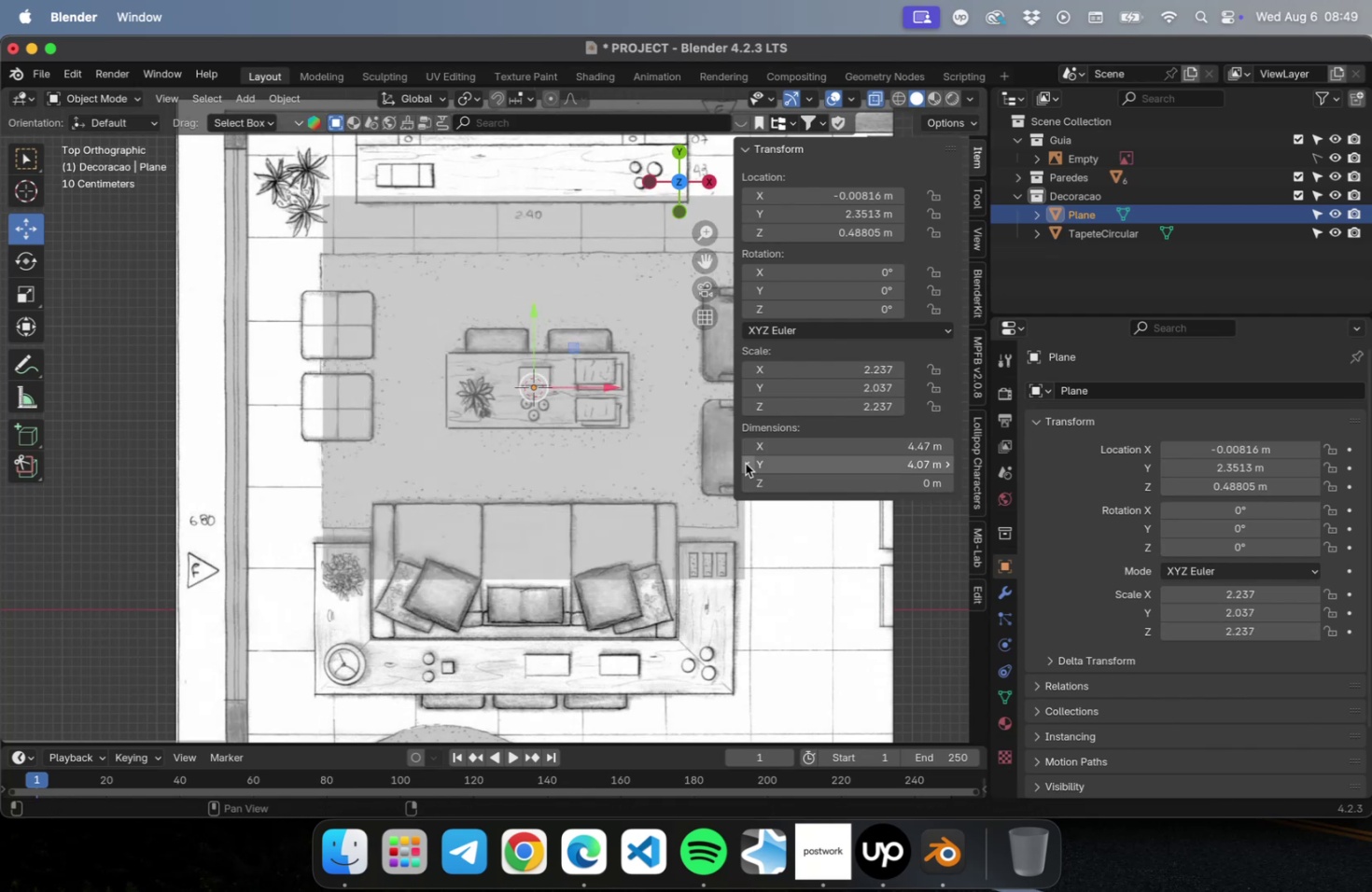 
triple_click([745, 463])
 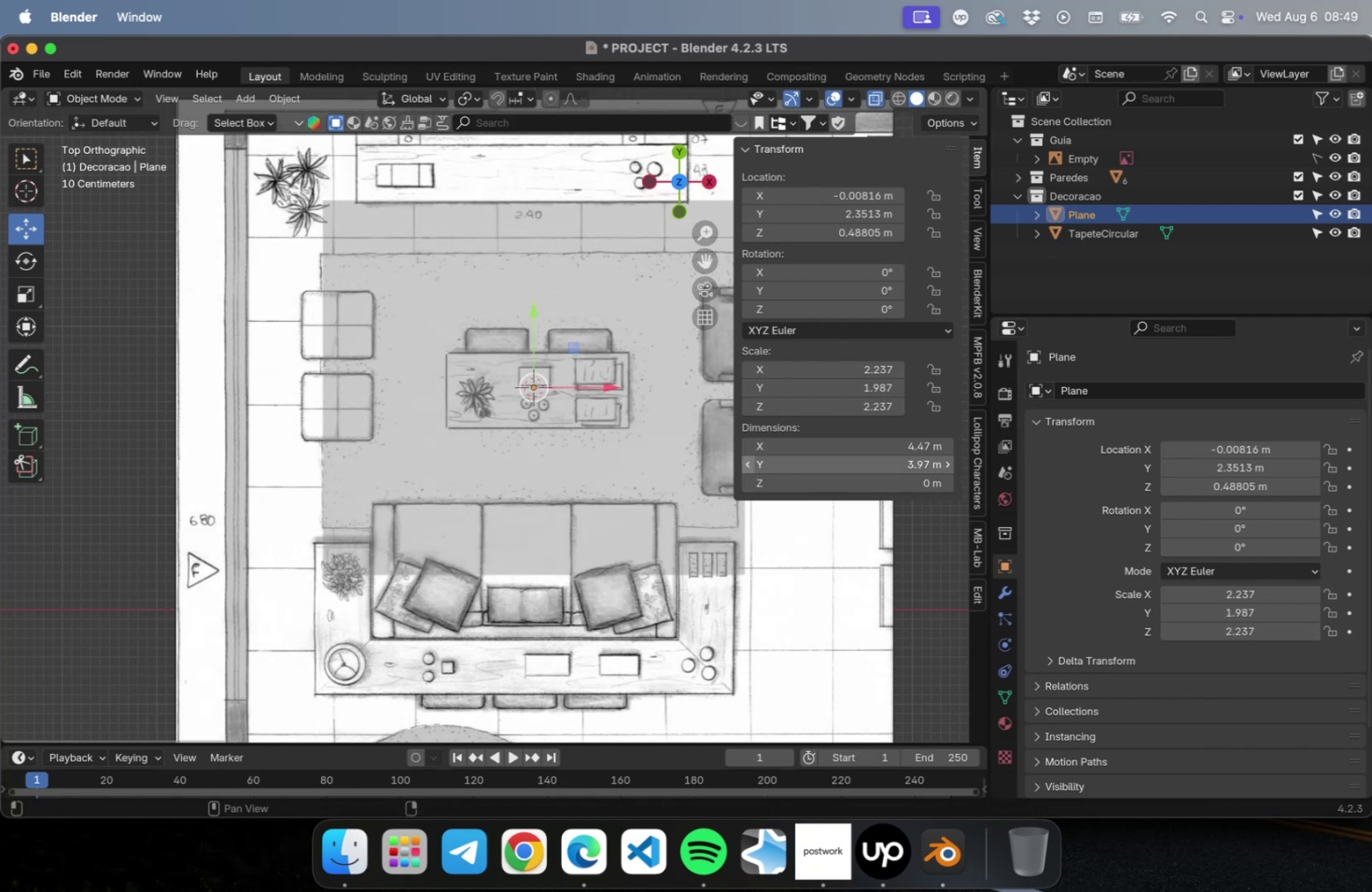 
triple_click([745, 463])
 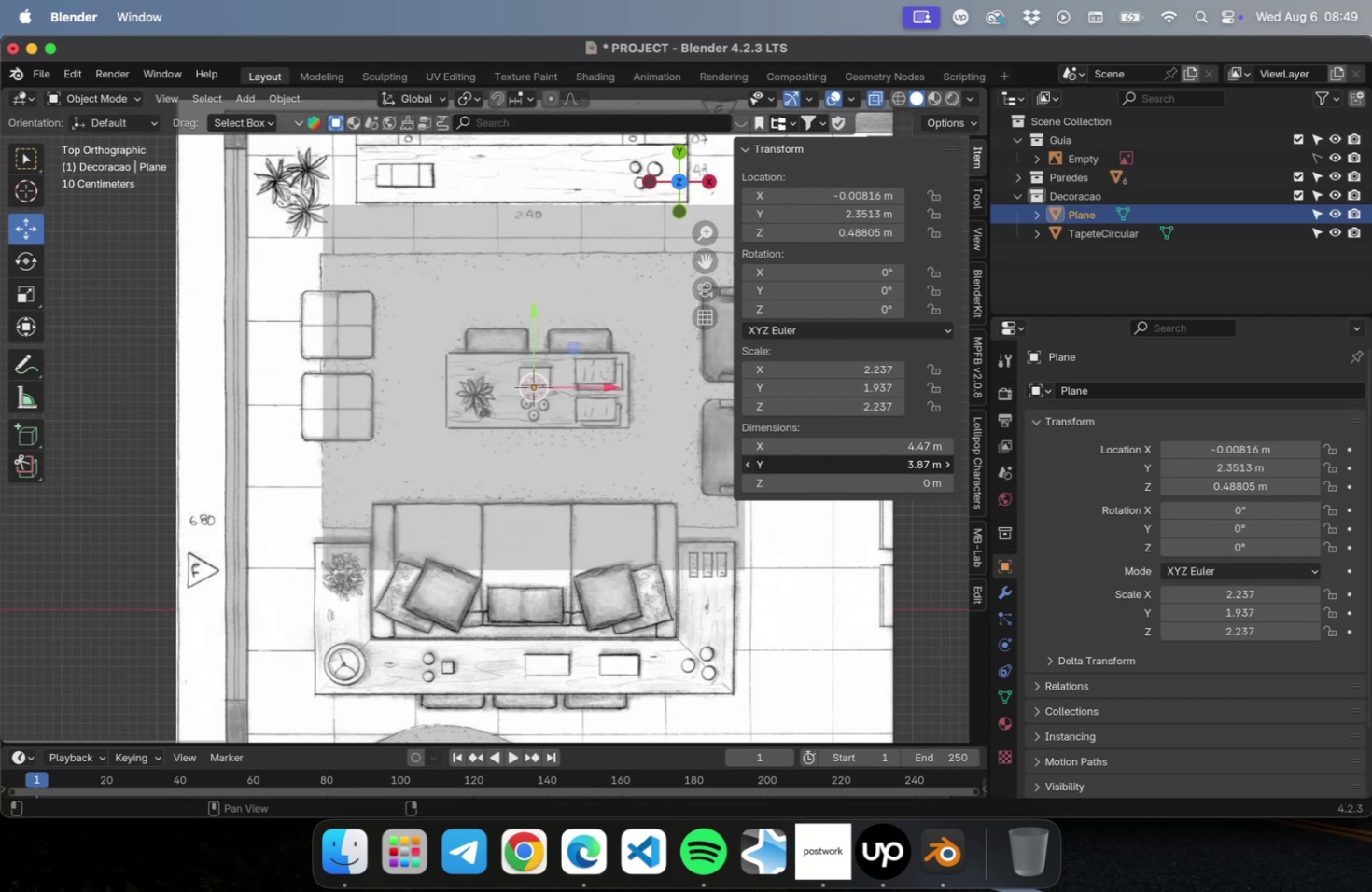 
triple_click([745, 463])
 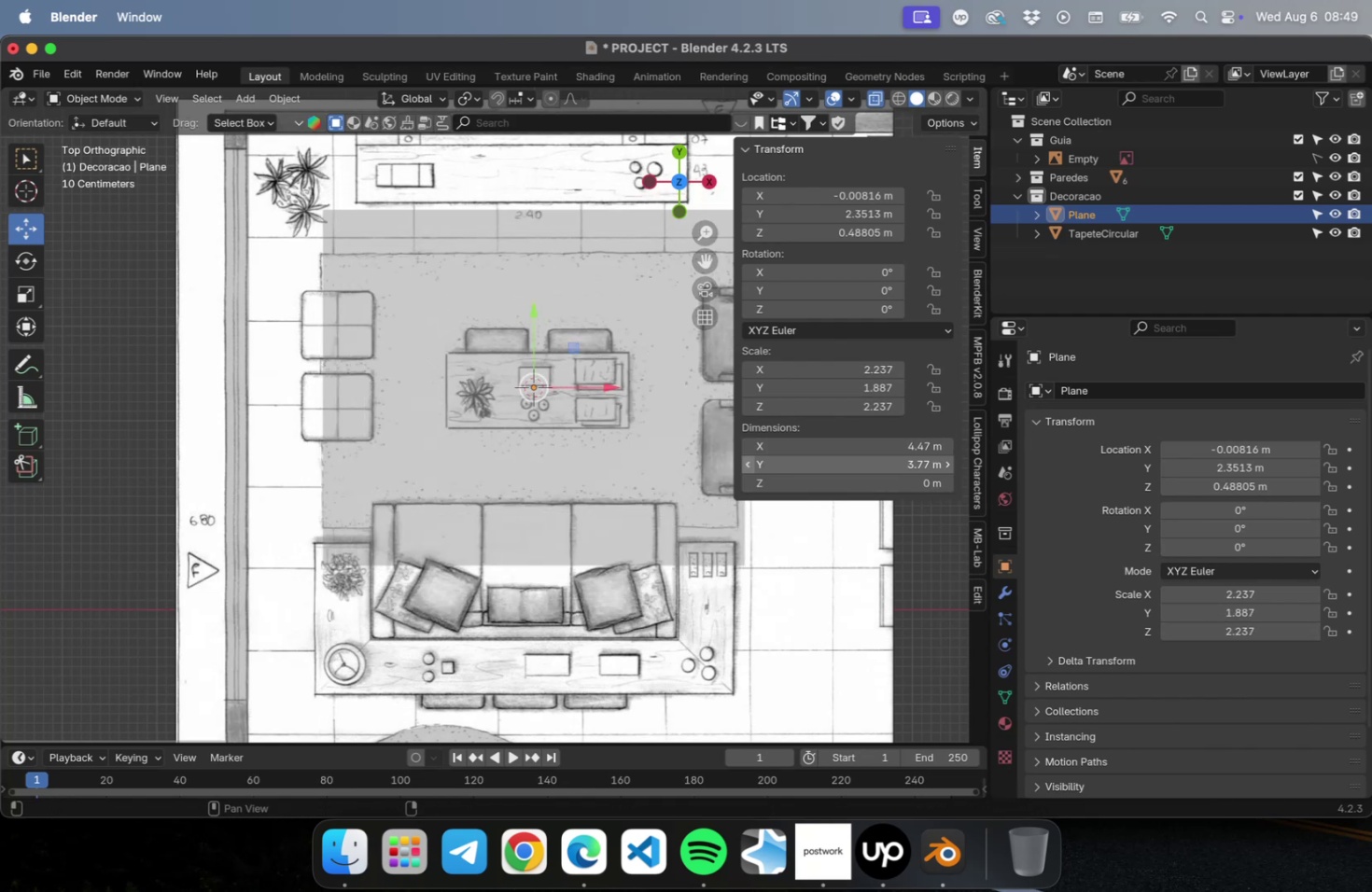 
triple_click([745, 463])
 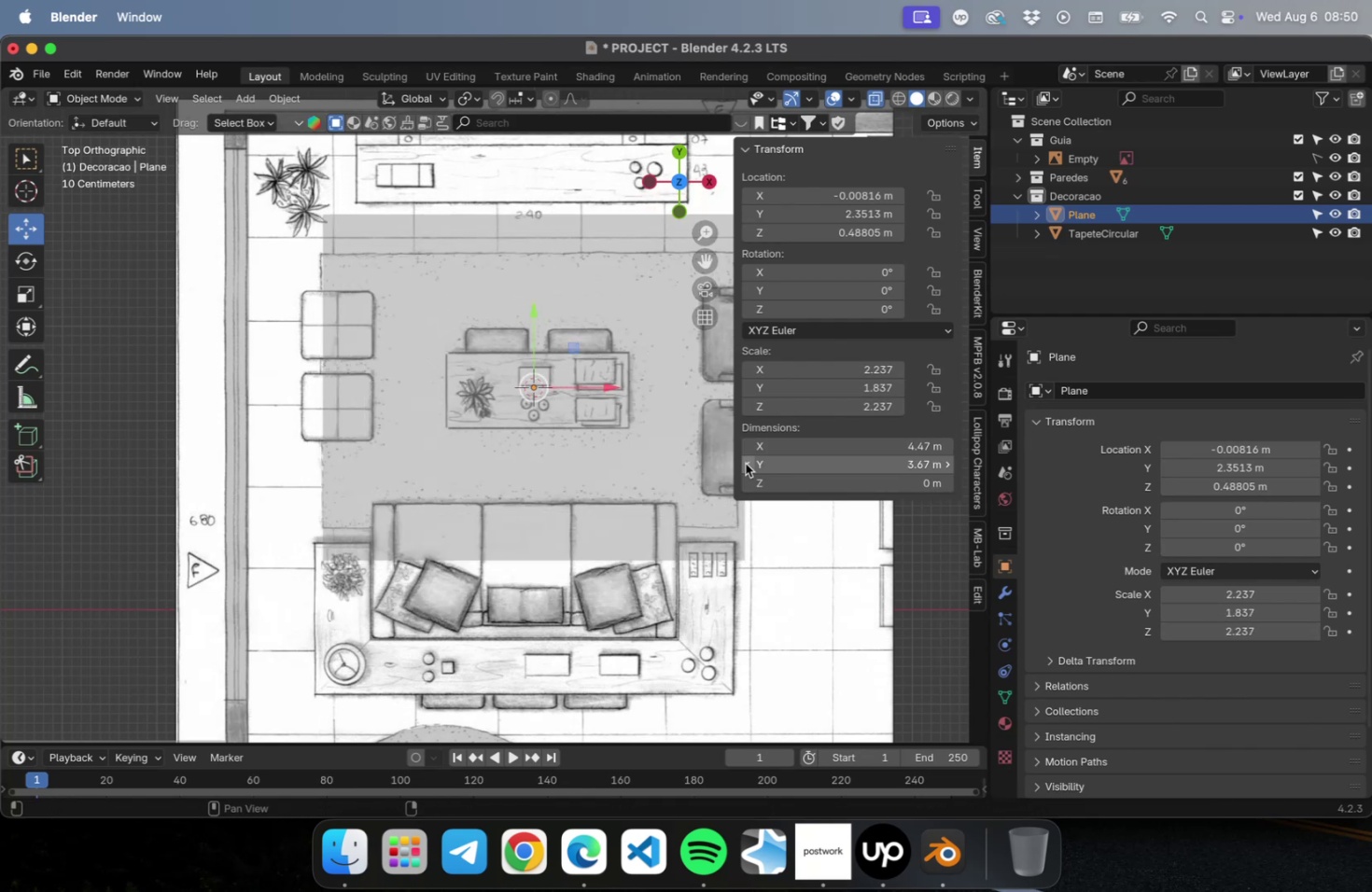 
triple_click([745, 463])
 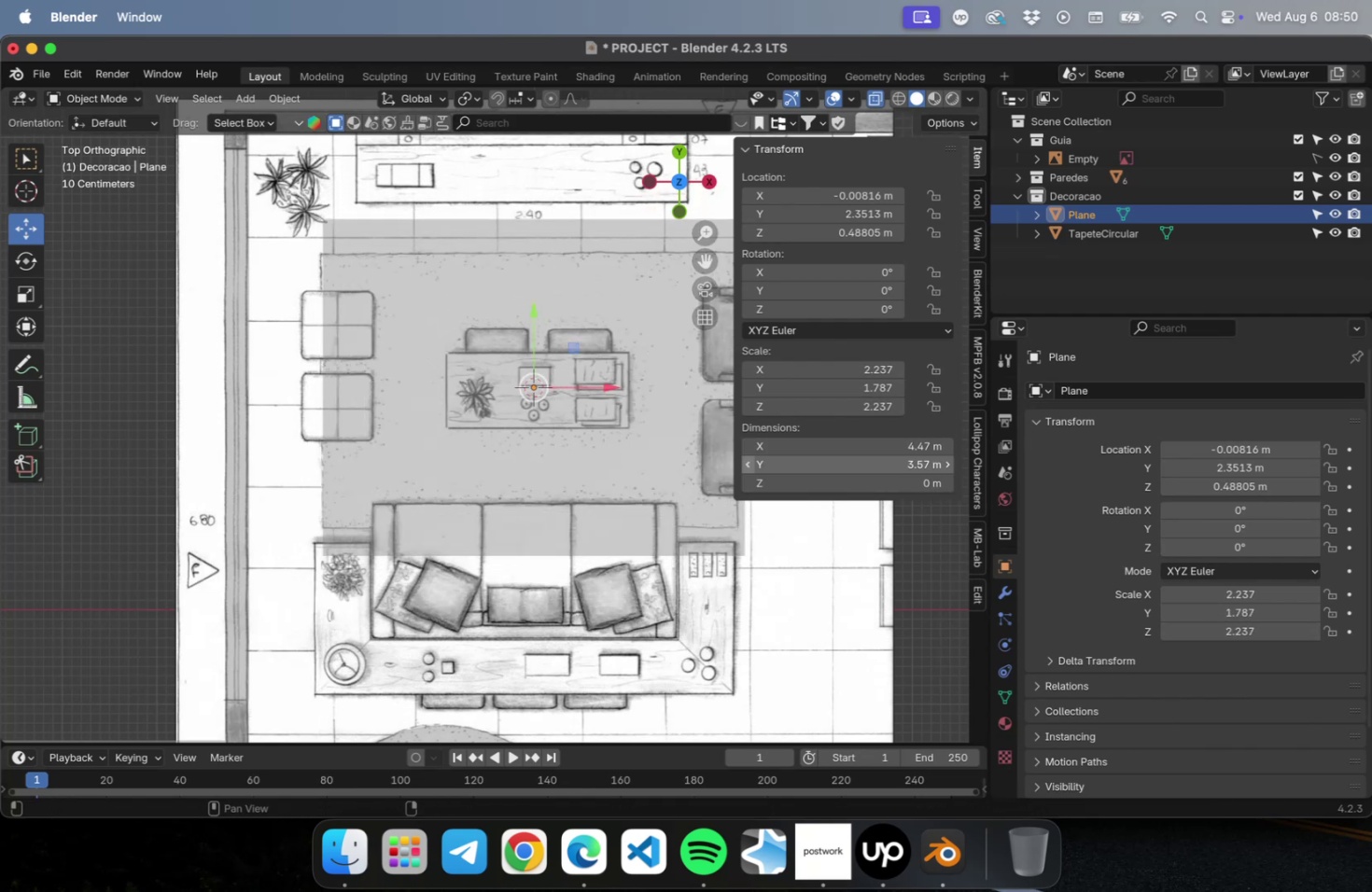 
triple_click([745, 463])
 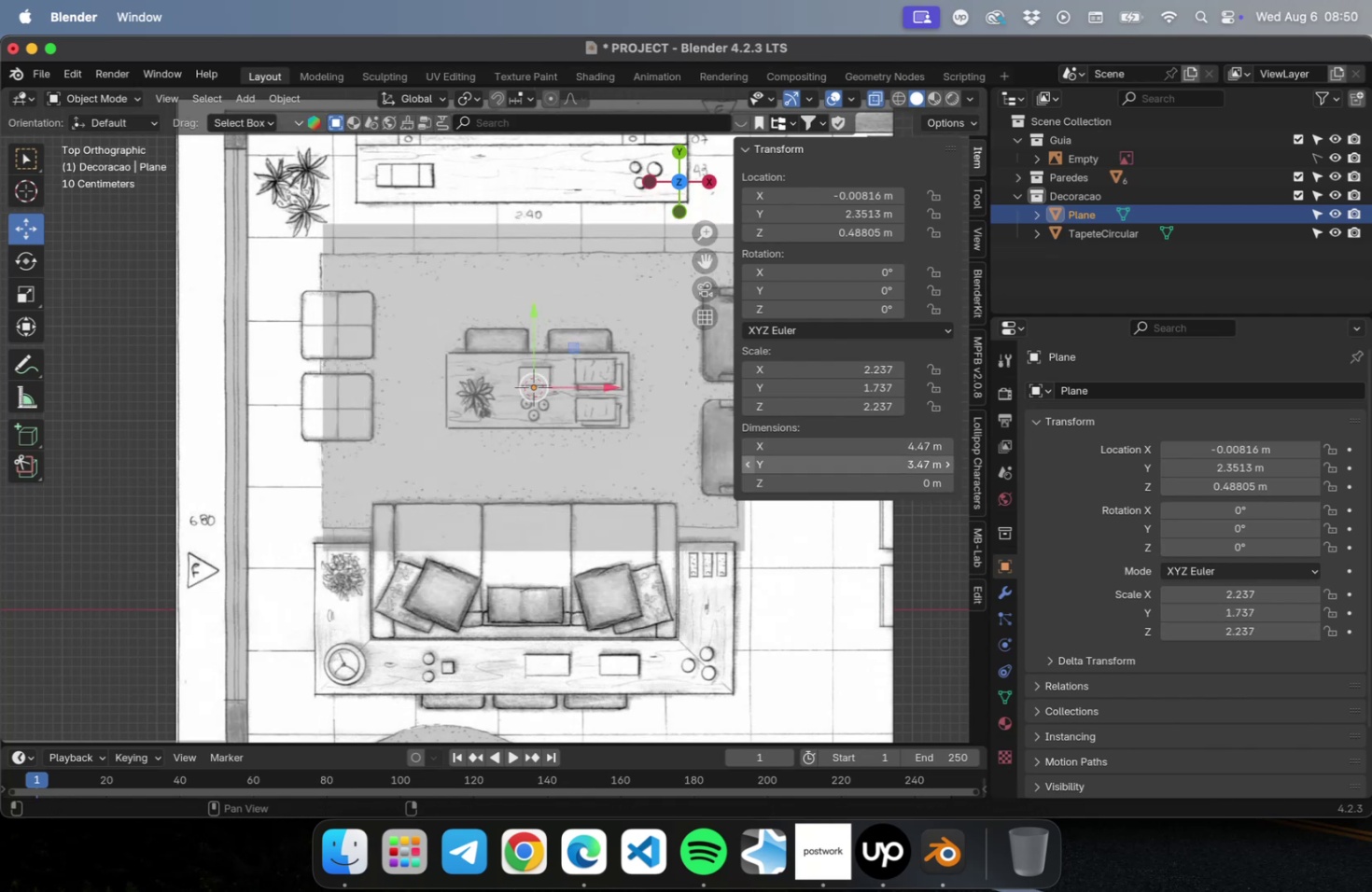 
triple_click([745, 463])
 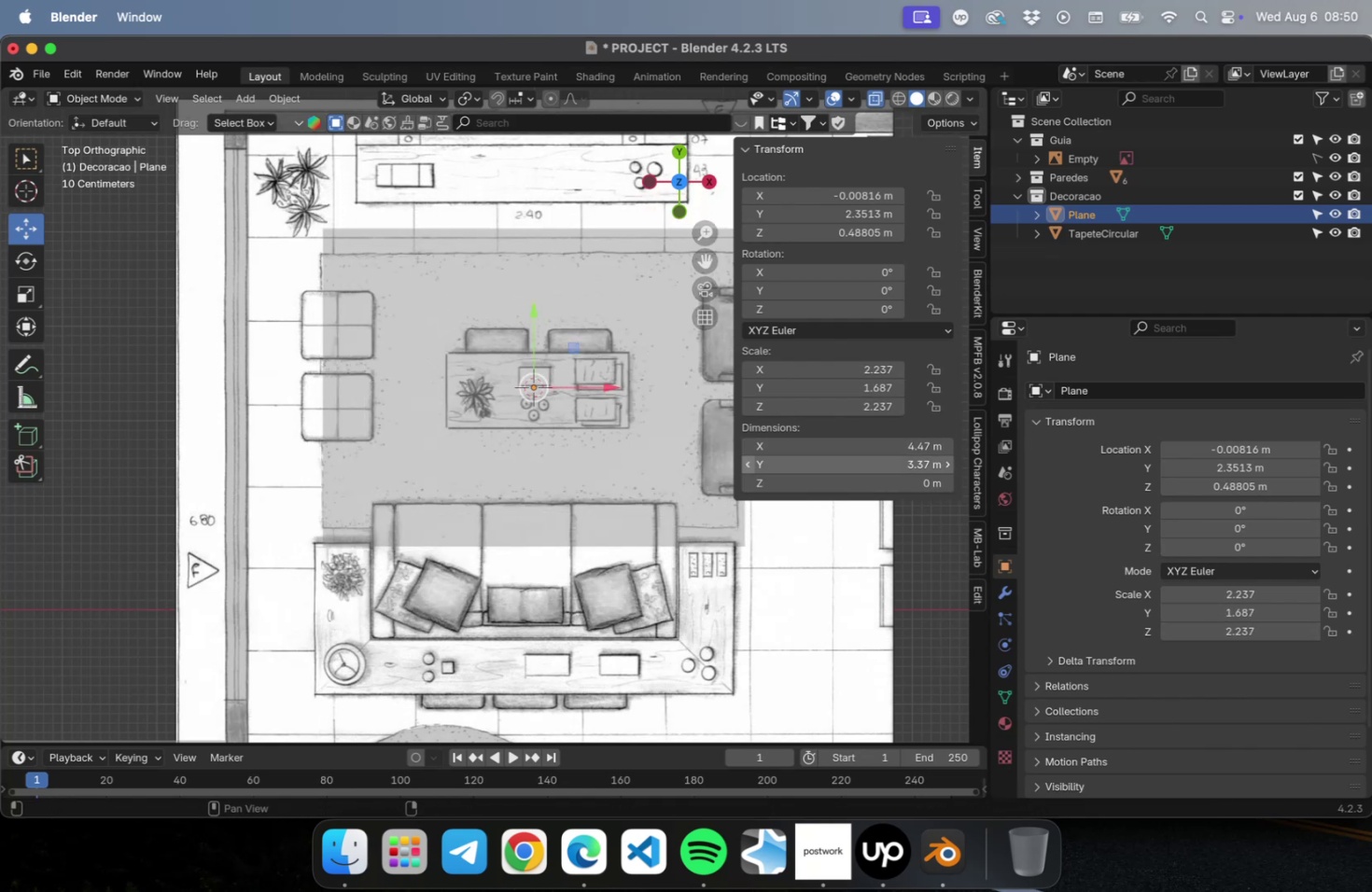 
triple_click([745, 463])
 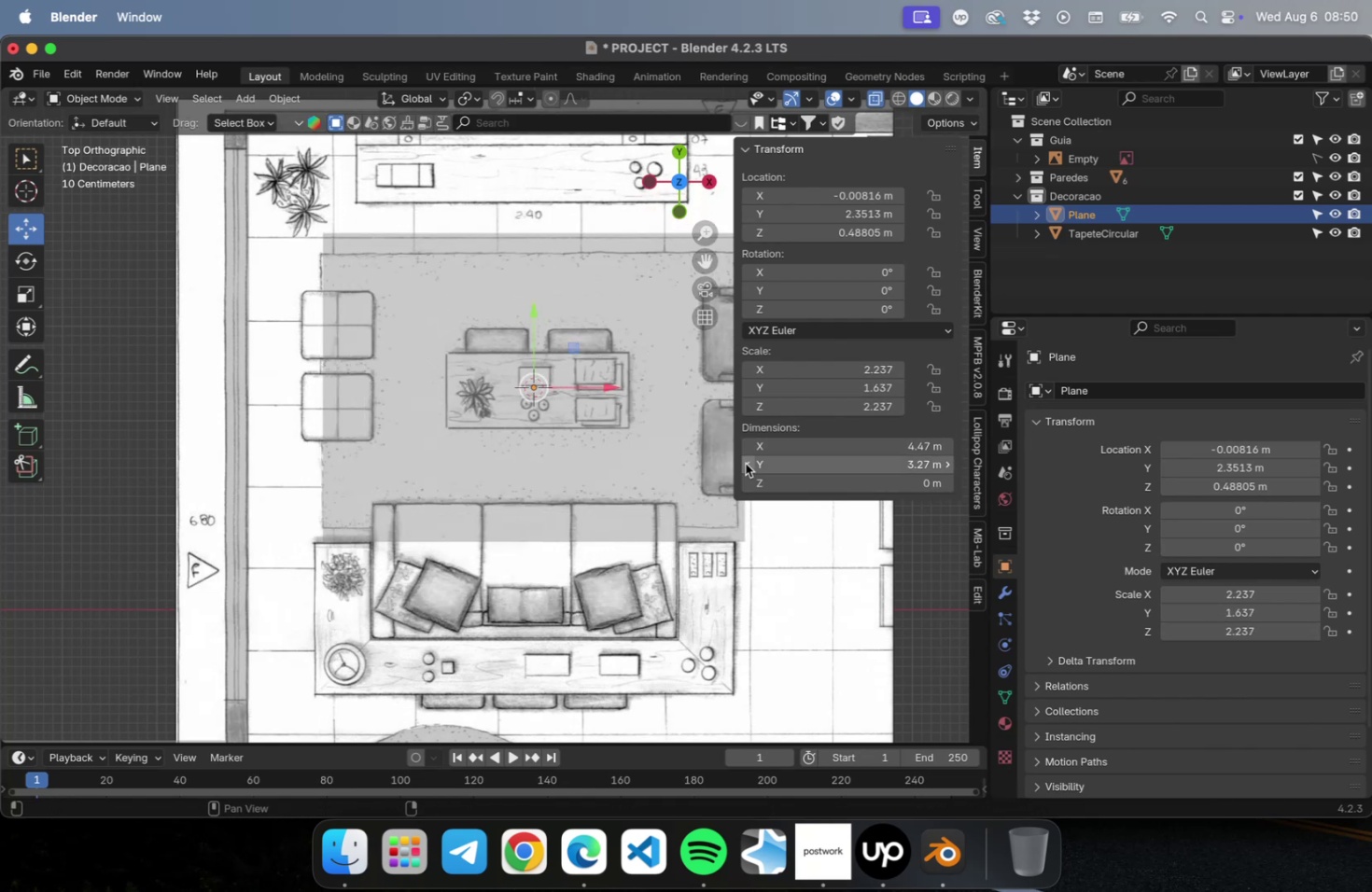 
triple_click([745, 463])
 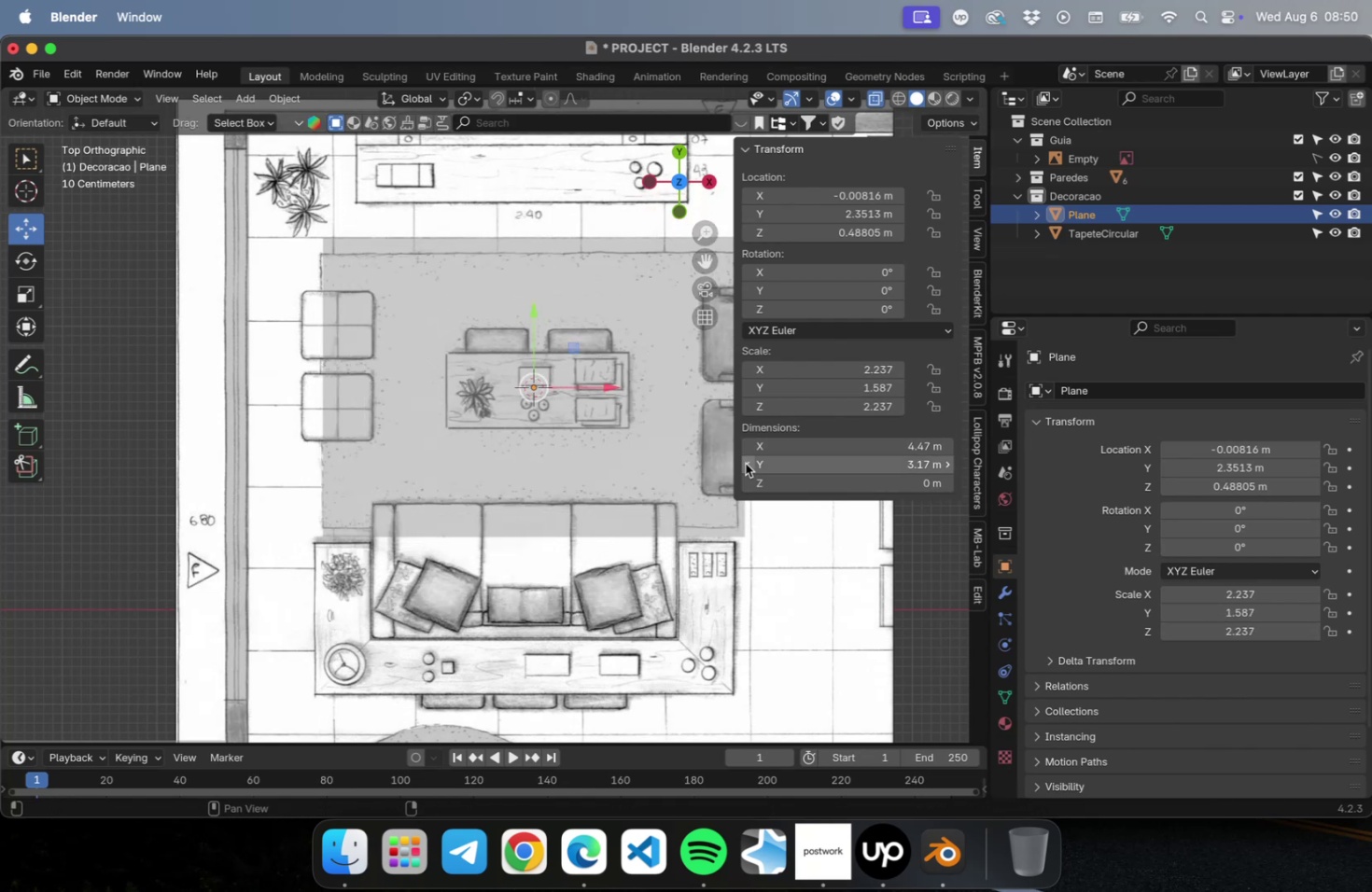 
triple_click([745, 463])
 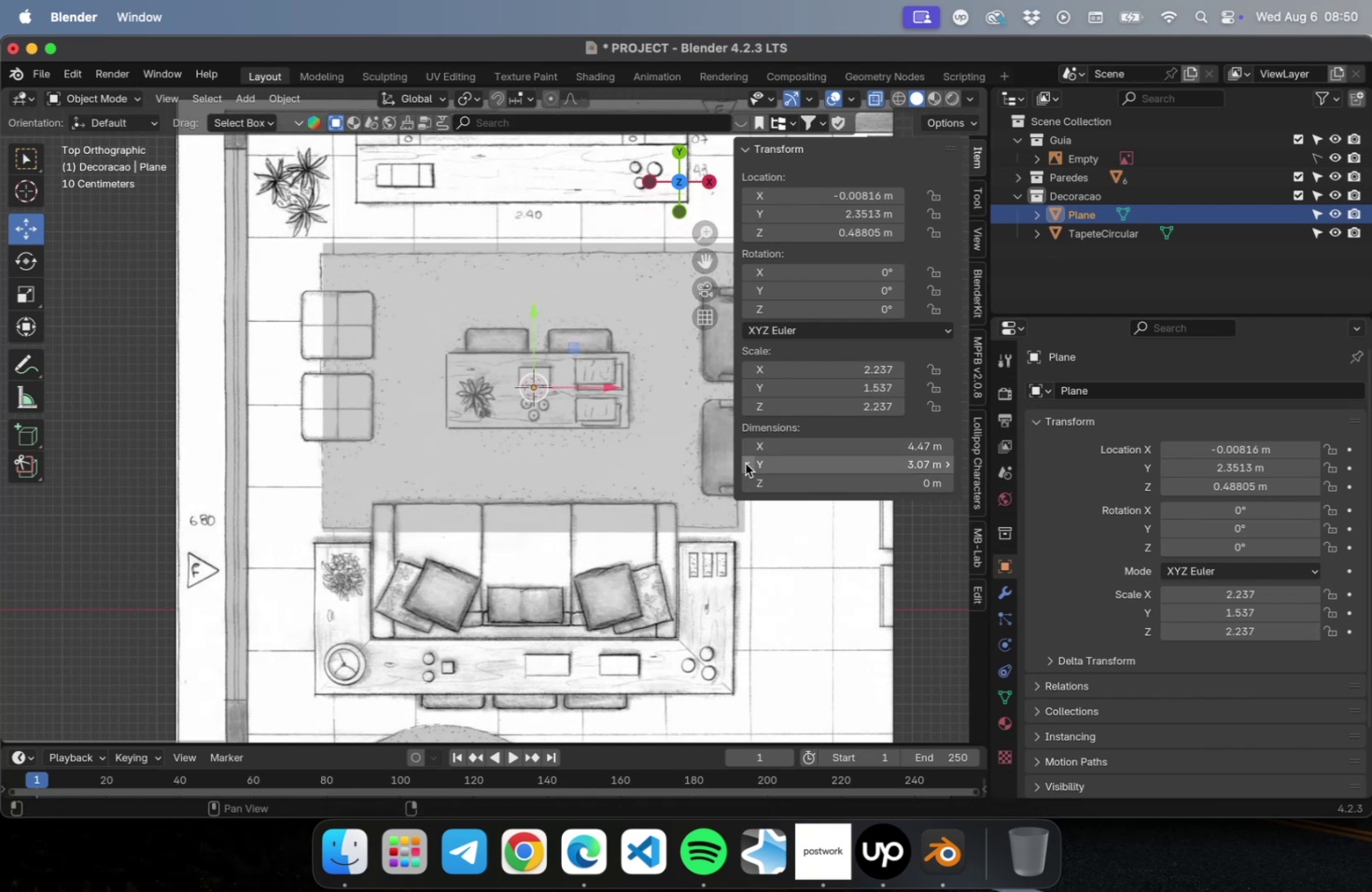 
triple_click([745, 463])
 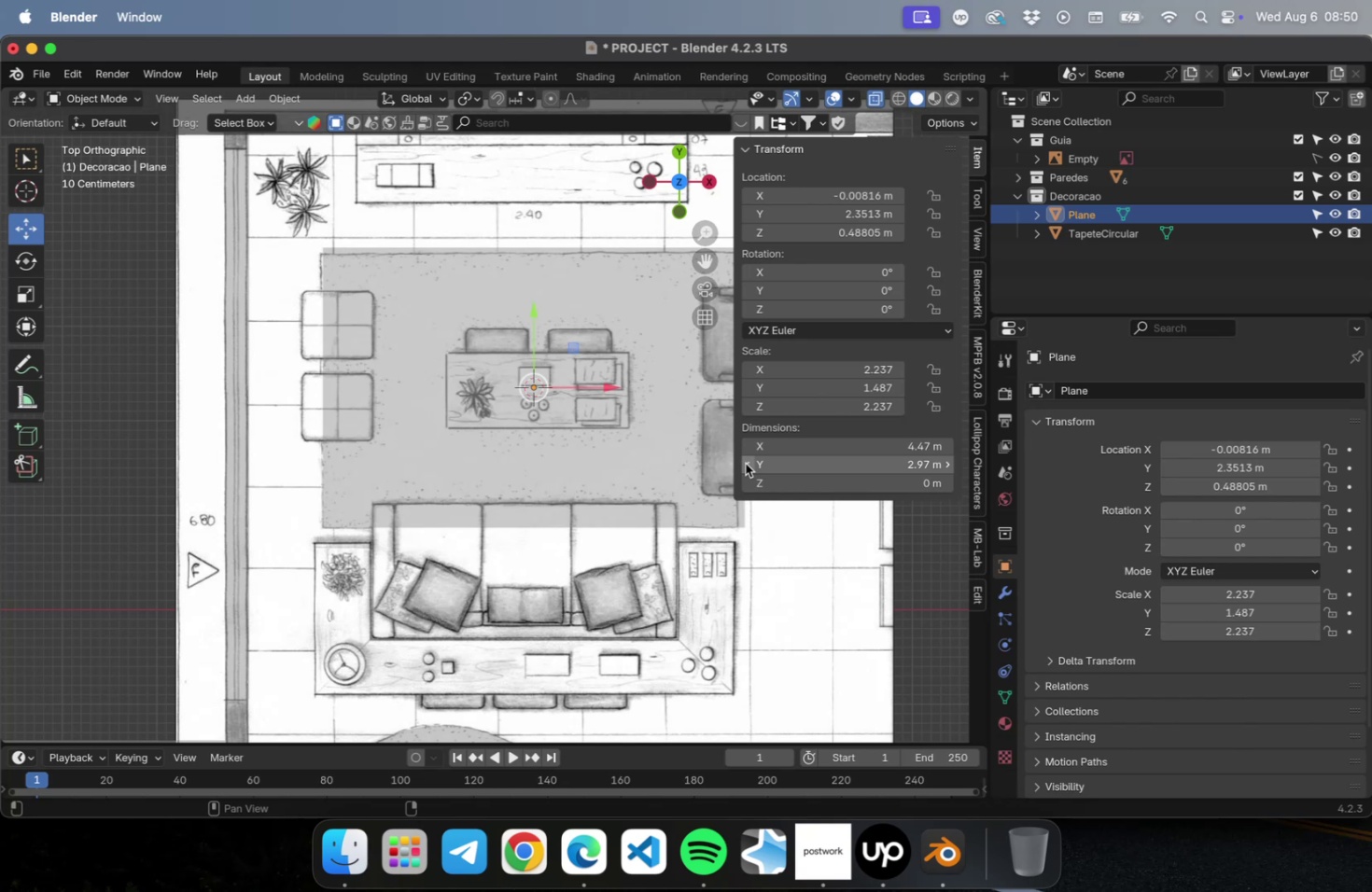 
left_click([745, 463])
 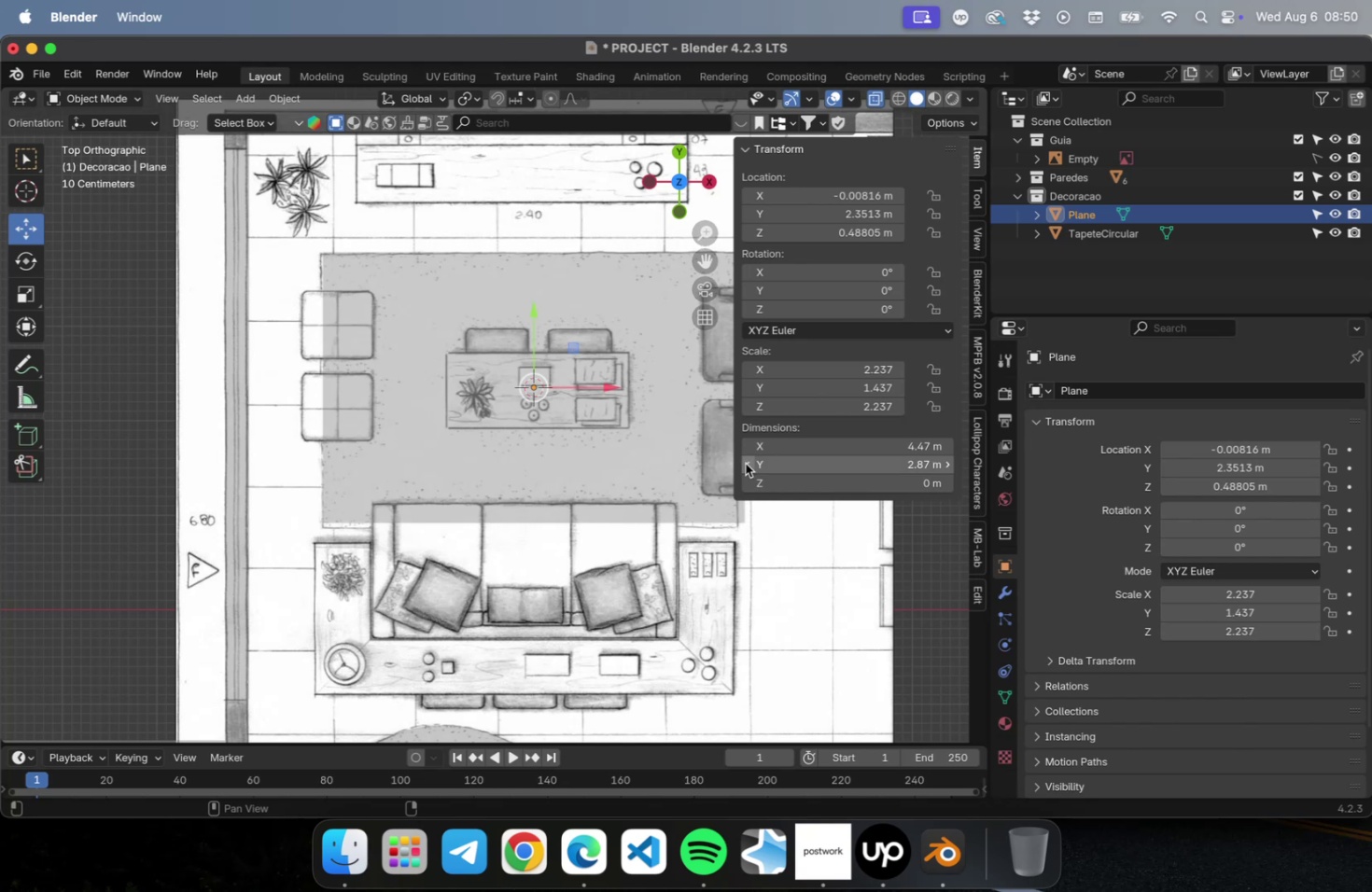 
key(Shift+ShiftLeft)
 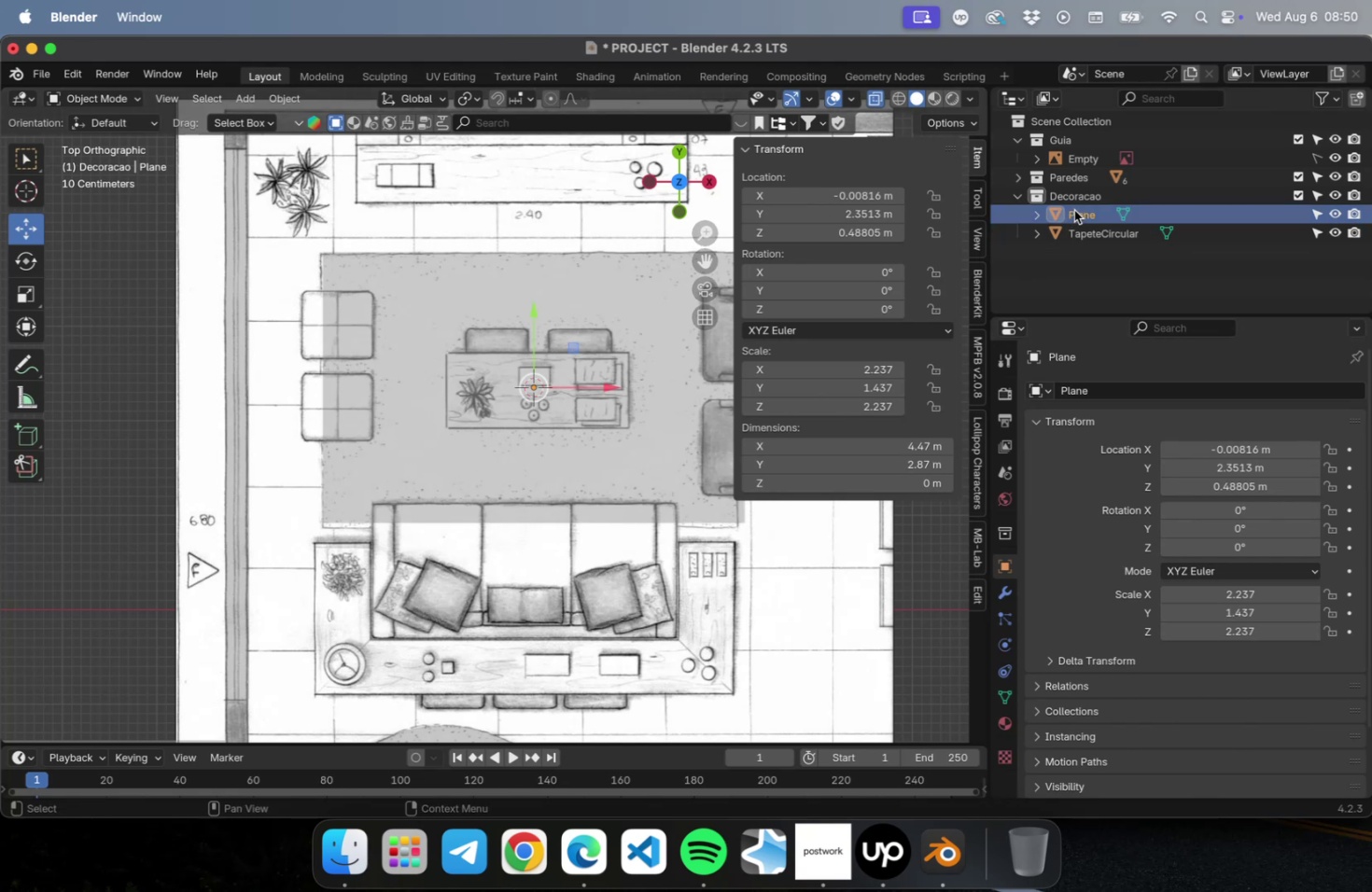 
left_click([1076, 216])
 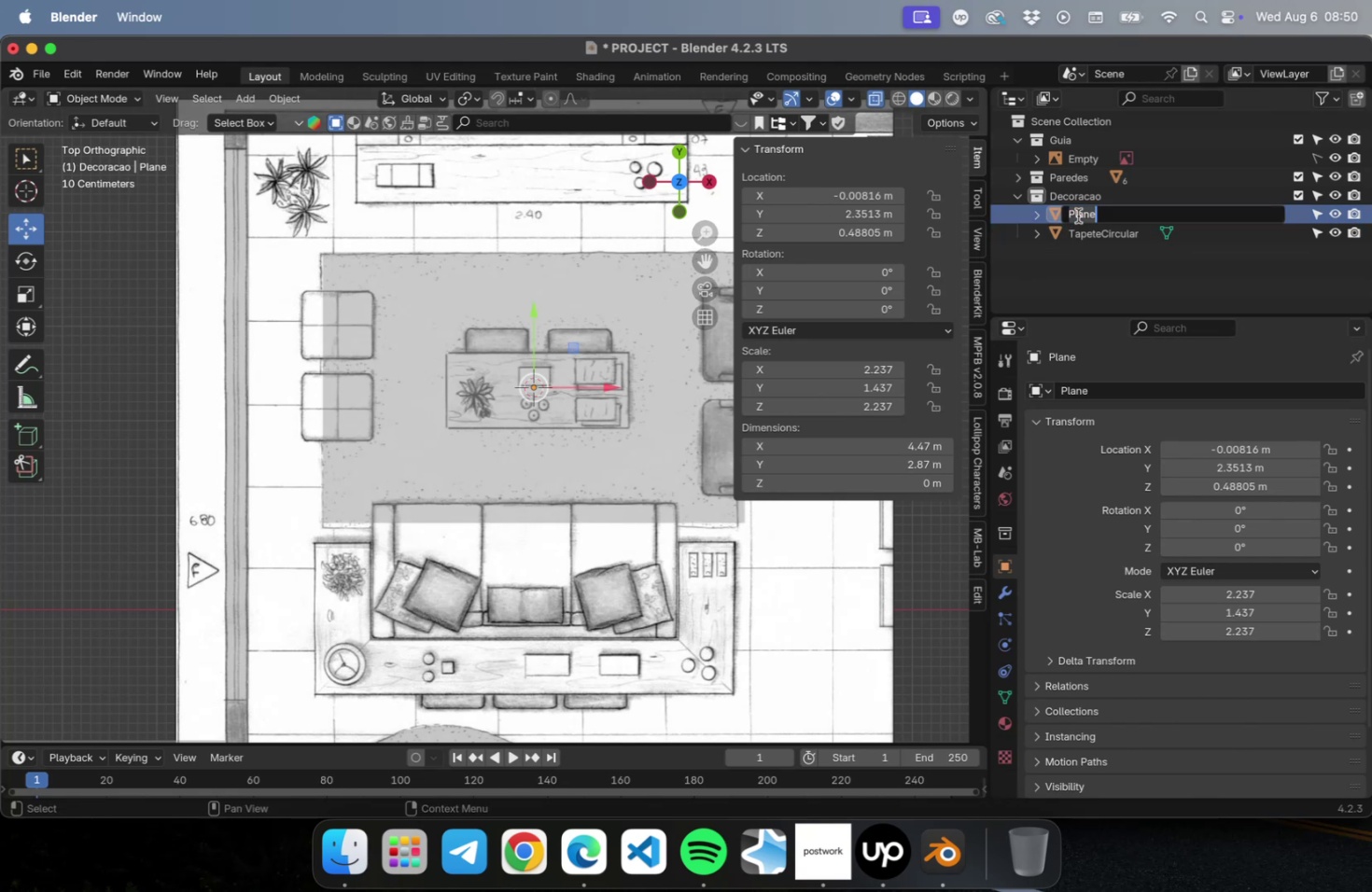 
type(TapeteQua)
key(Backspace)
key(Backspace)
key(Backspace)
type(Retandug)
key(Backspace)
key(Backspace)
key(Backspace)
type(gular)
 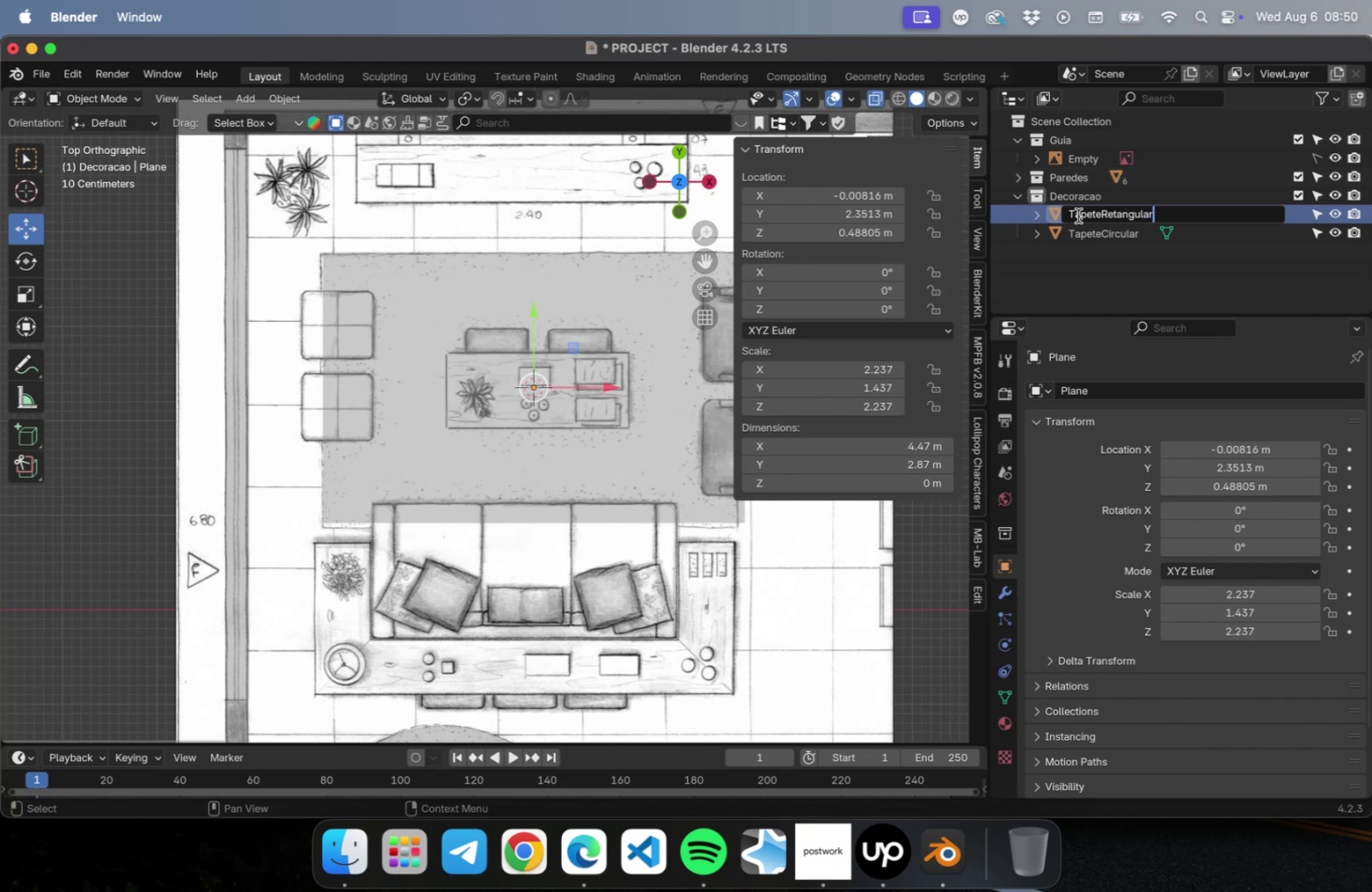 
key(Enter)
 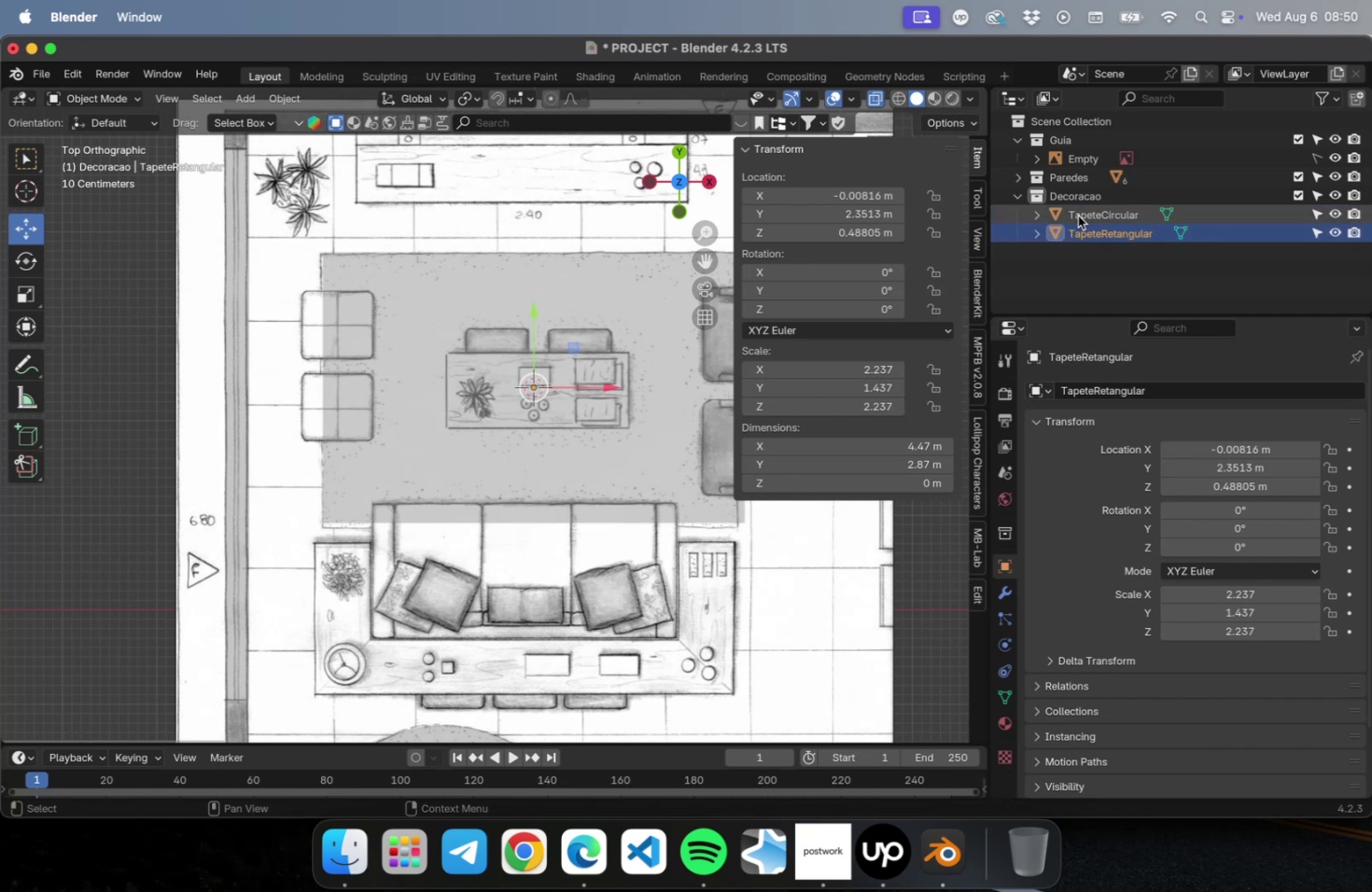 
key(Meta+CommandLeft)
 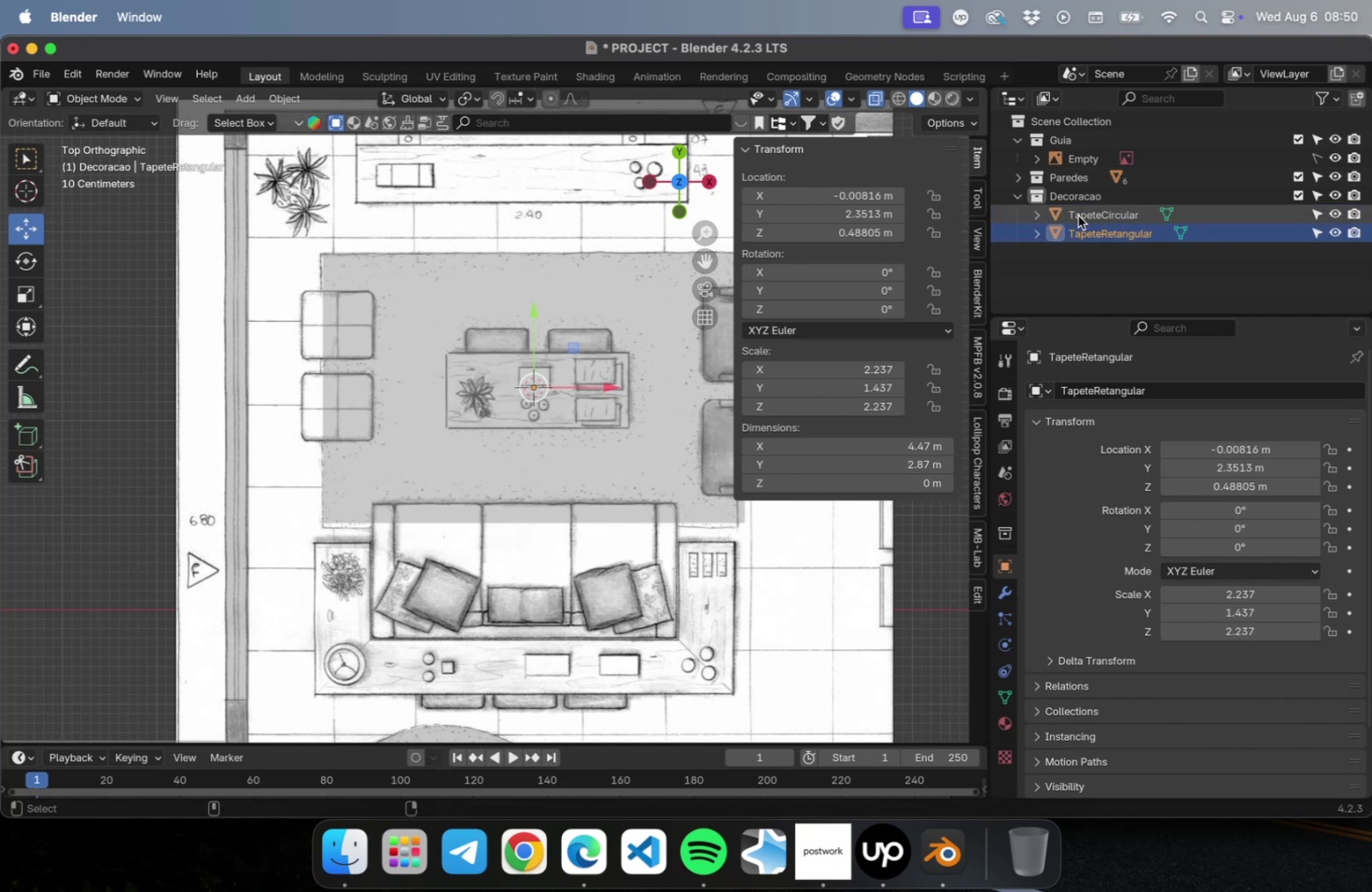 
key(Meta+S)
 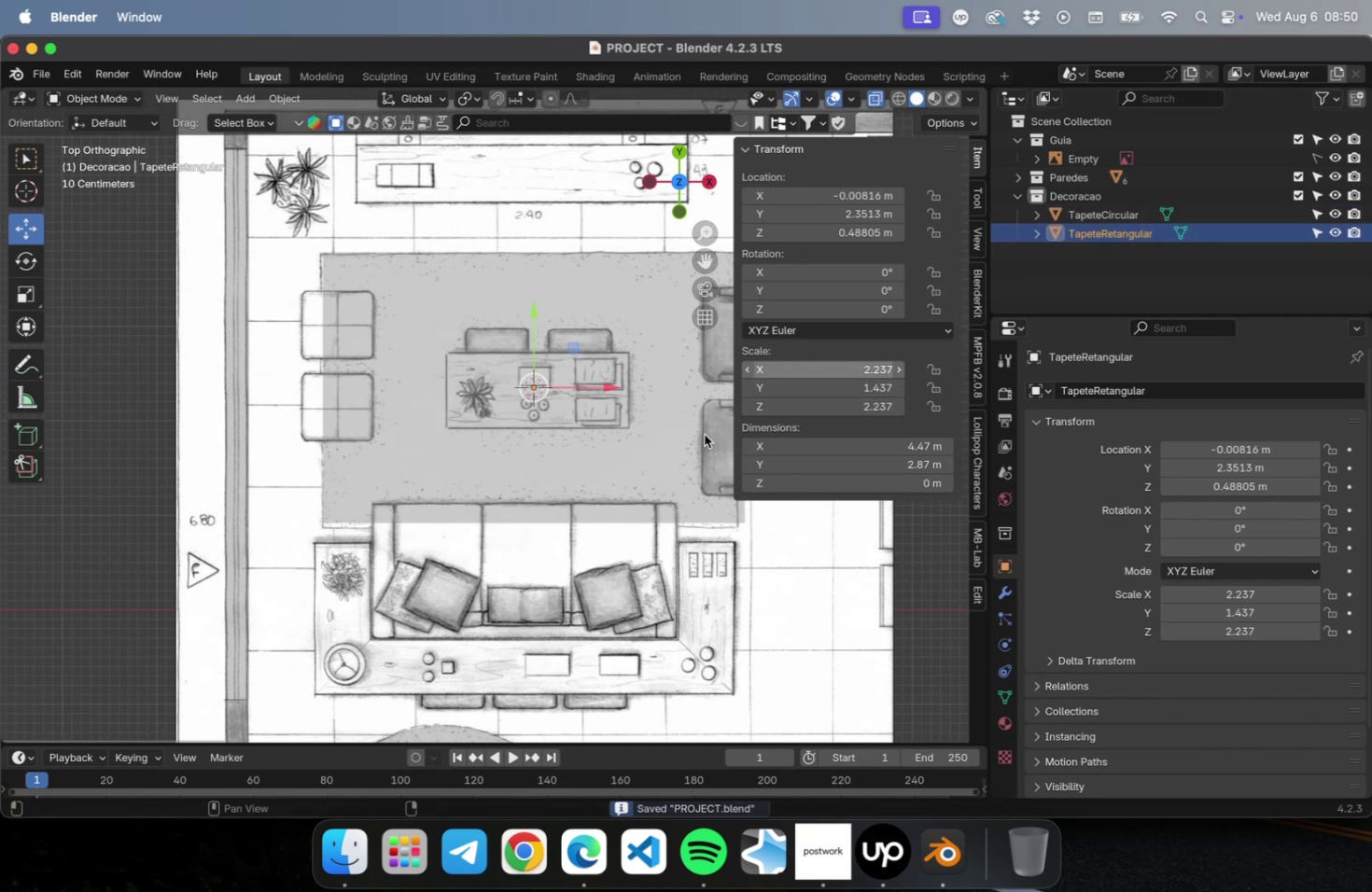 
scroll: coordinate [547, 503], scroll_direction: down, amount: 2.0
 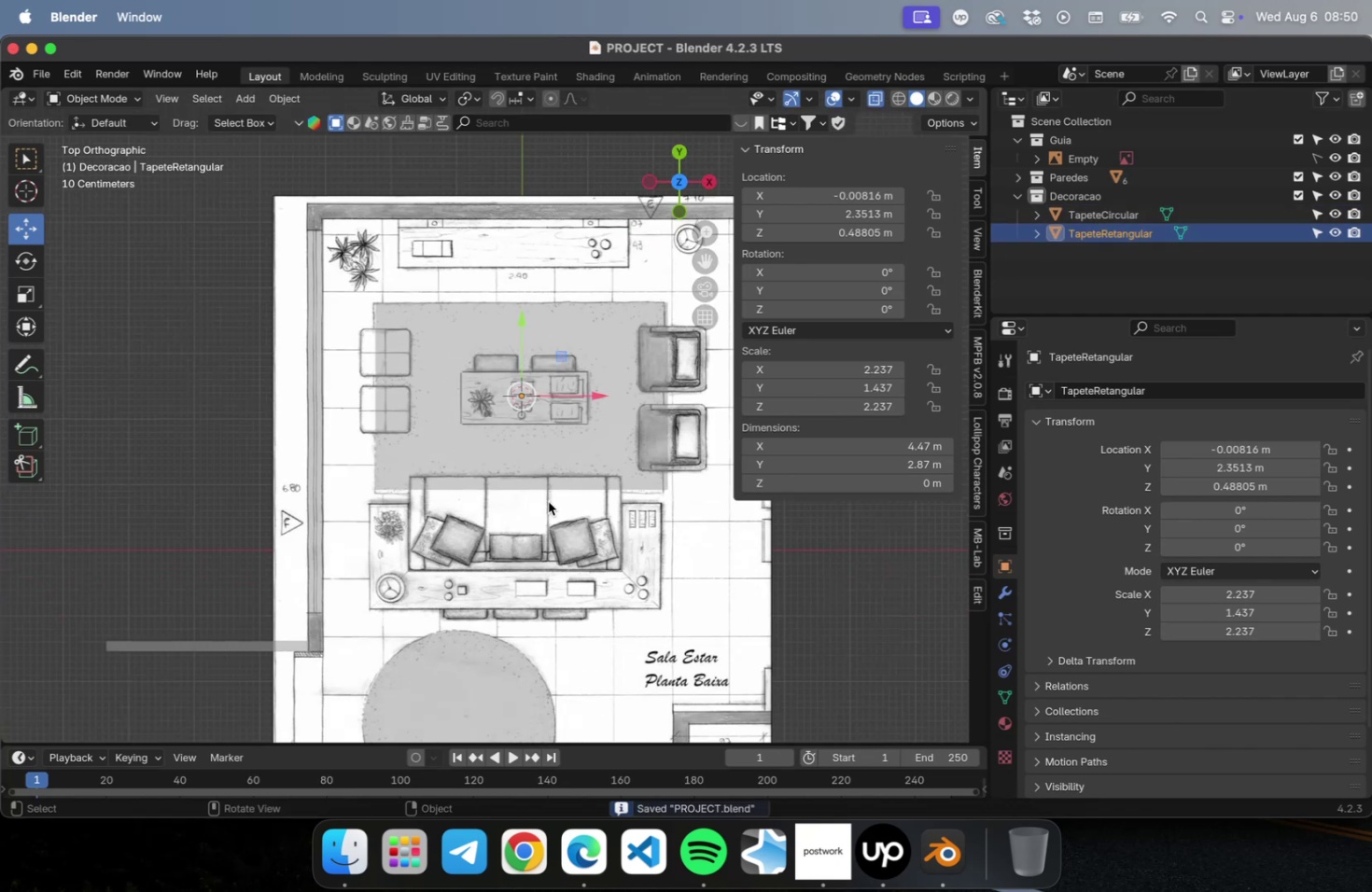 
hold_key(key=ShiftLeft, duration=0.52)
 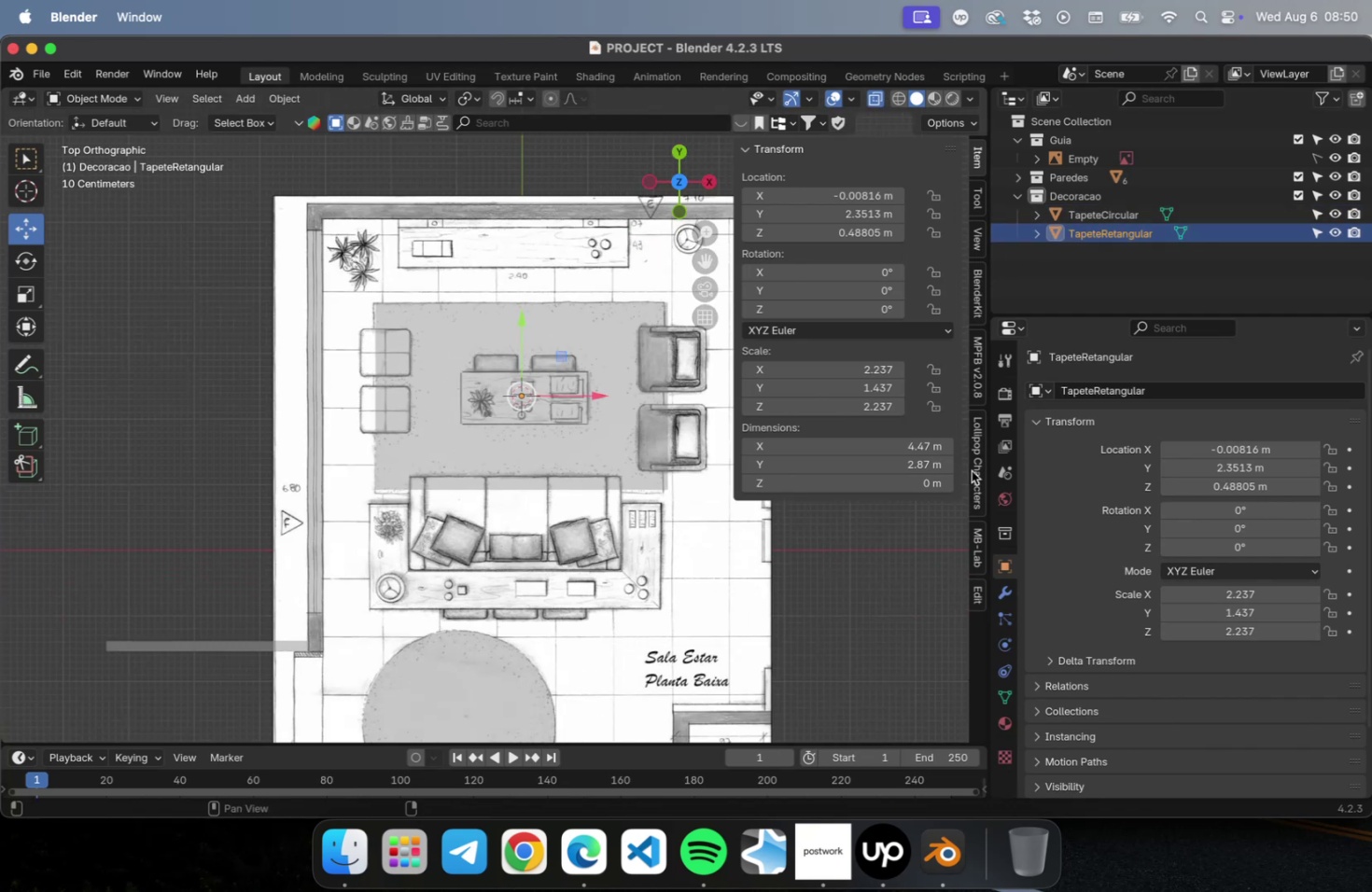 
wait(6.6)
 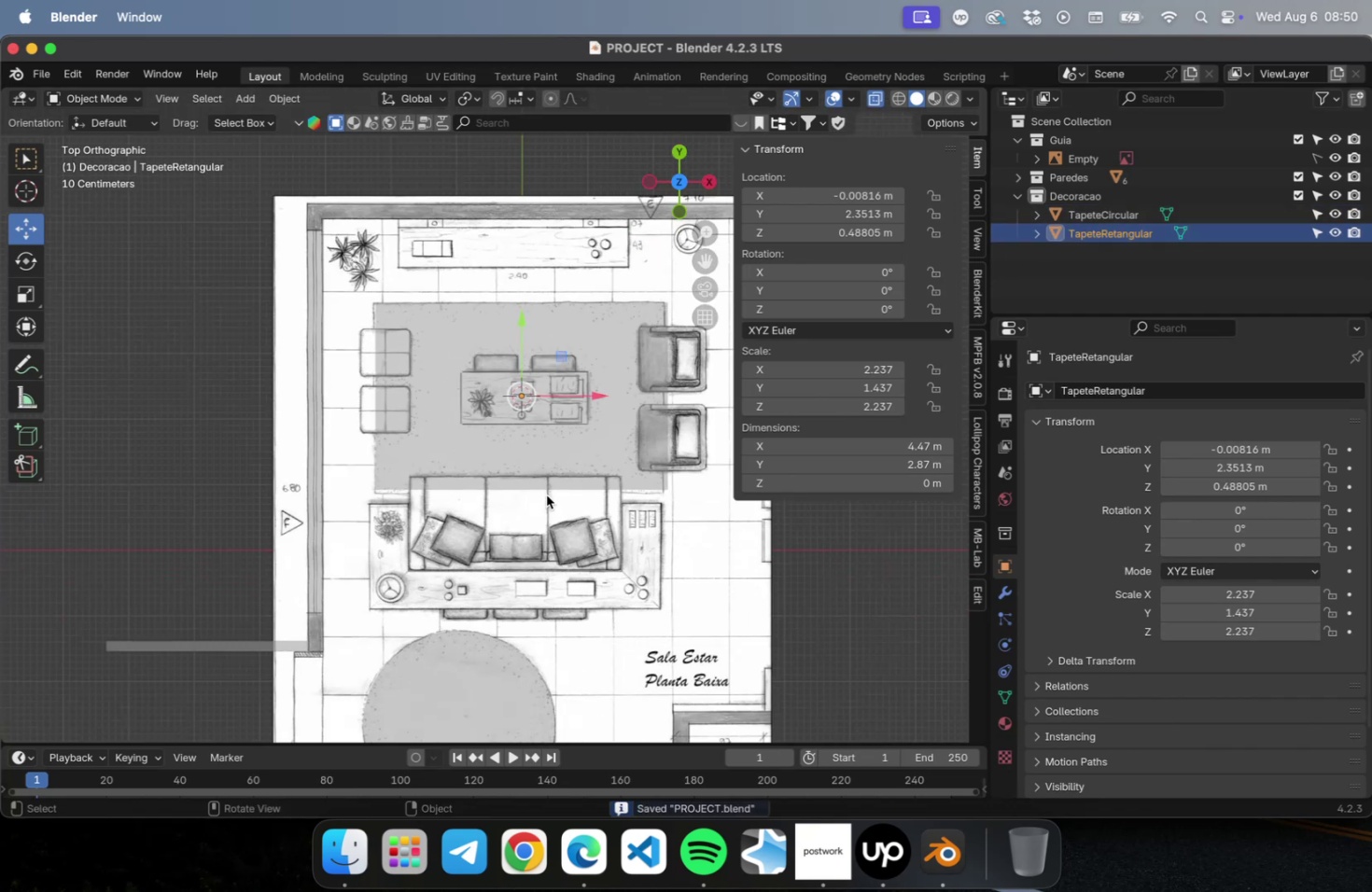 
left_click([848, 234])
 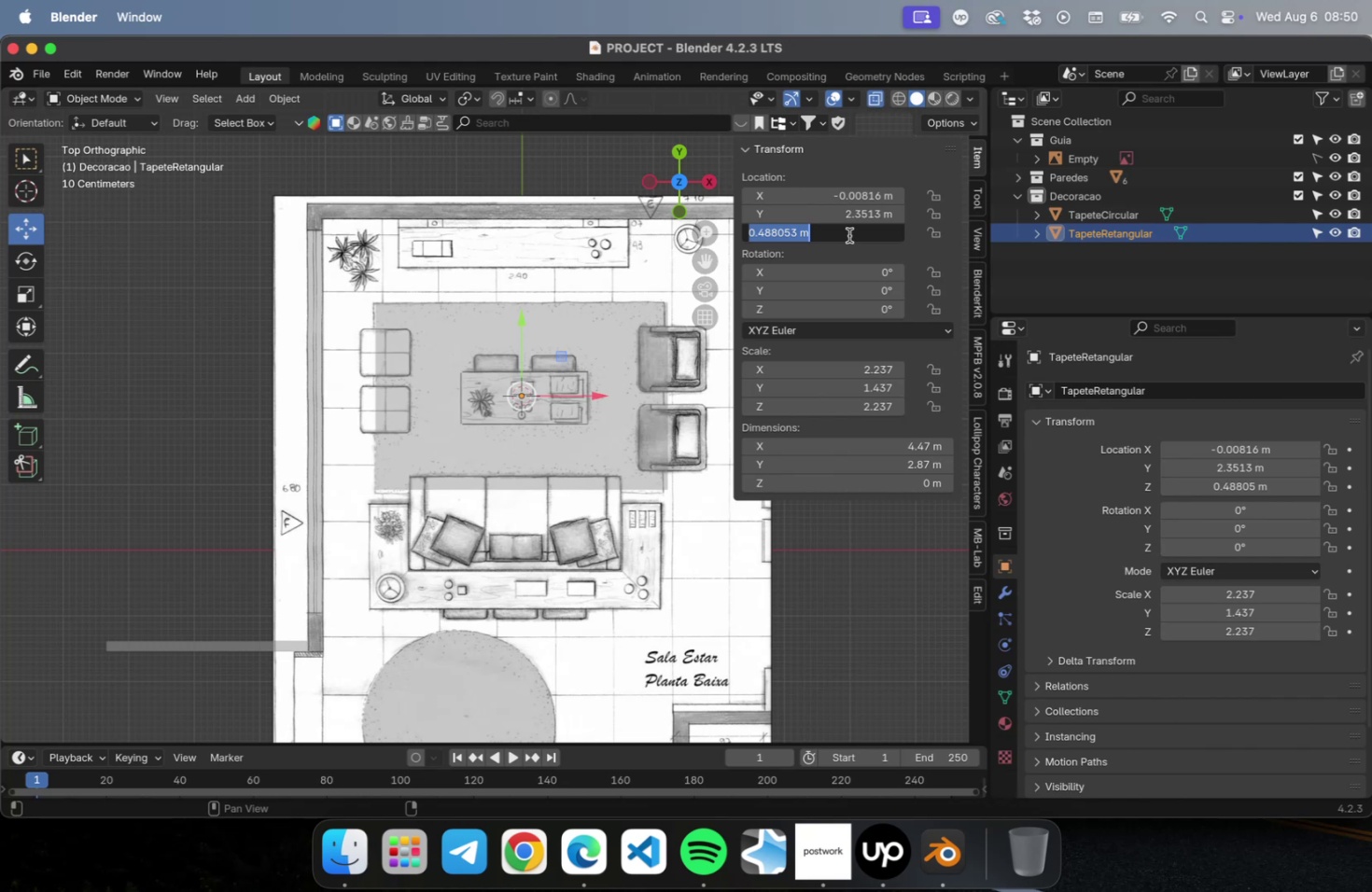 
type(0.01)
key(Backspace)
type(01)
 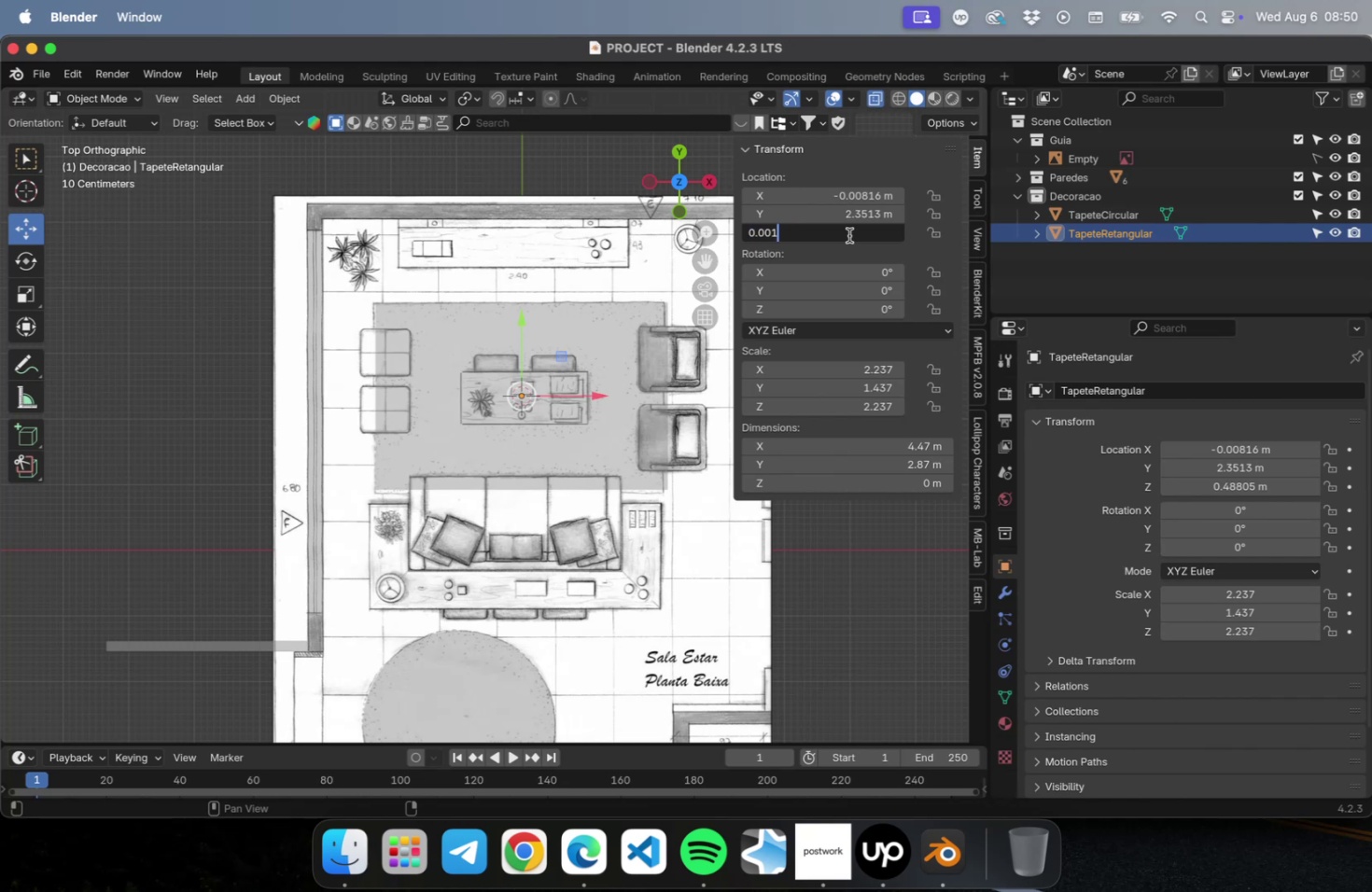 
key(Enter)
 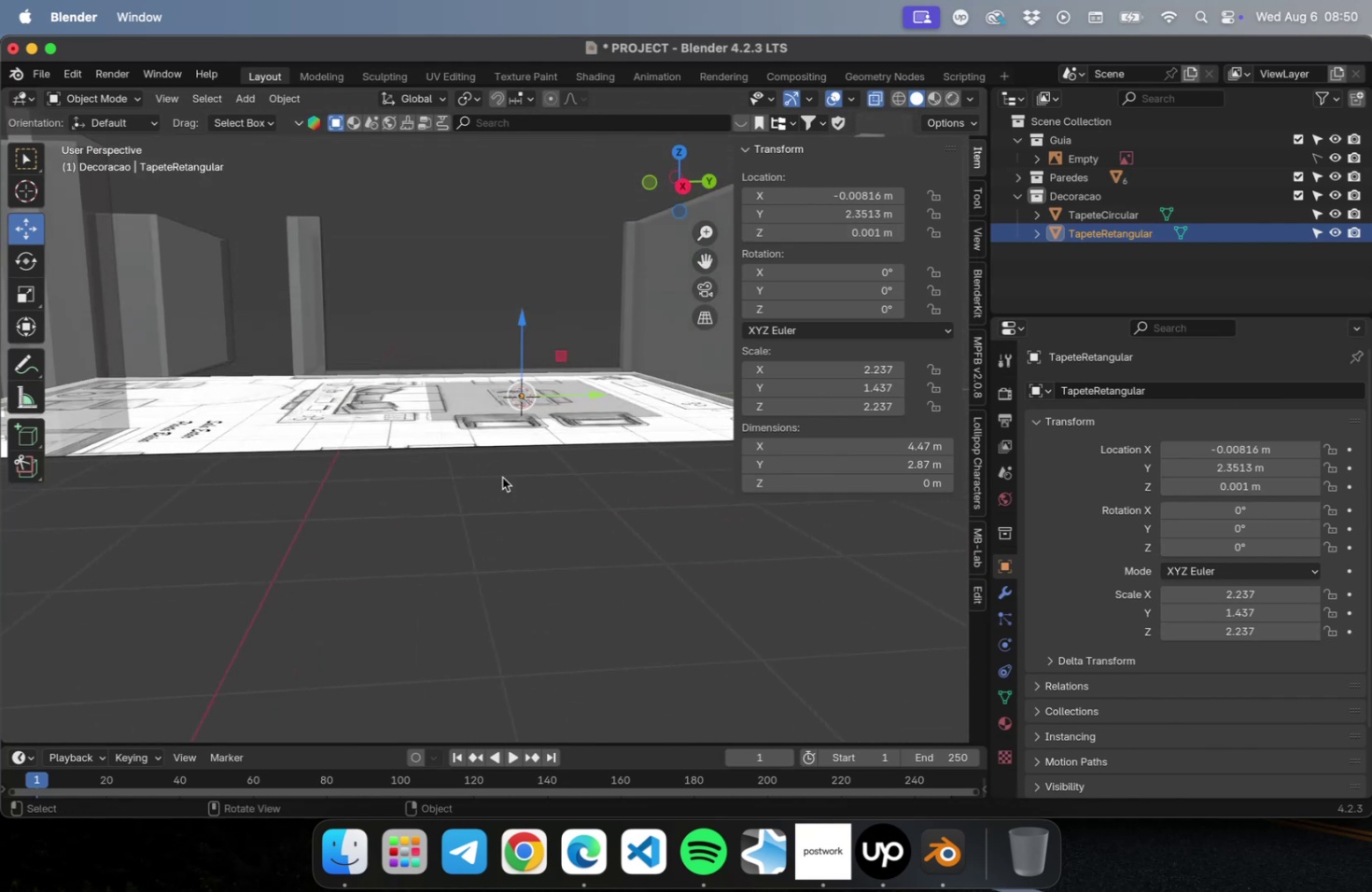 
scroll: coordinate [488, 458], scroll_direction: down, amount: 1.0
 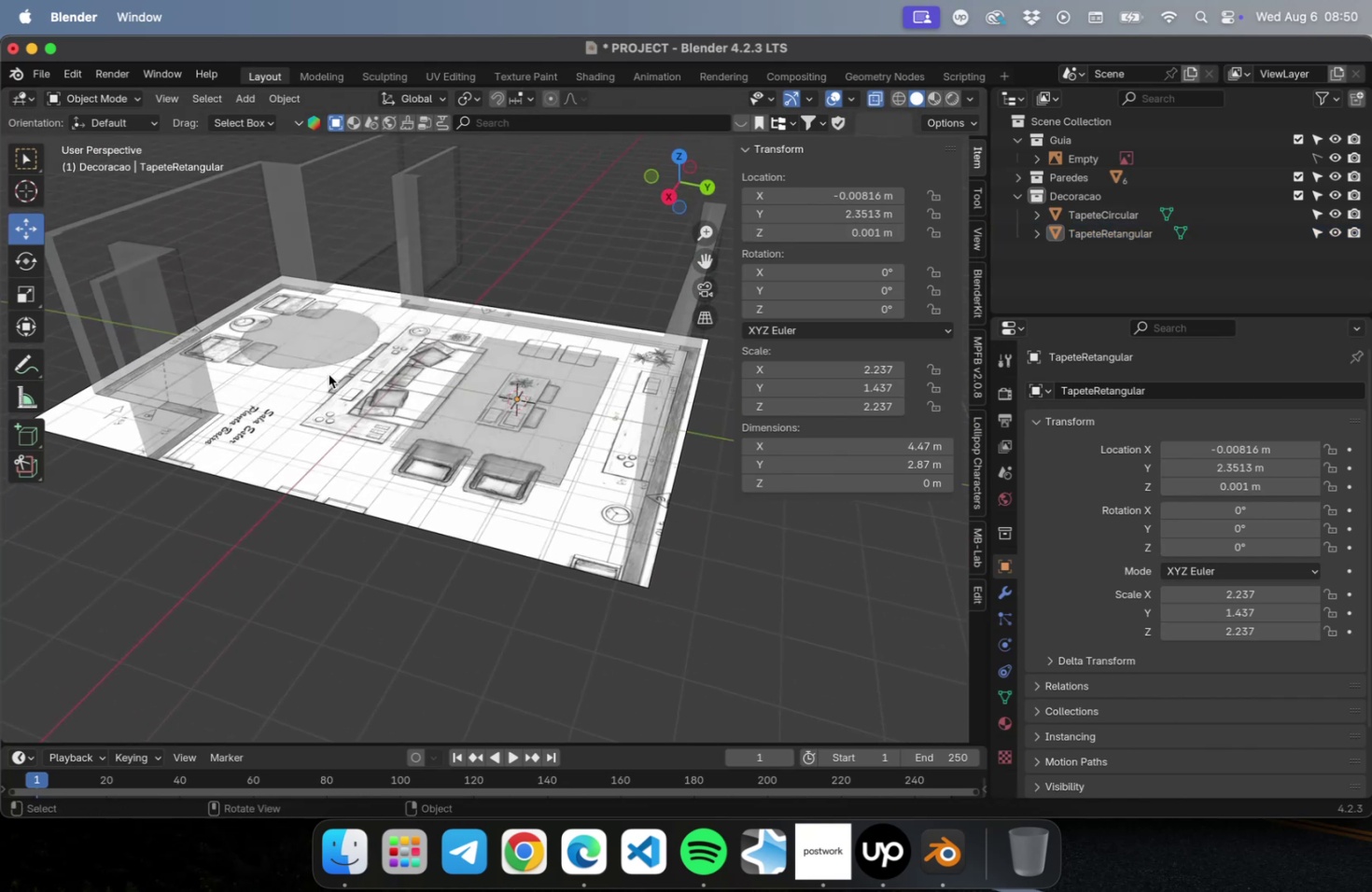 
left_click([315, 350])
 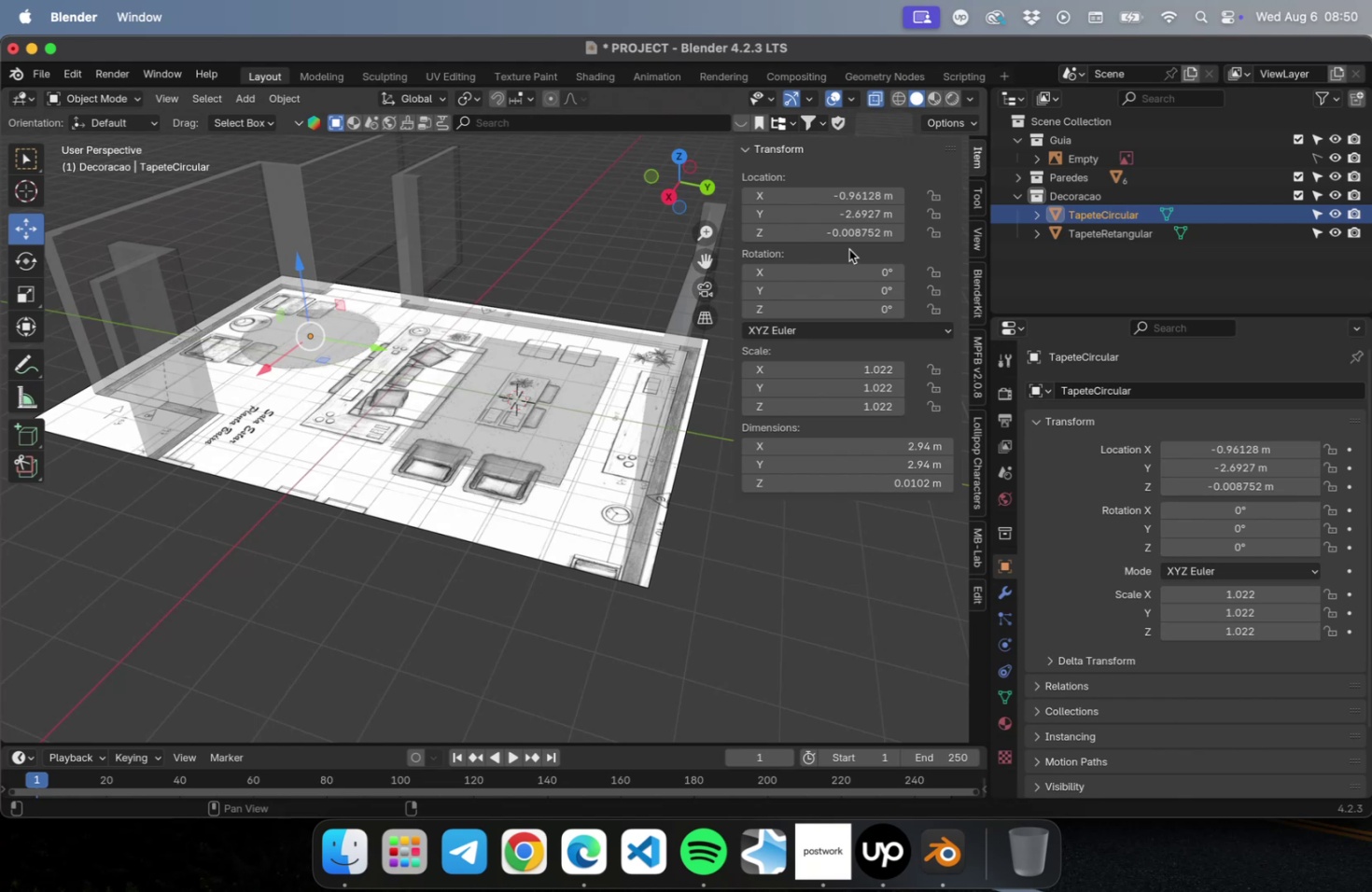 
left_click([847, 235])
 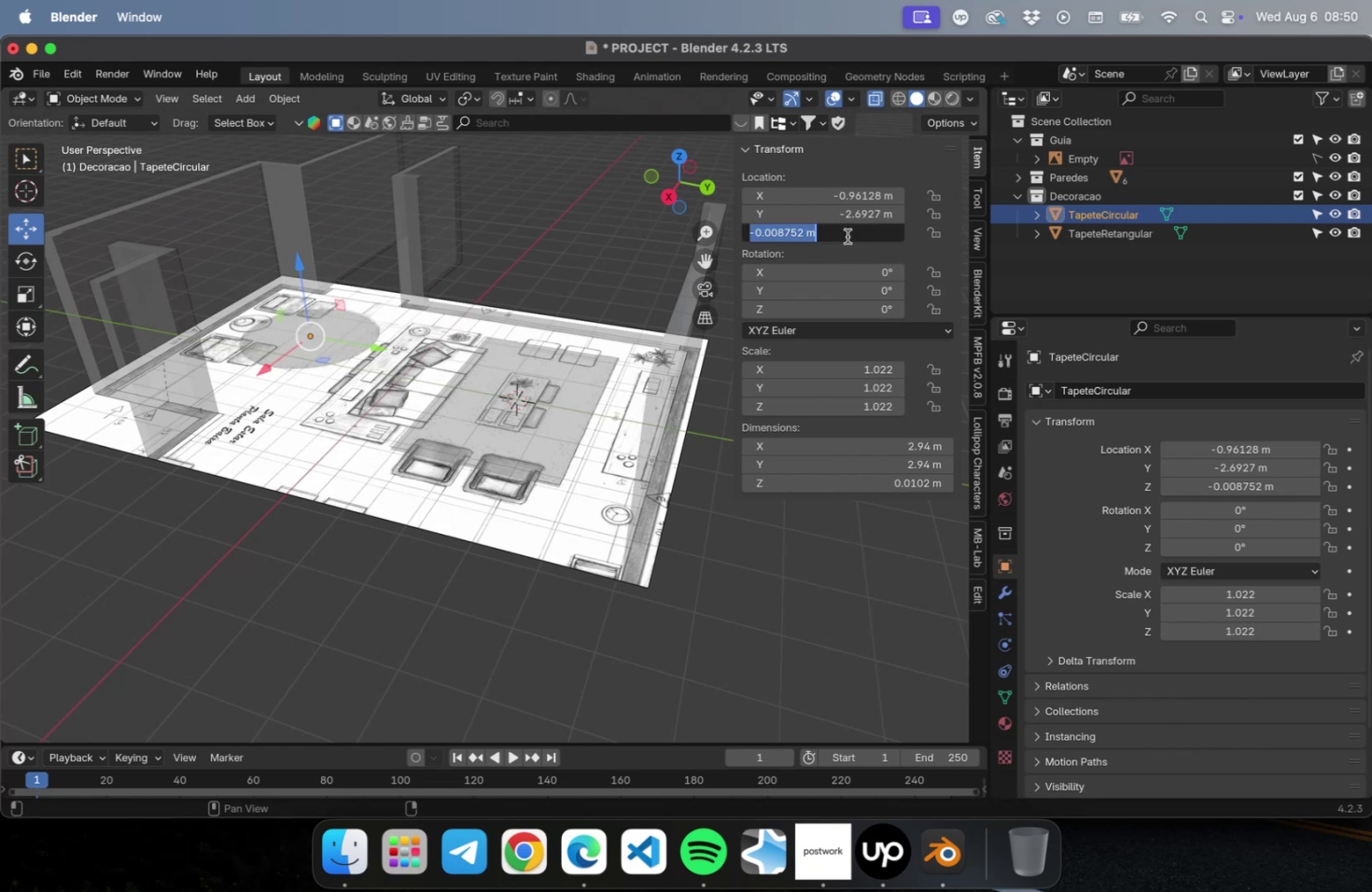 
type(0.01)
 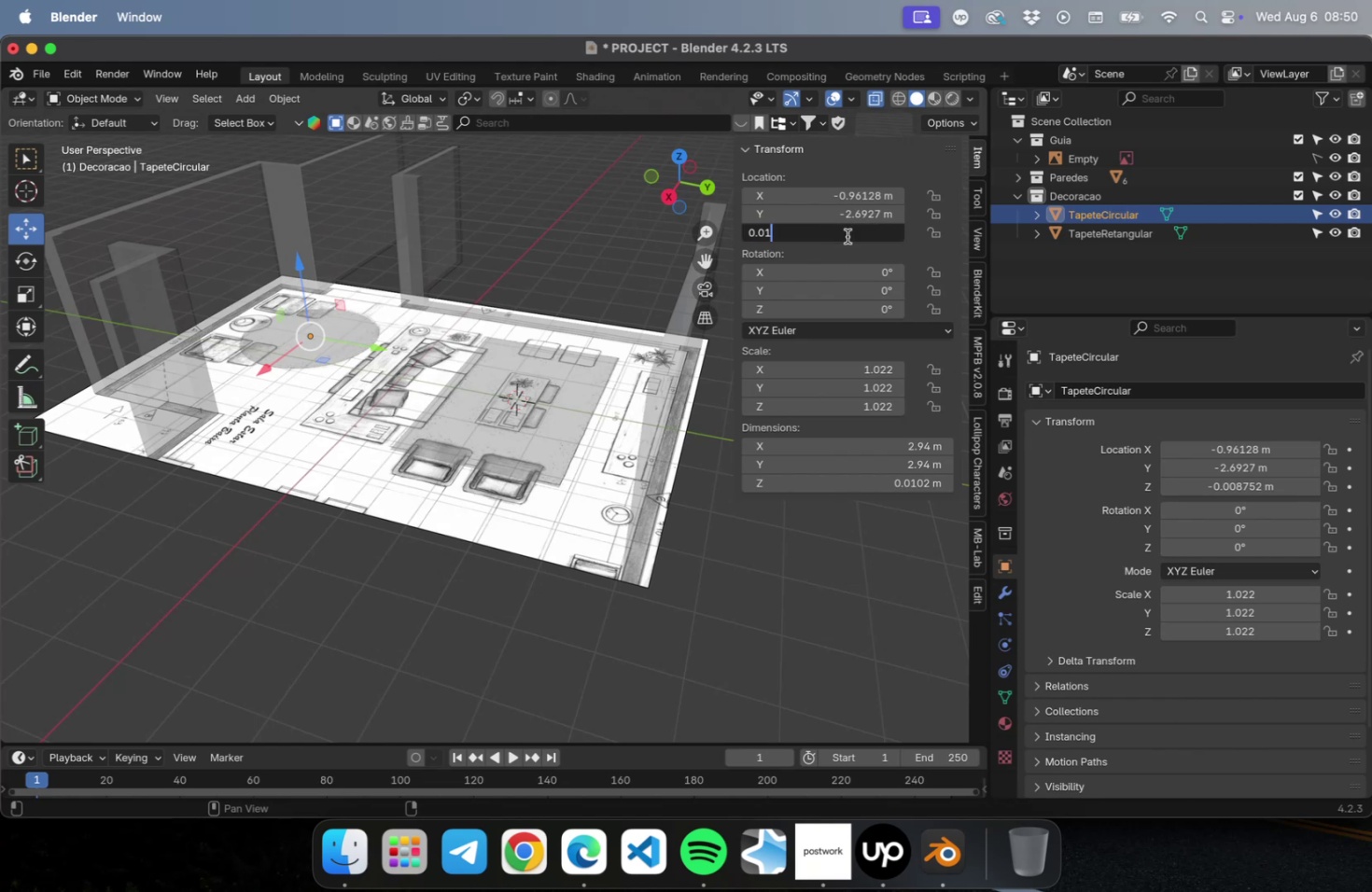 
key(ArrowLeft)
 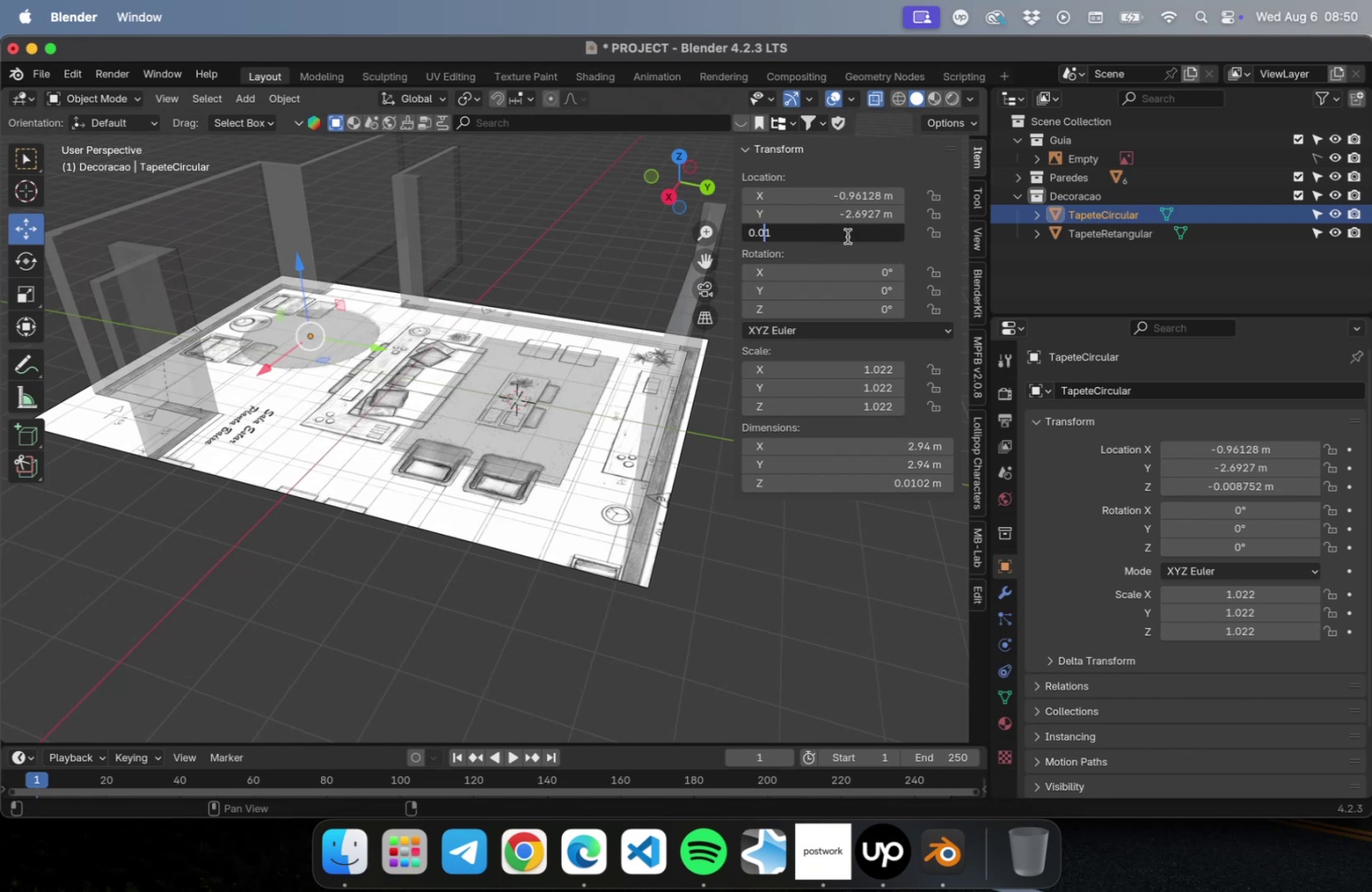 
key(1)
 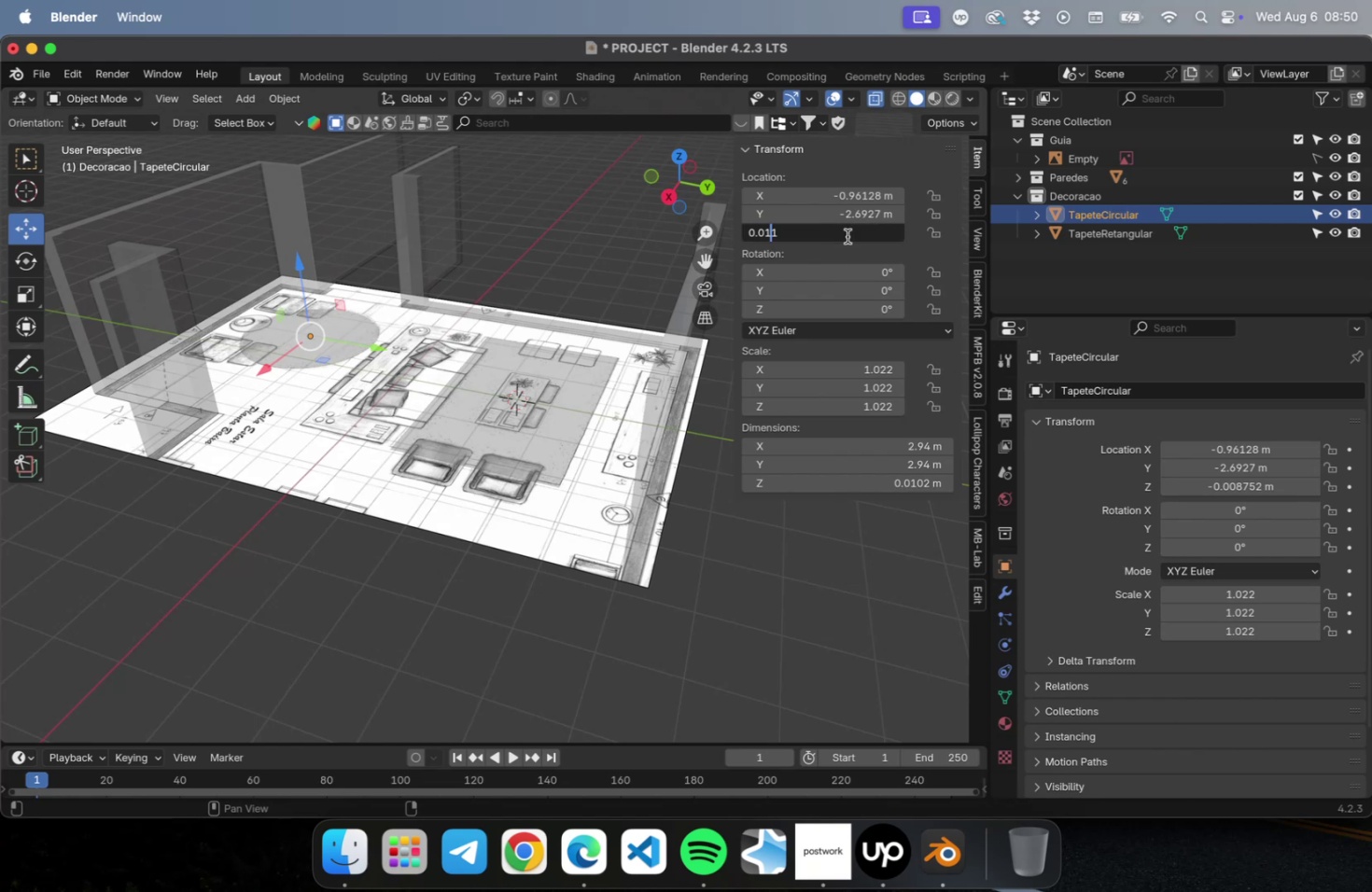 
key(Backspace)
 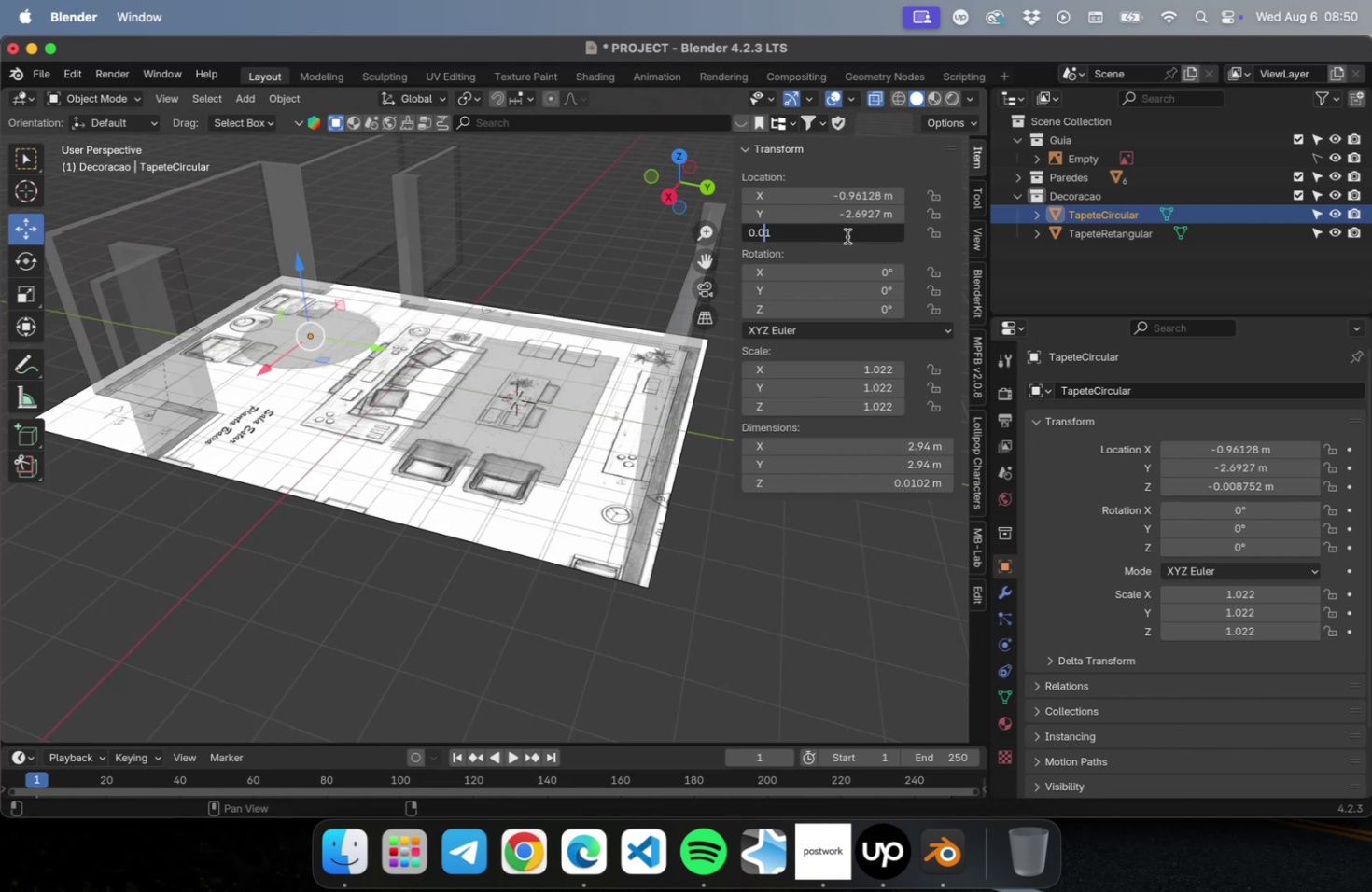 
key(0)
 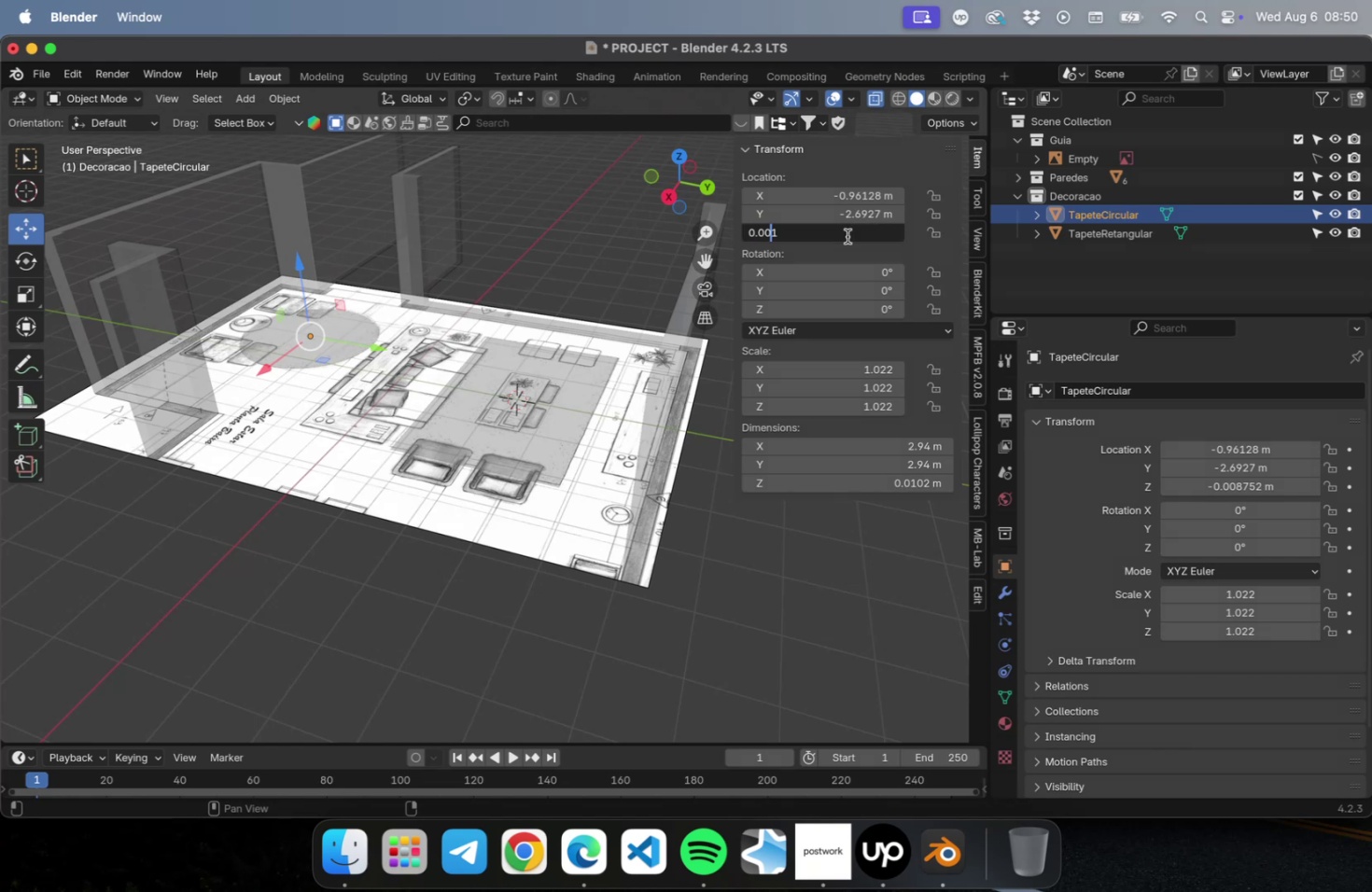 
key(Enter)
 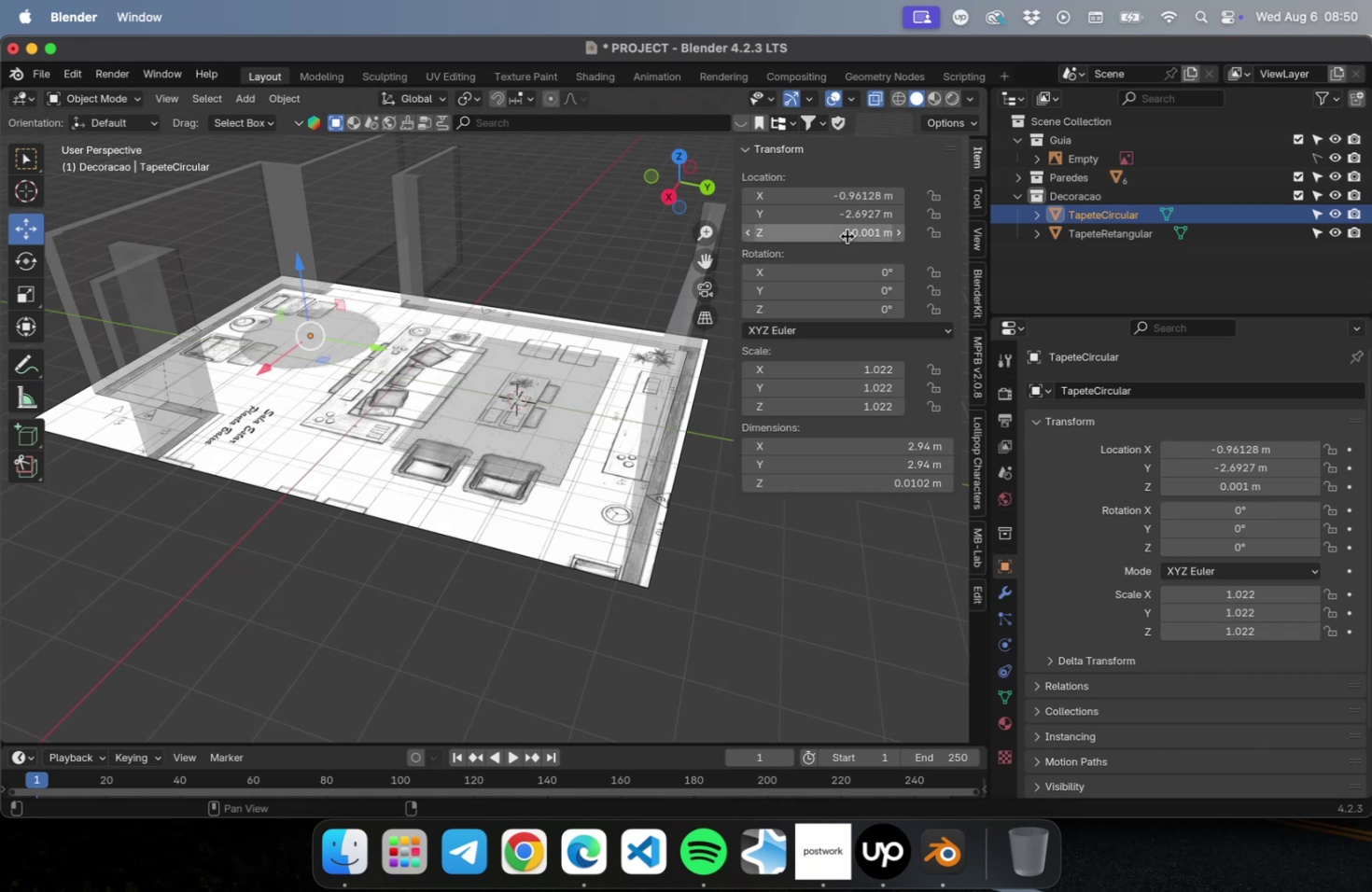 
key(Meta+CommandLeft)
 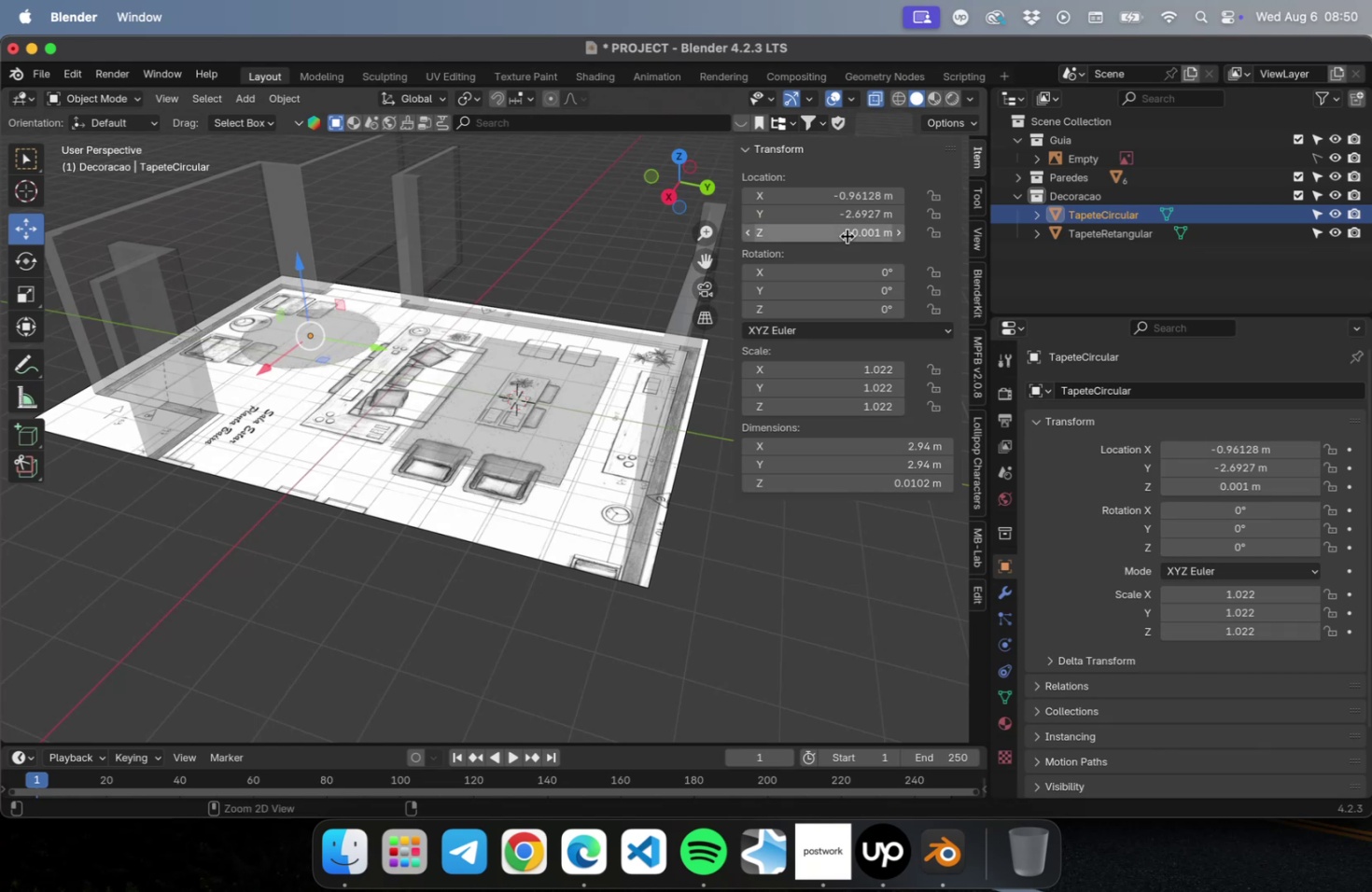 
key(Meta+S)
 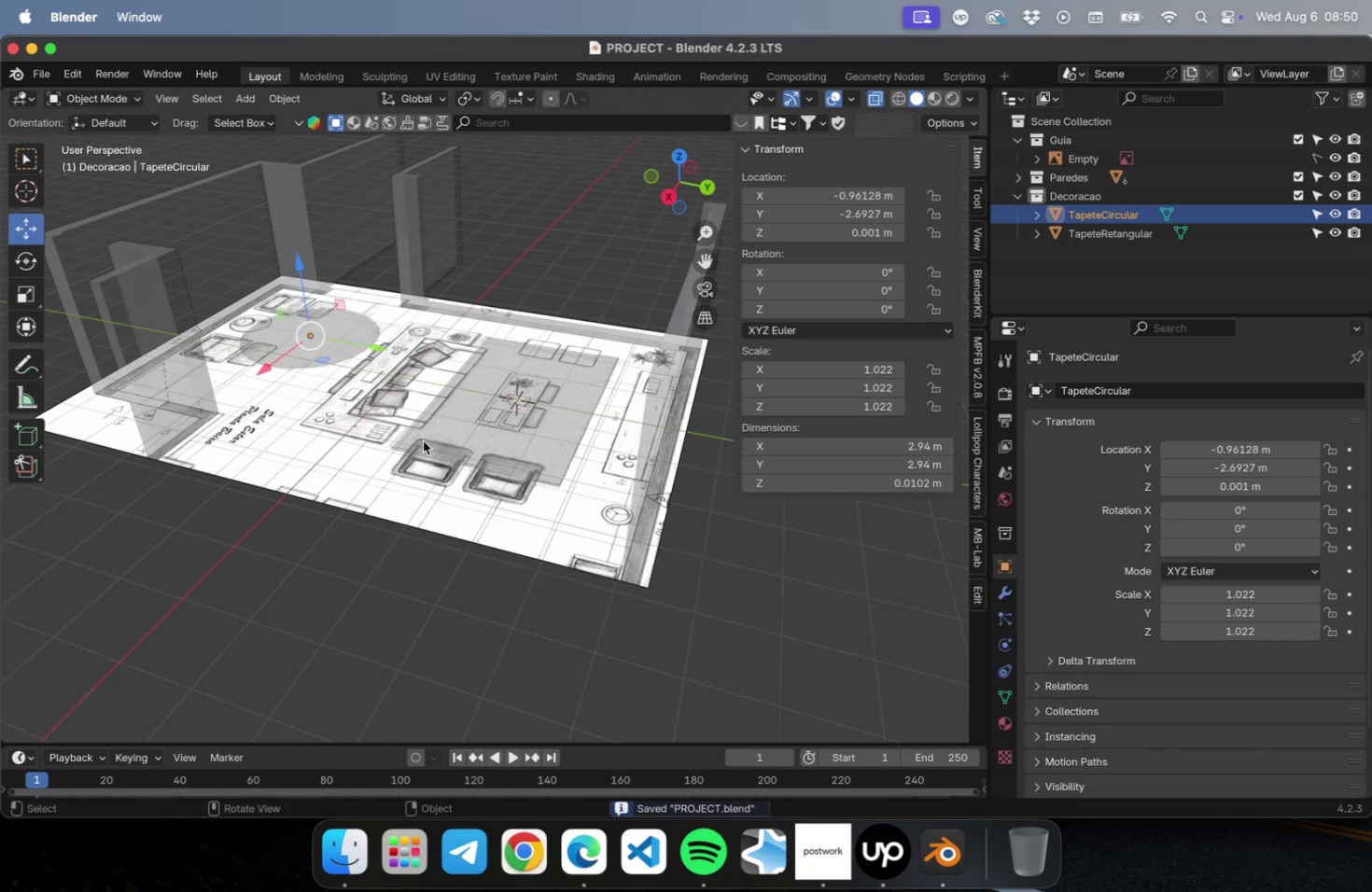 
left_click([454, 552])
 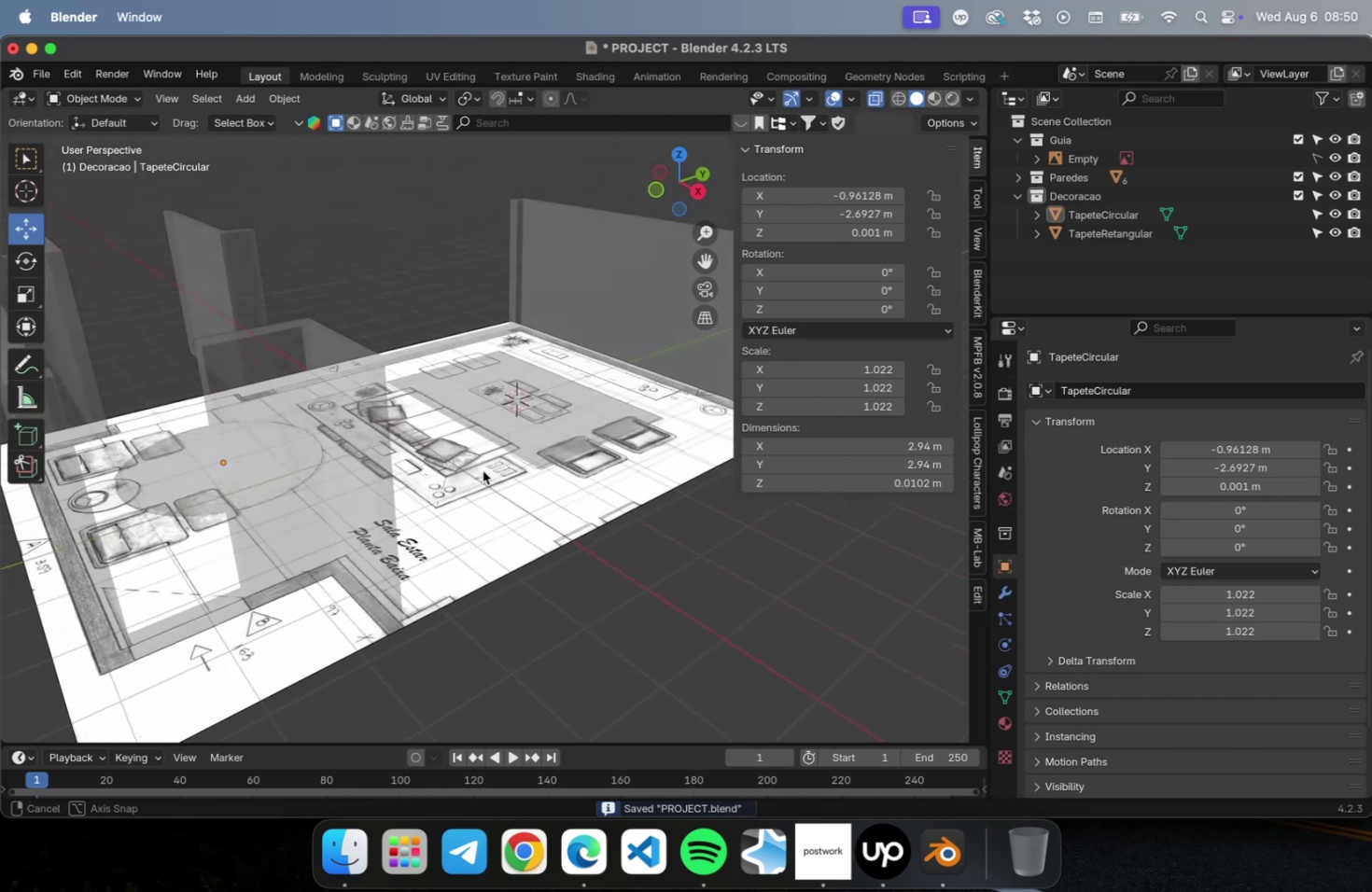 
key(Meta+CommandLeft)
 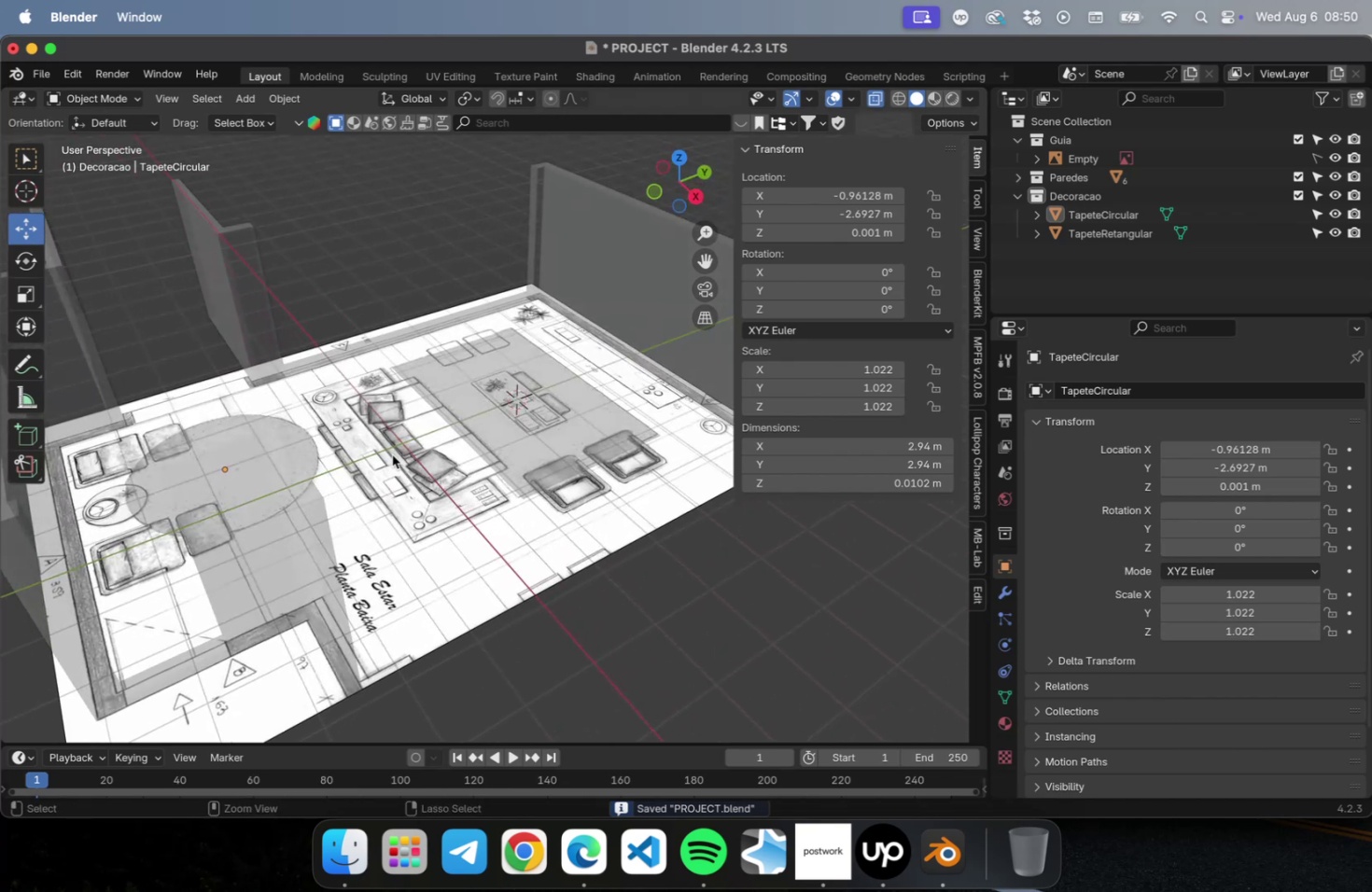 
key(Meta+S)
 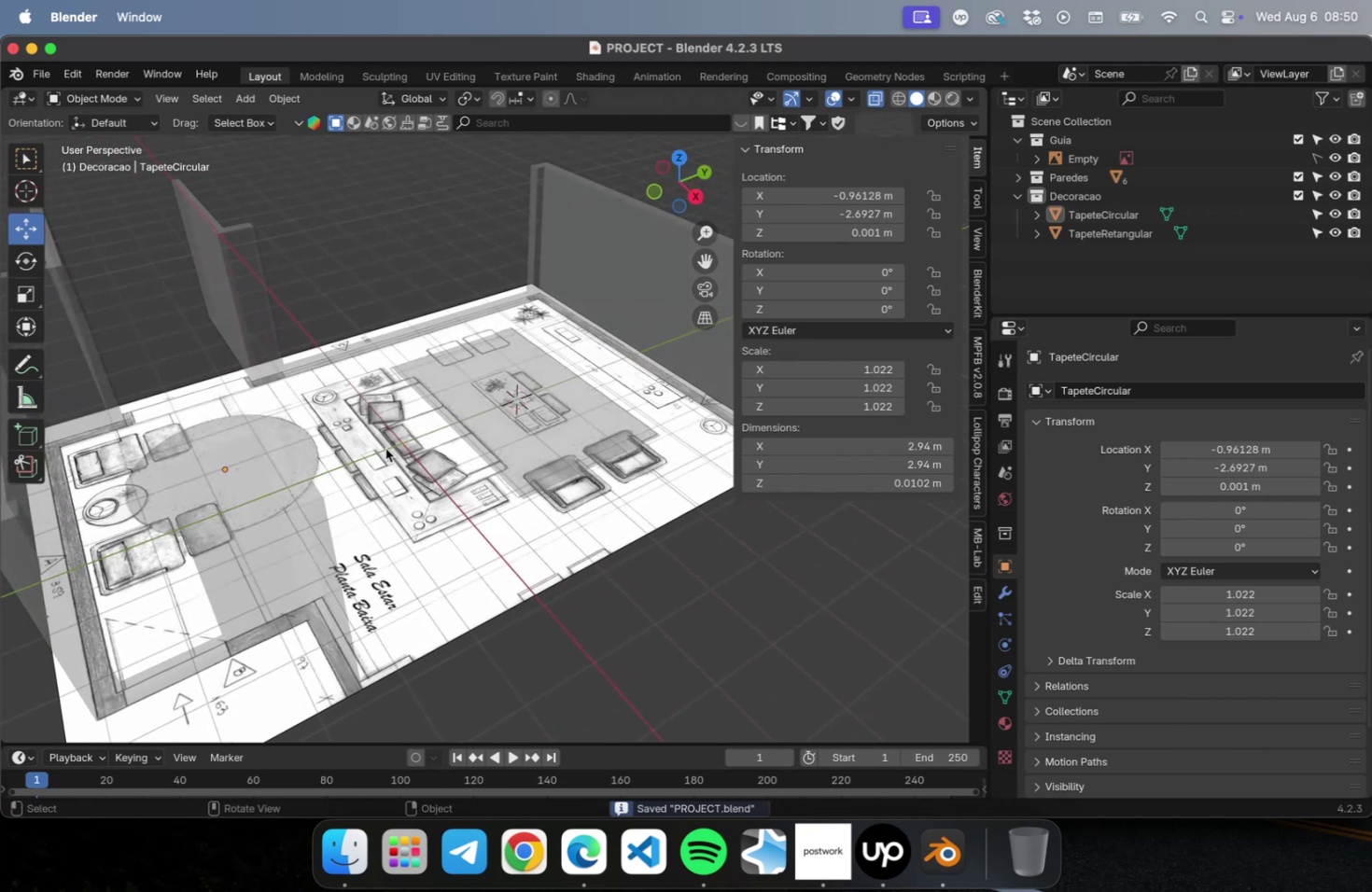 
key(NumLock)
 